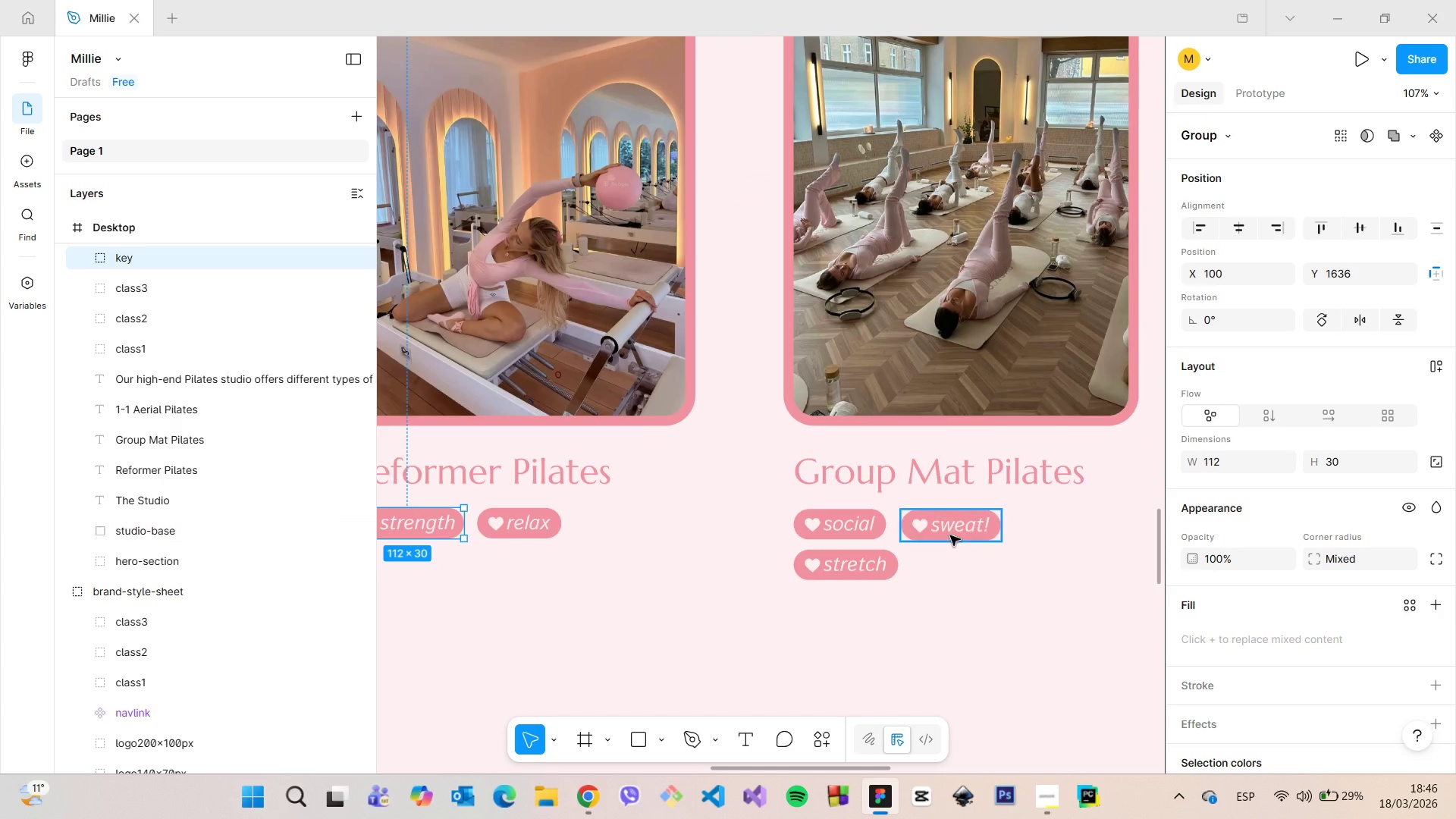 
left_click([950, 535])
 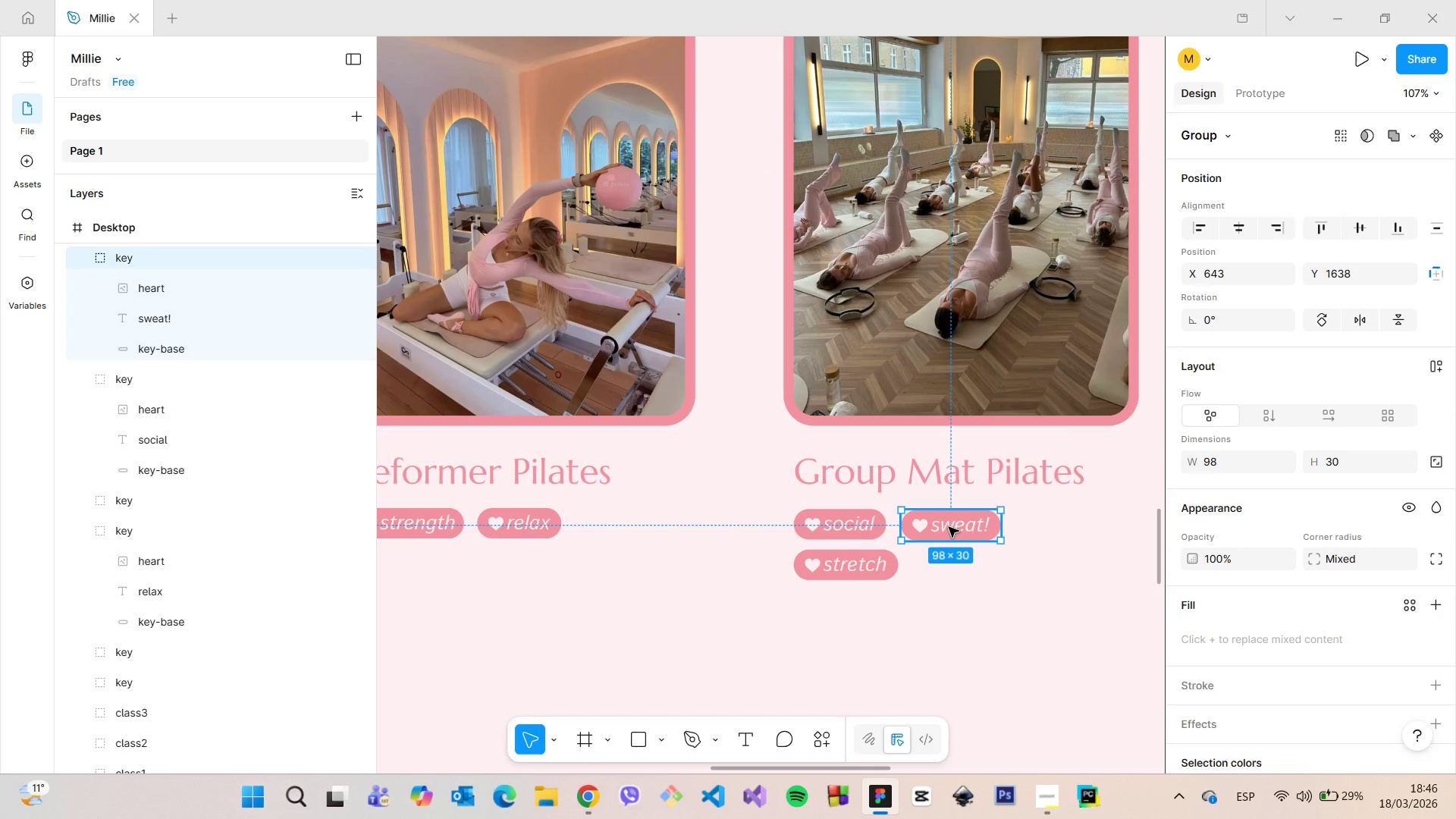 
hold_key(key=AltLeft, duration=1.5)
left_click_drag(start_coordinate=[949, 527], to_coordinate=[962, 566])
 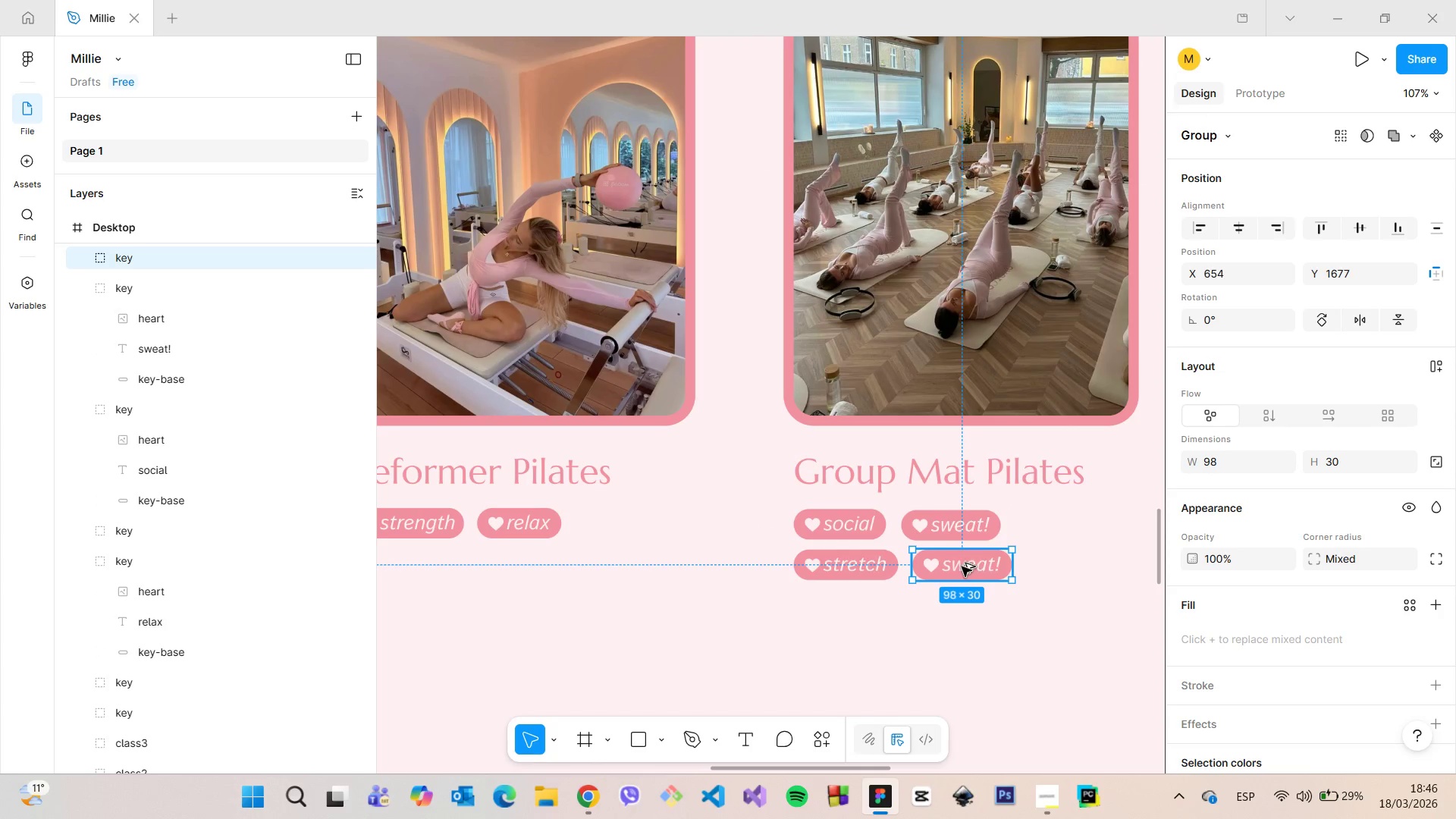 
key(Alt+AltLeft)
 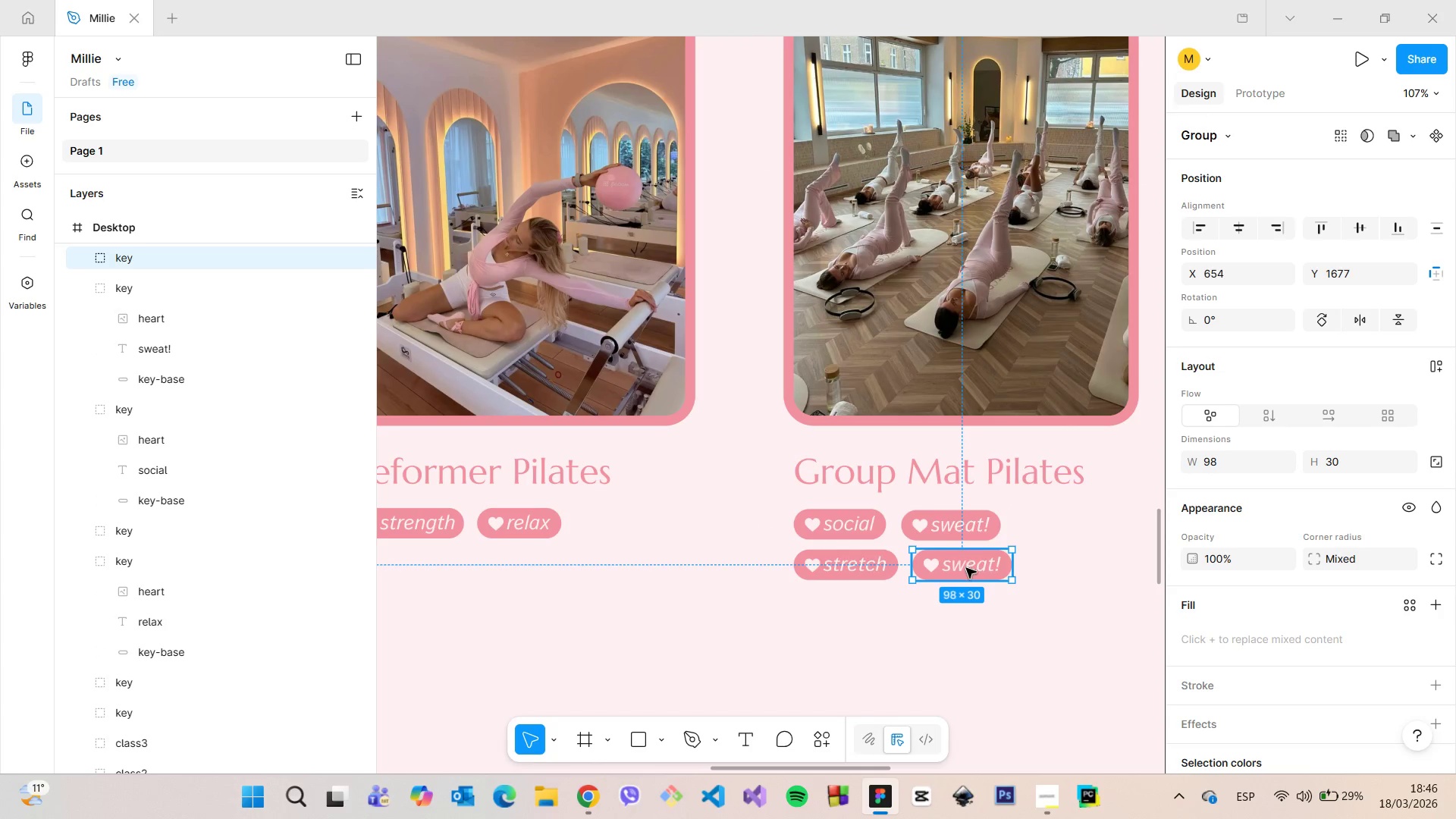 
key(Alt+AltLeft)
 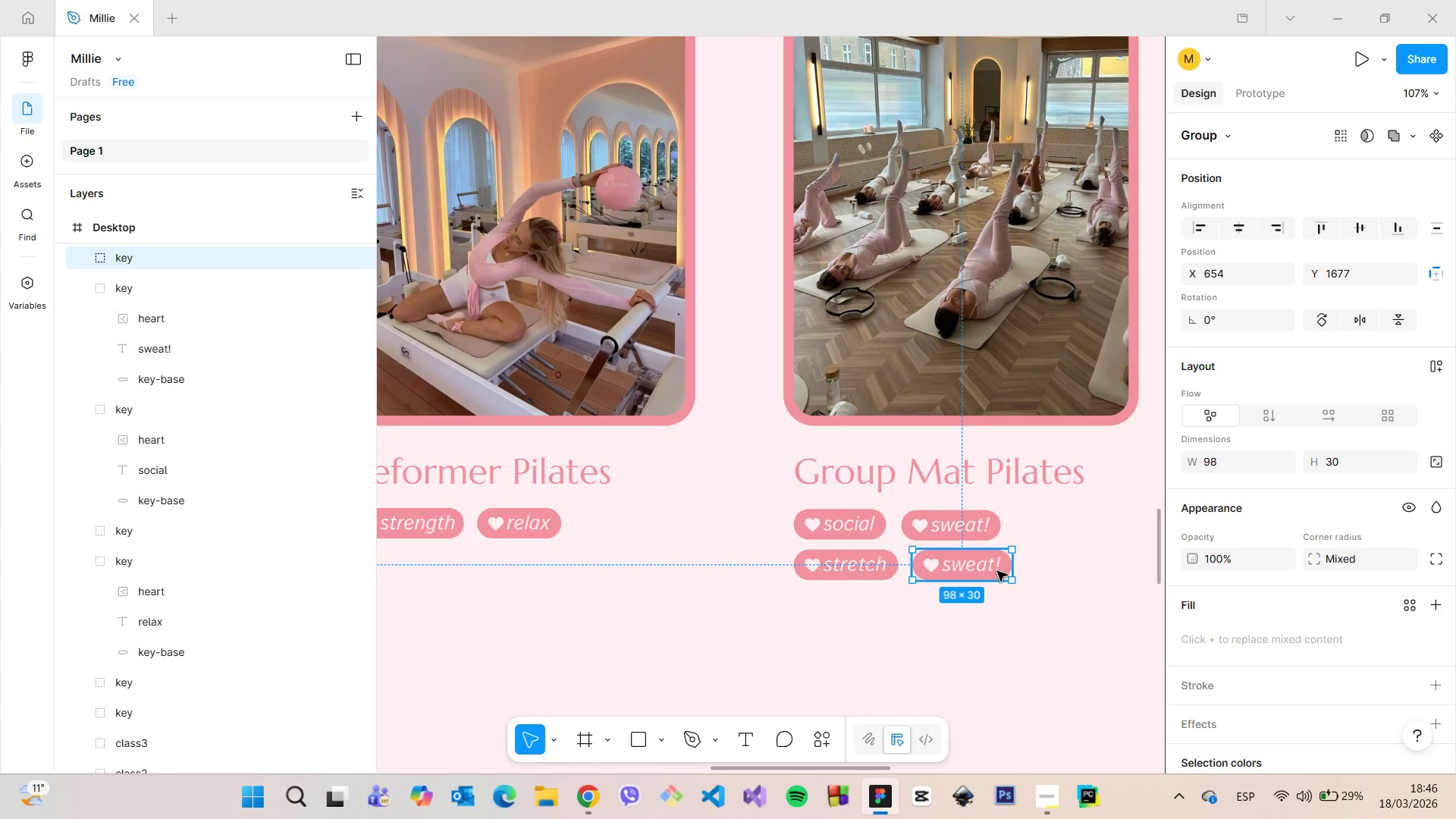 
double_click([980, 566])
 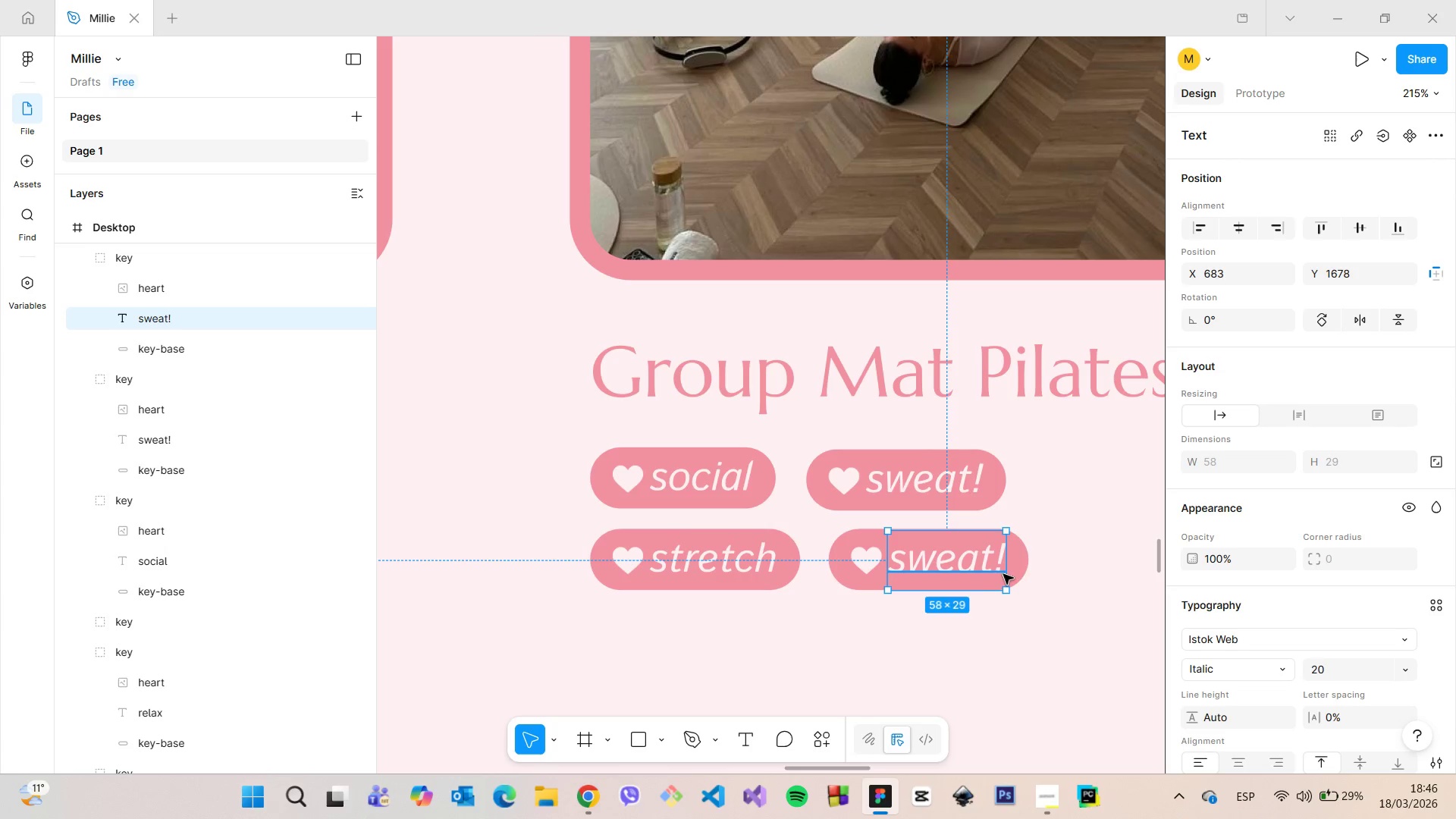 
scroll: coordinate [995, 571], scroll_direction: up, amount: 6.0
 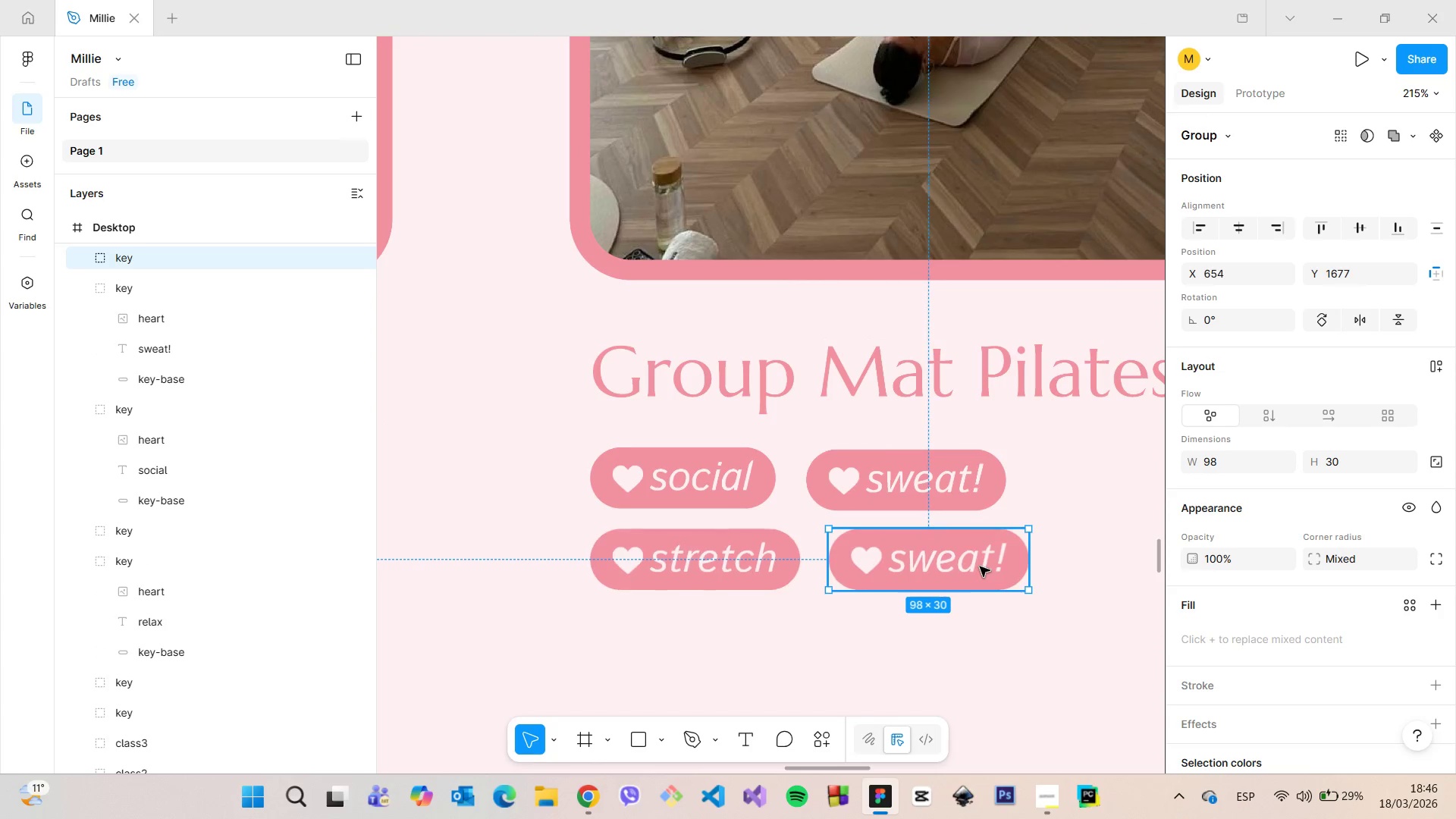 
left_click([1020, 573])
 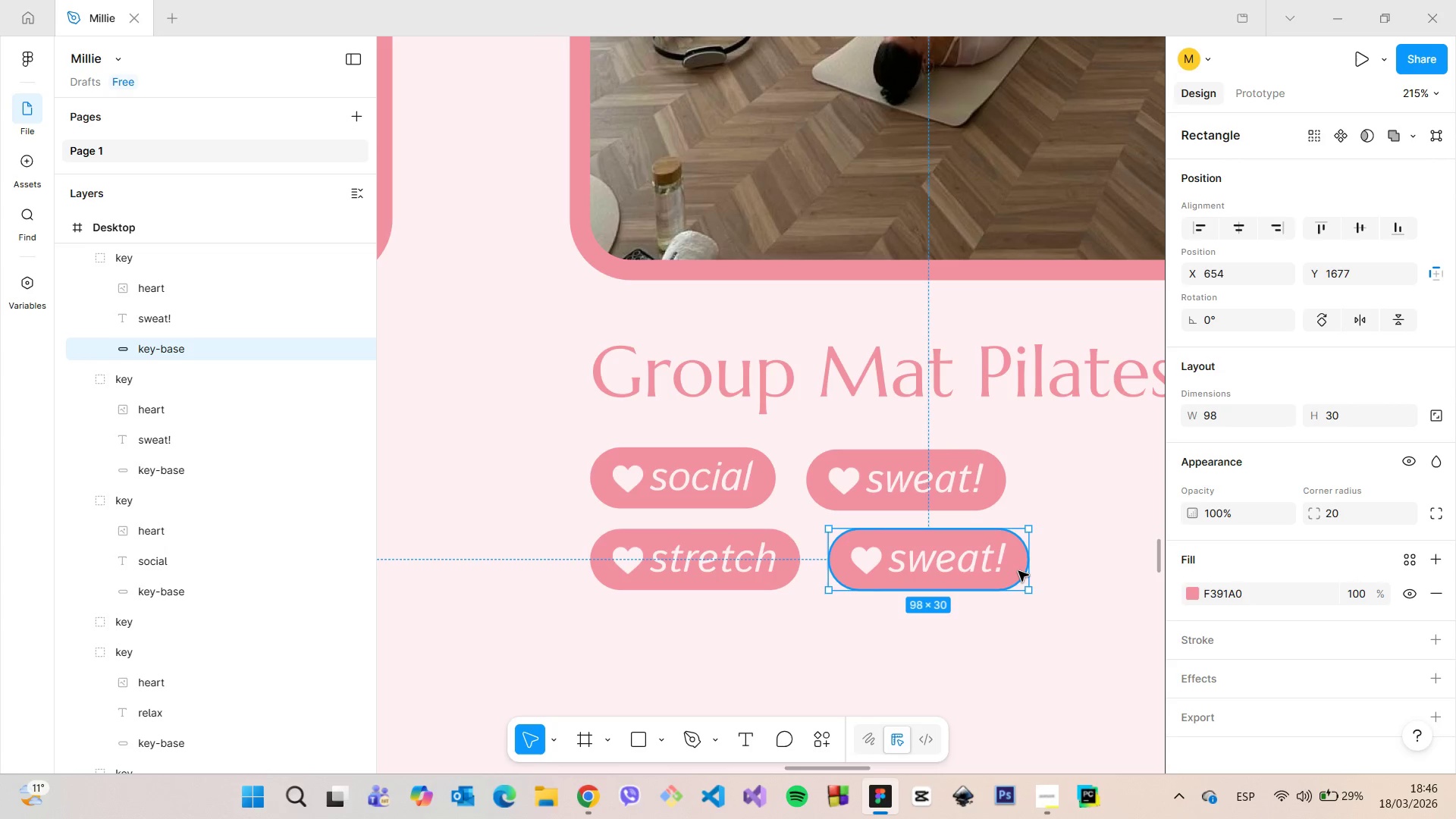 
key(Backspace)
 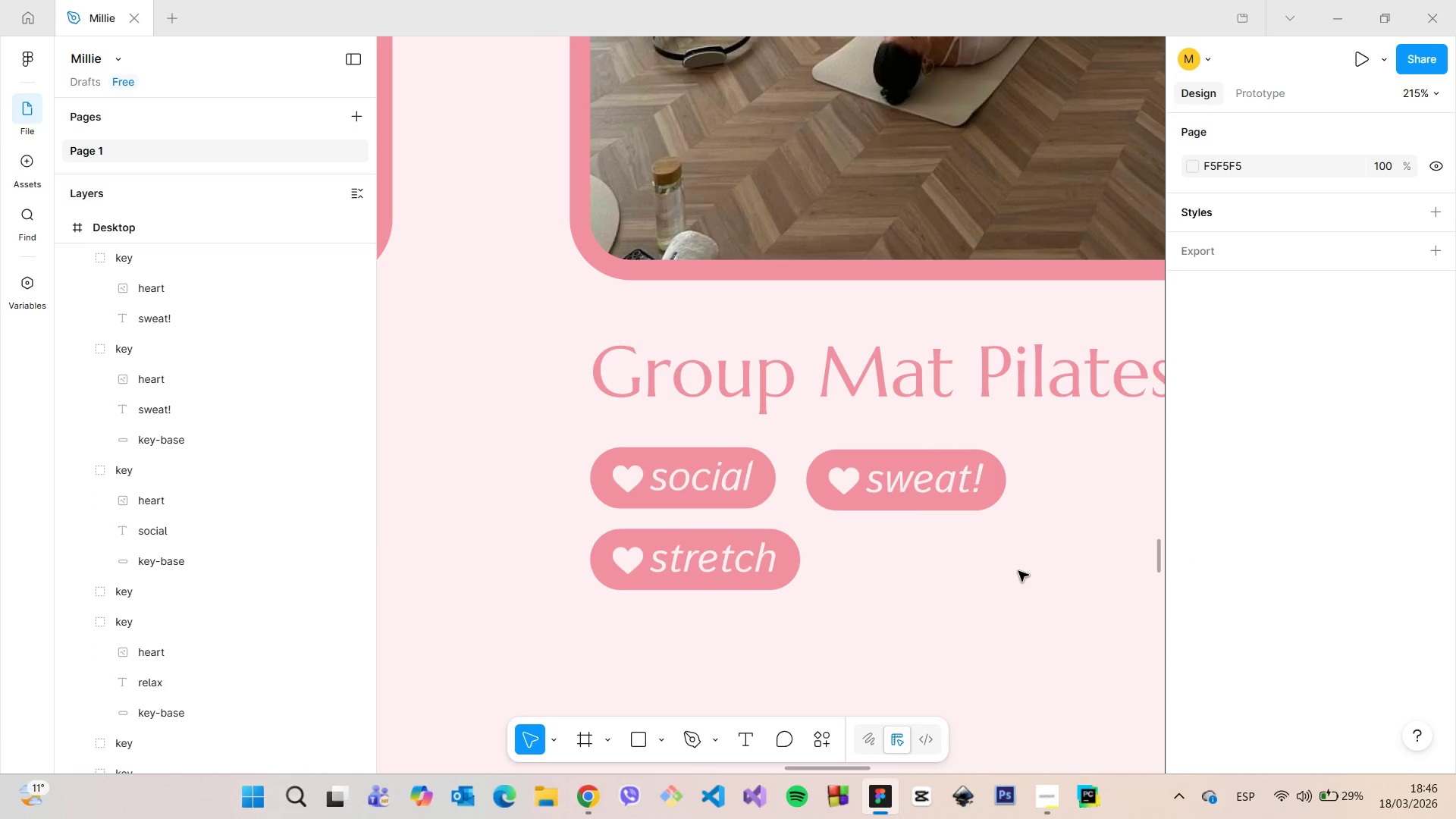 
scroll: coordinate [1012, 576], scroll_direction: down, amount: 11.0
 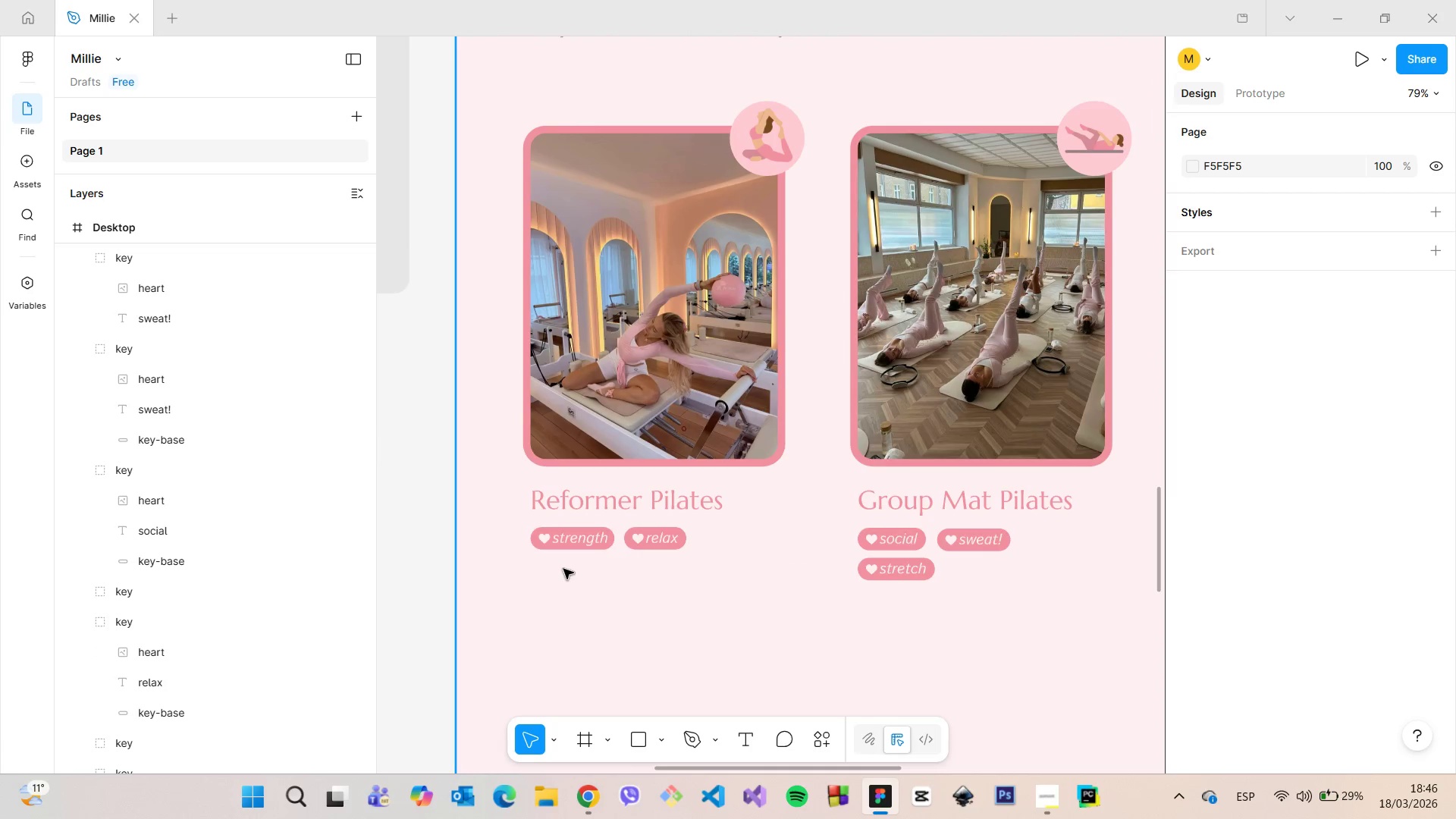 
scroll: coordinate [563, 569], scroll_direction: up, amount: 4.0
 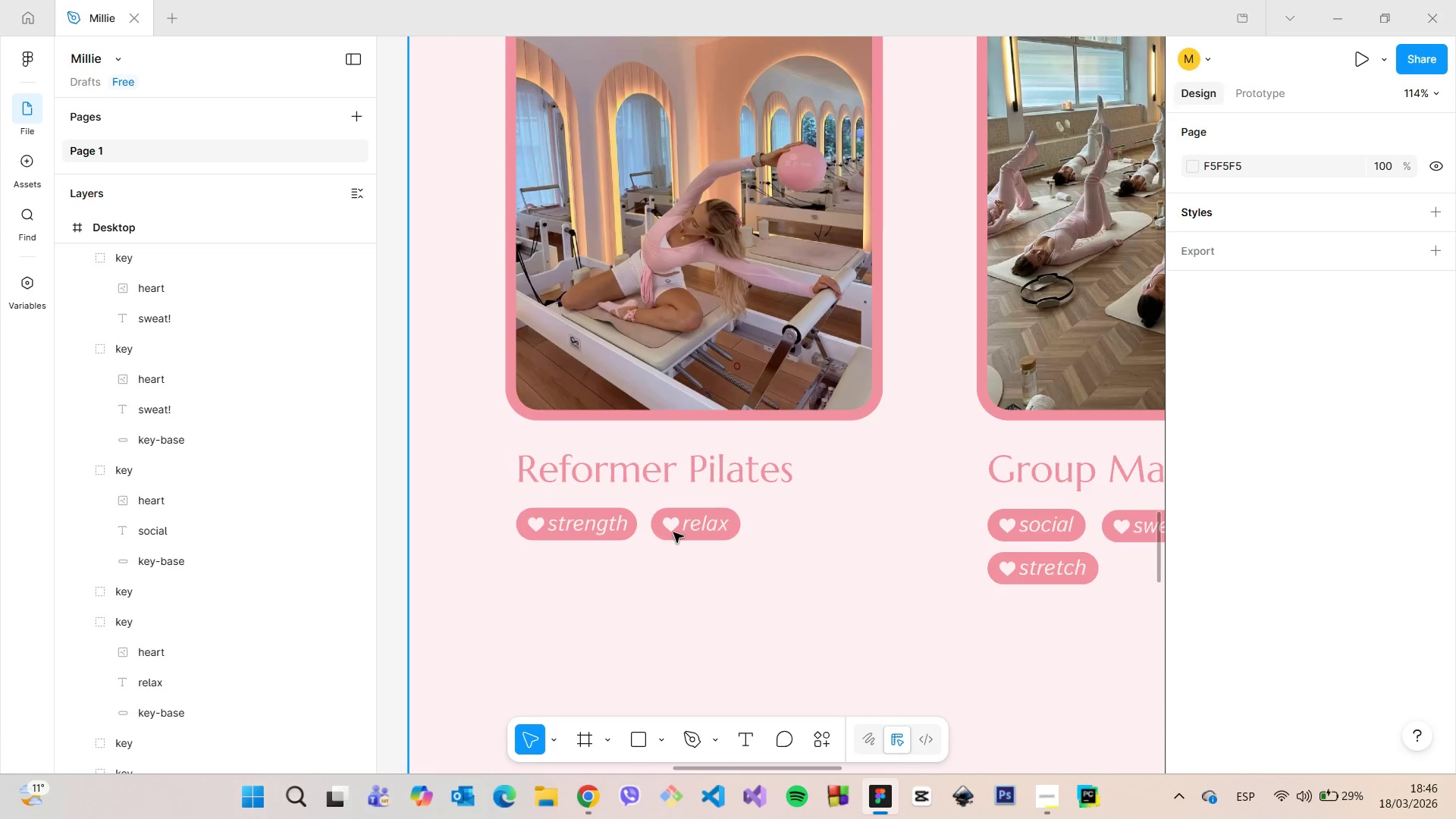 
left_click([685, 528])
 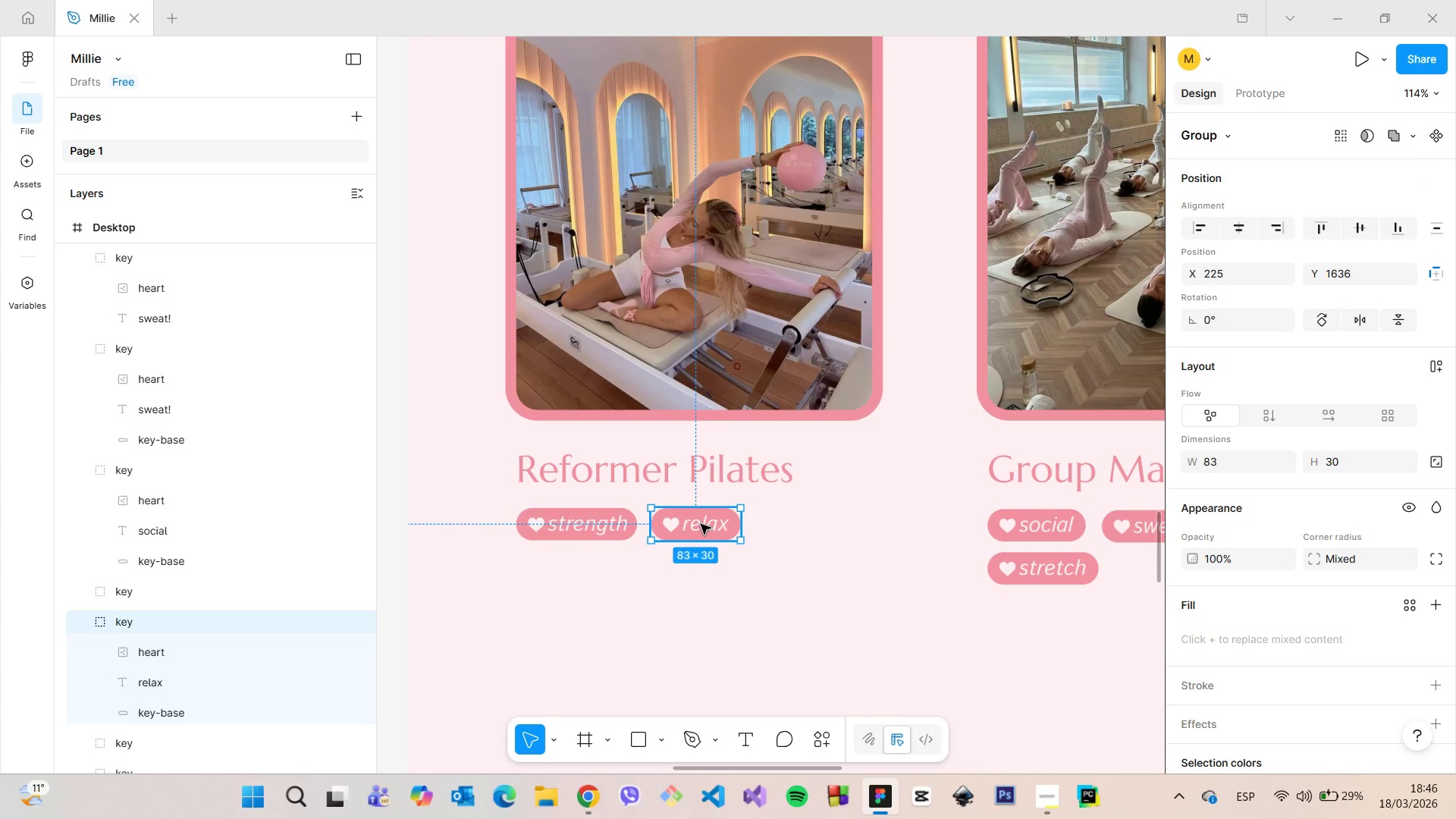 
hold_key(key=AltLeft, duration=1.5)
left_click_drag(start_coordinate=[701, 524], to_coordinate=[579, 587])
 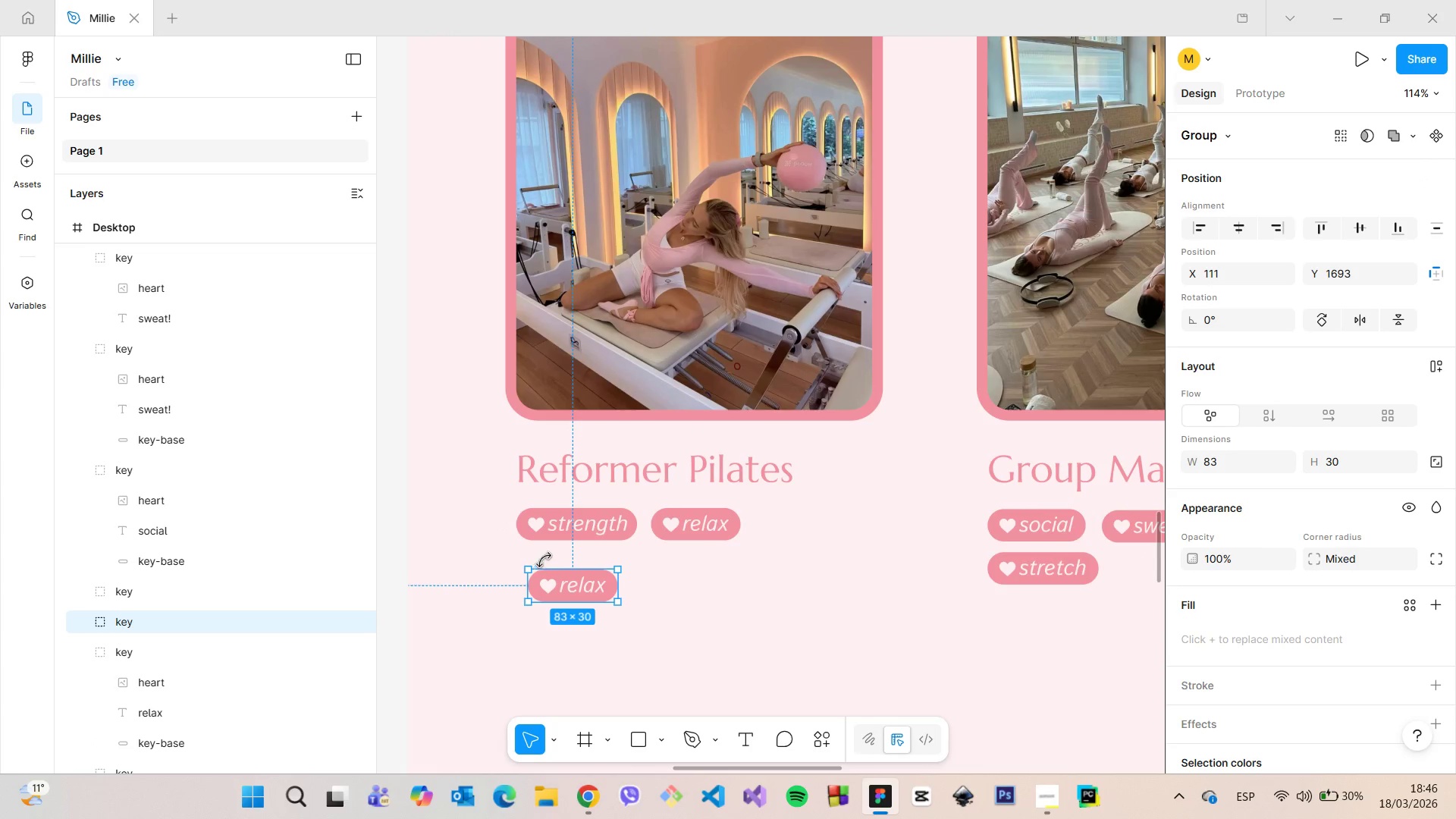 
hold_key(key=AltLeft, duration=0.62)
 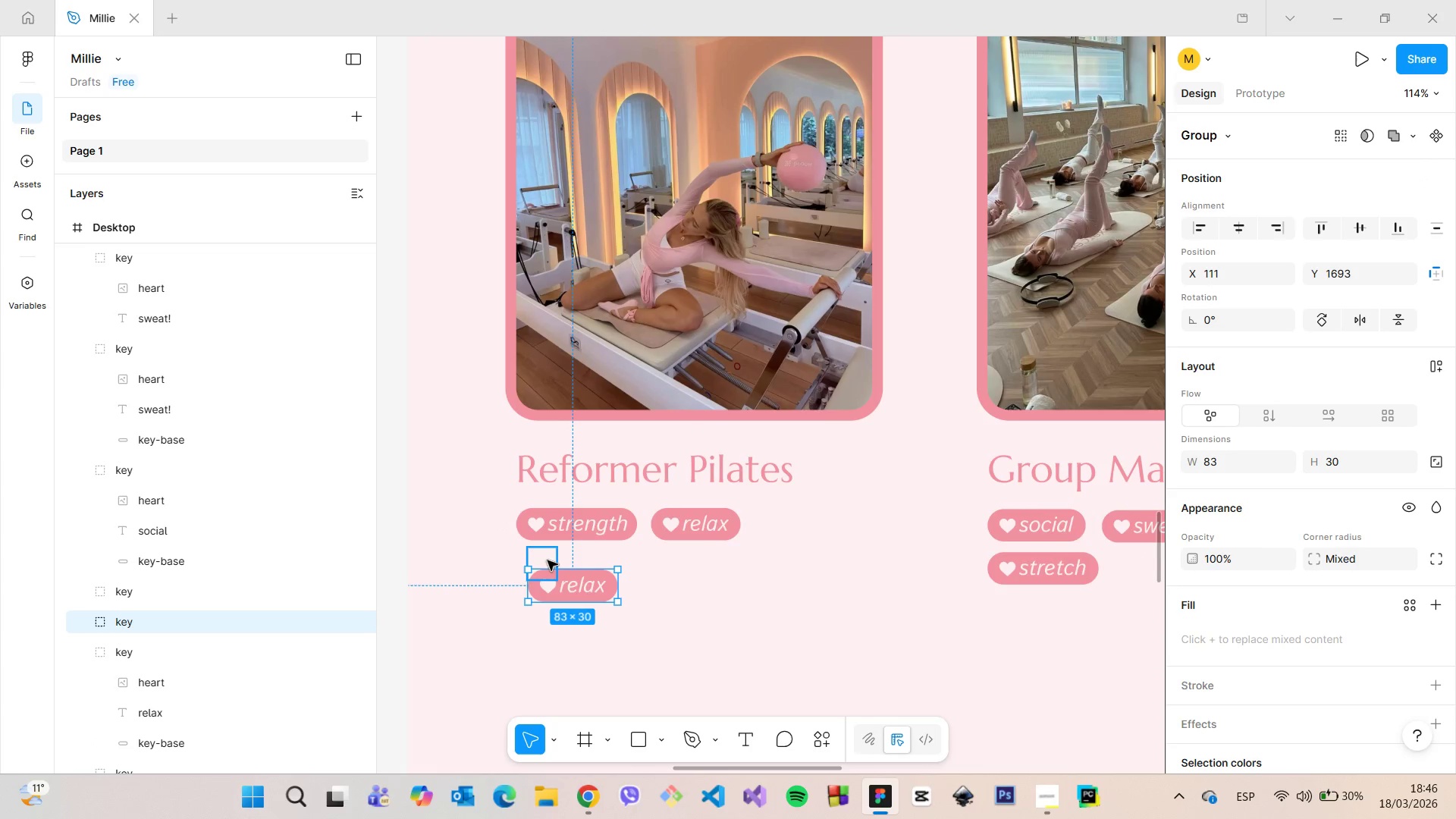 
left_click([548, 558])
 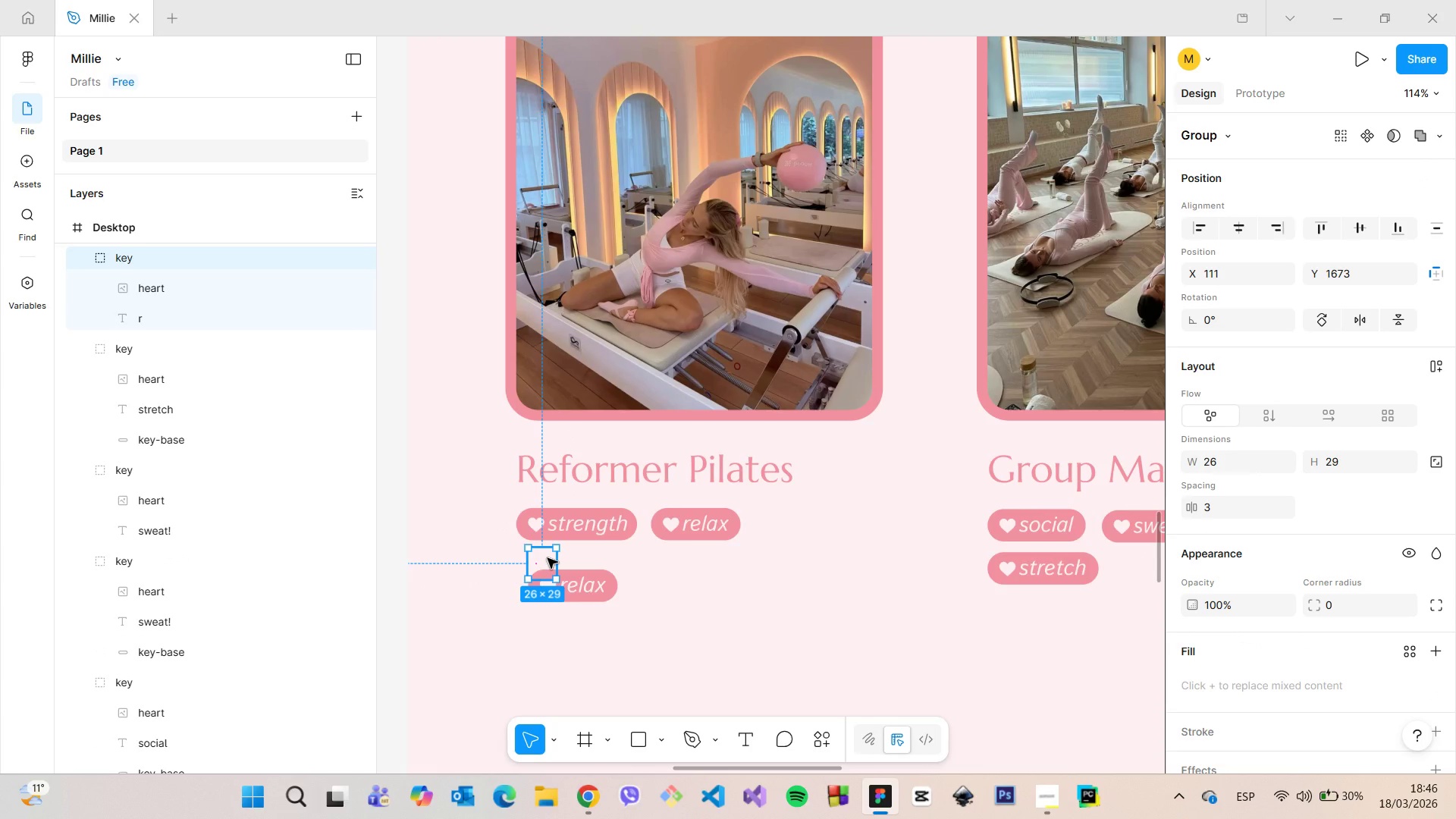 
key(Backspace)
 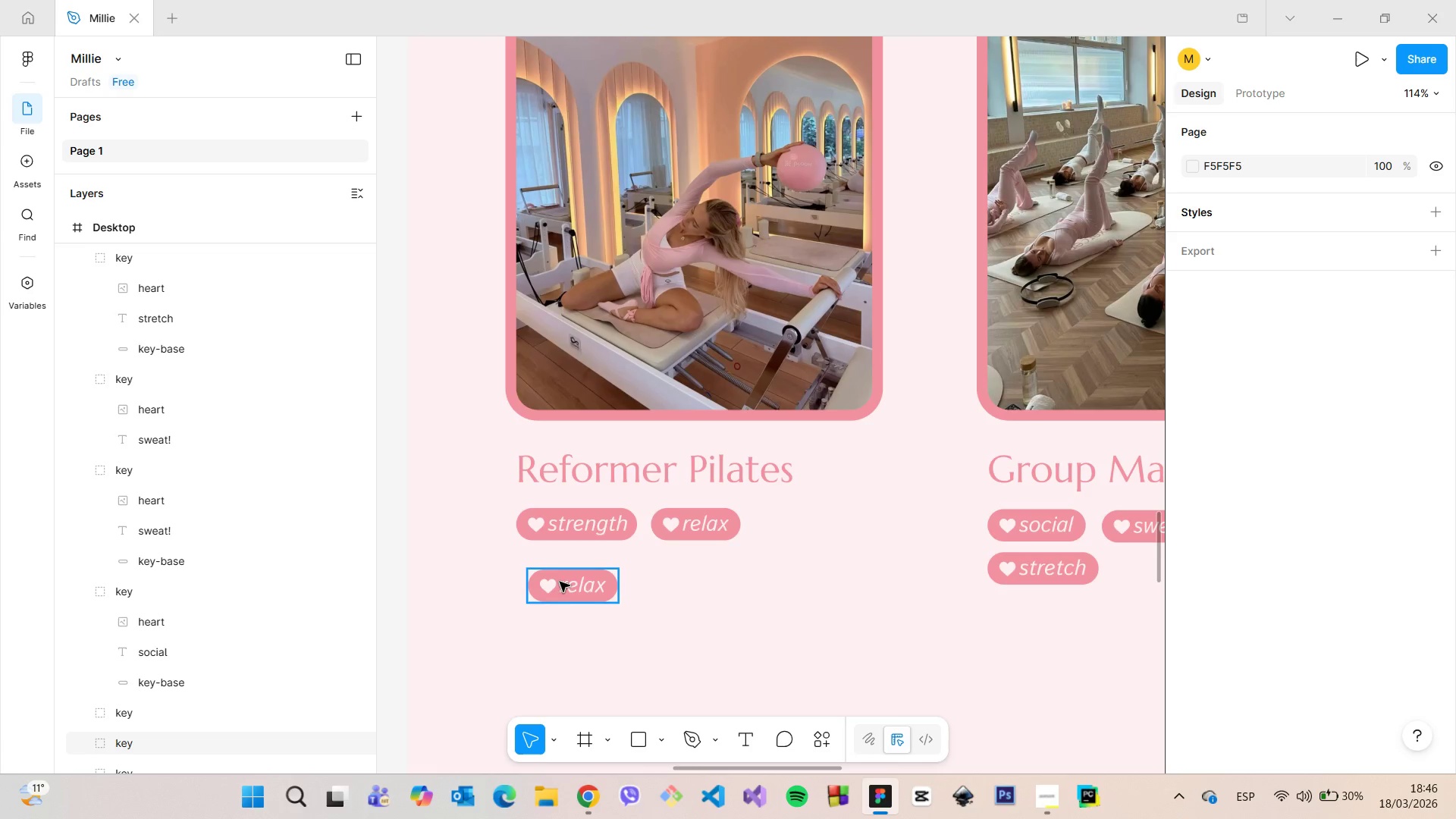 
left_click([565, 588])
 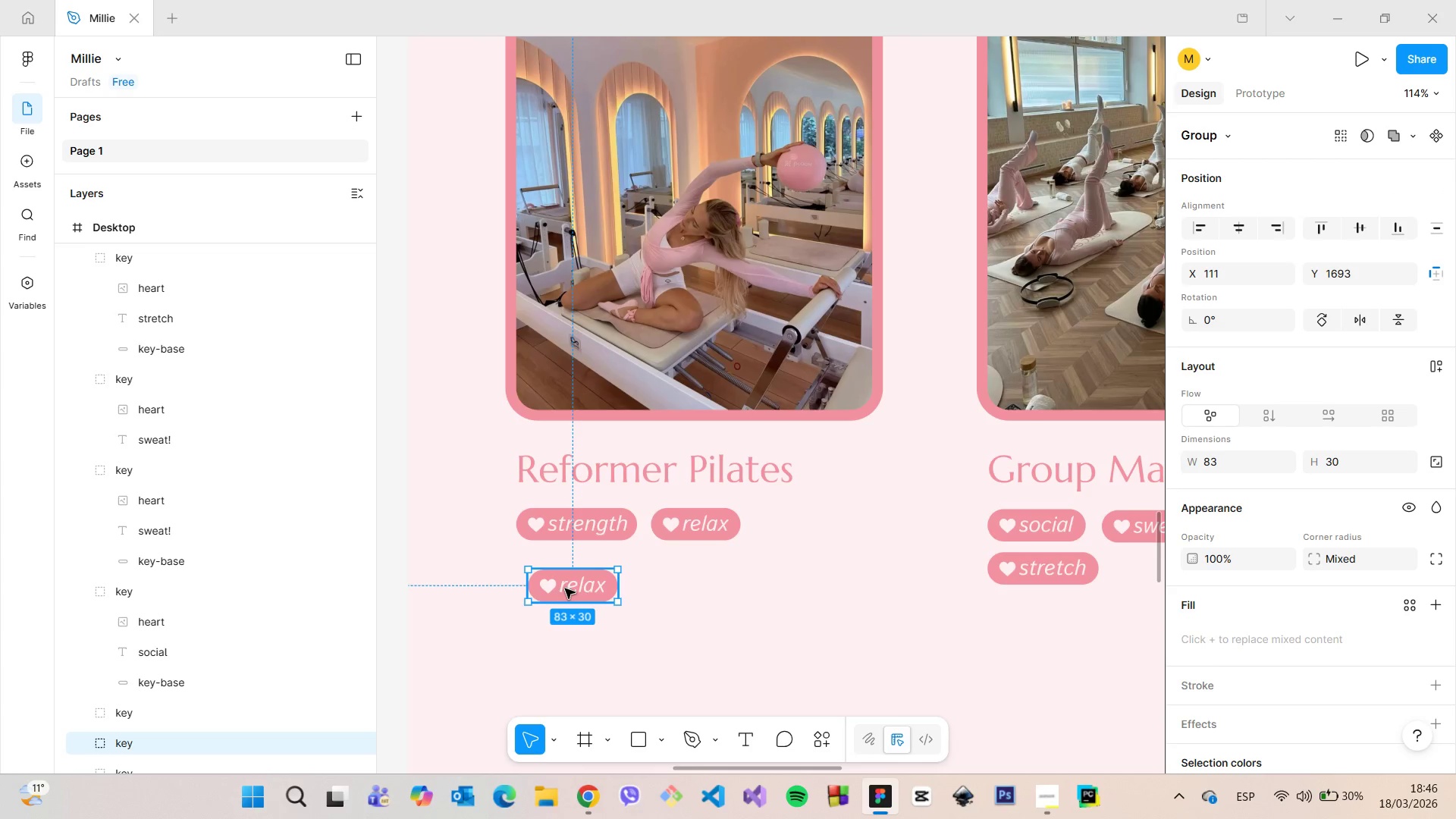 
double_click([565, 588])
 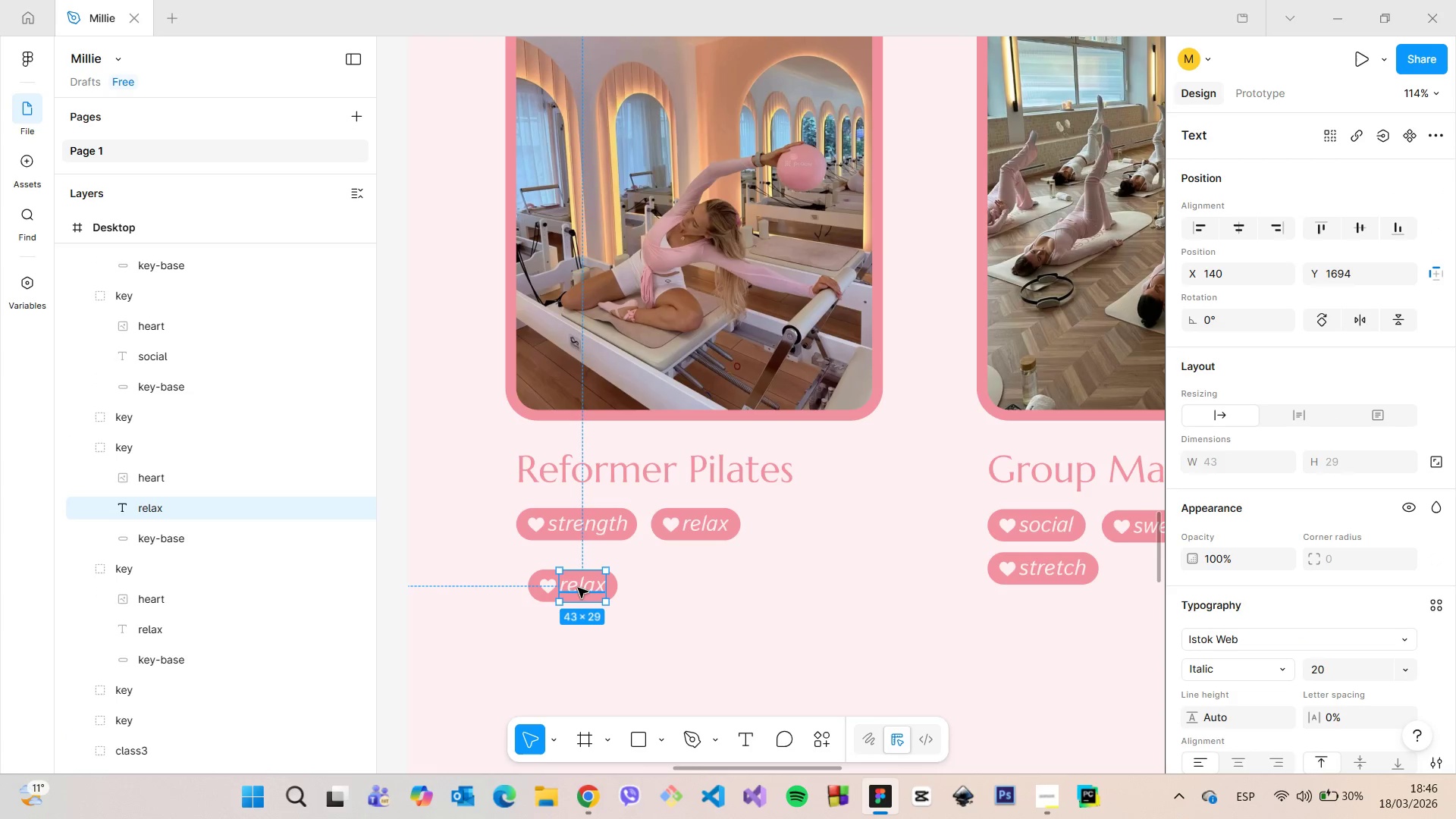 
double_click([578, 588])
 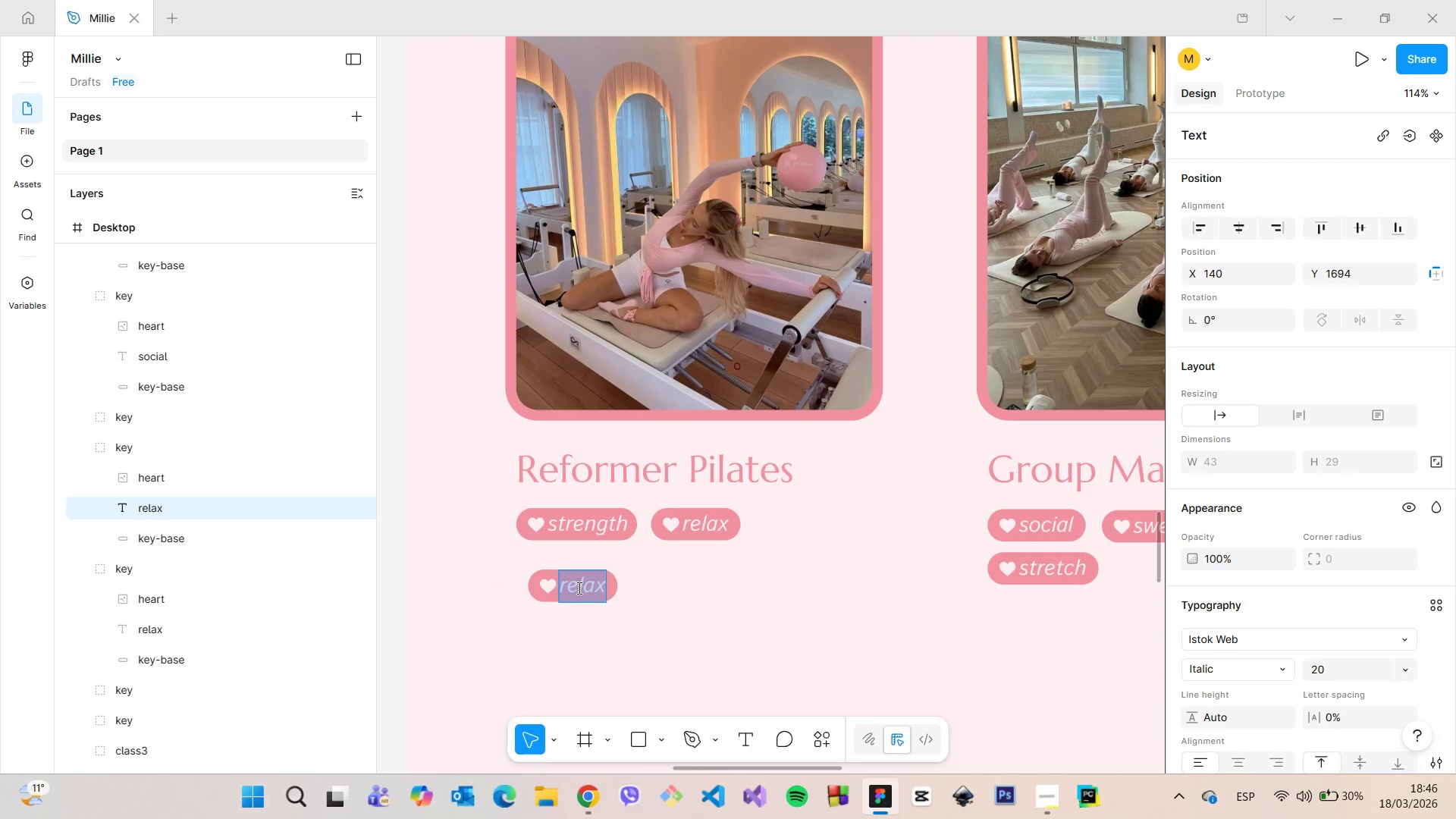 
type(full-body workout)
 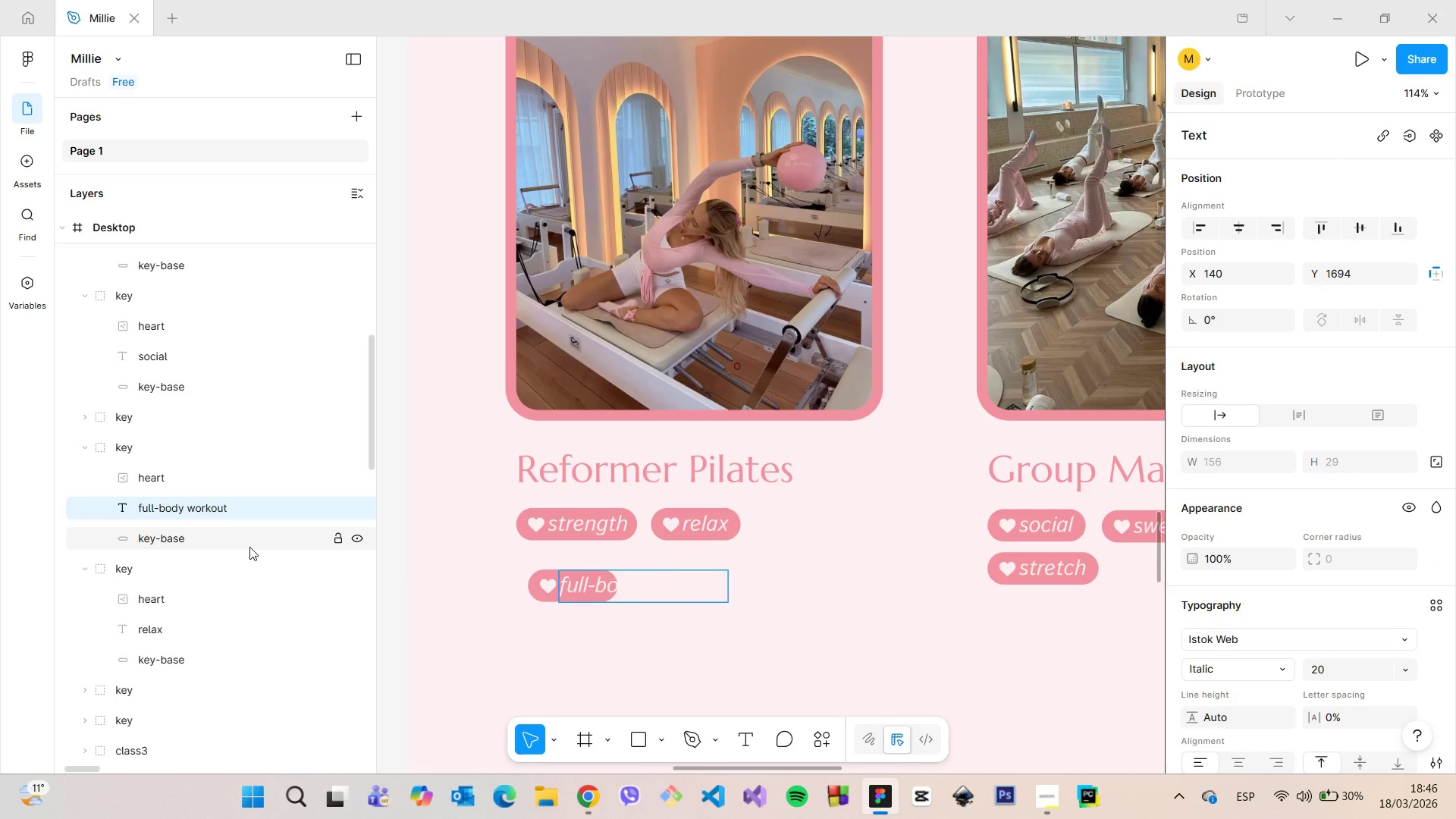 
left_click([249, 548])
 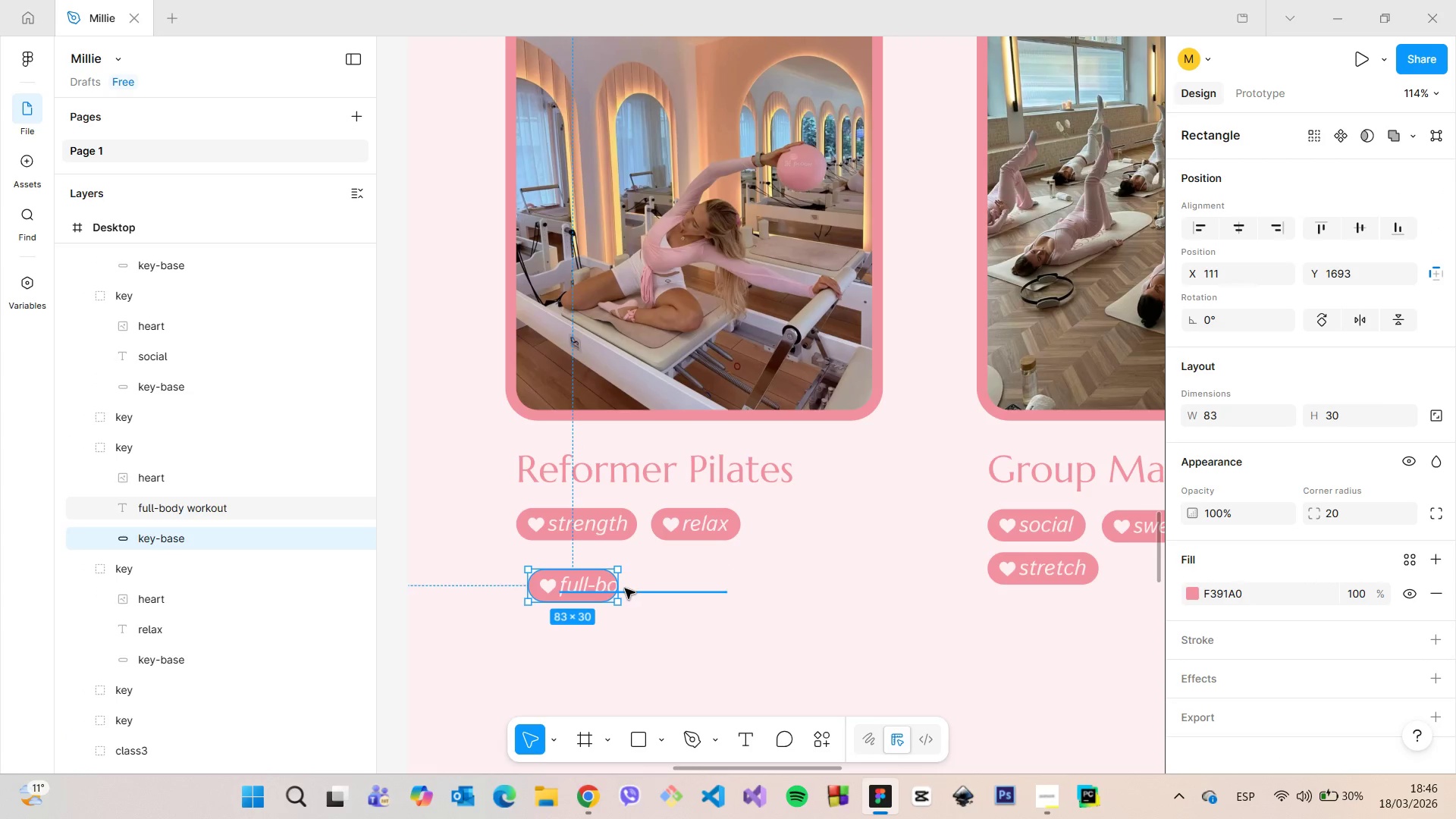 
left_click_drag(start_coordinate=[620, 587], to_coordinate=[744, 589])
 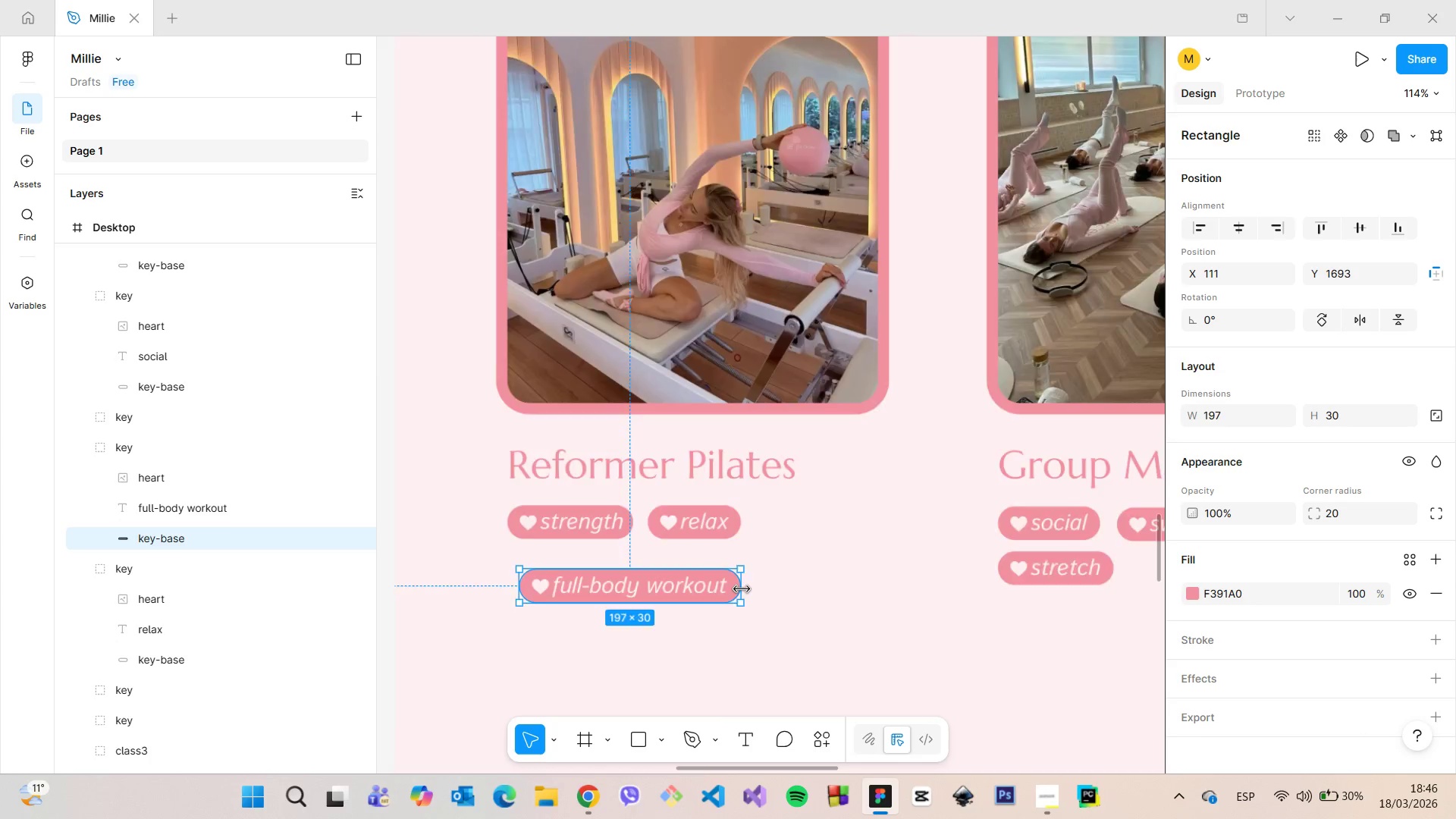 
scroll: coordinate [742, 589], scroll_direction: up, amount: 7.0
 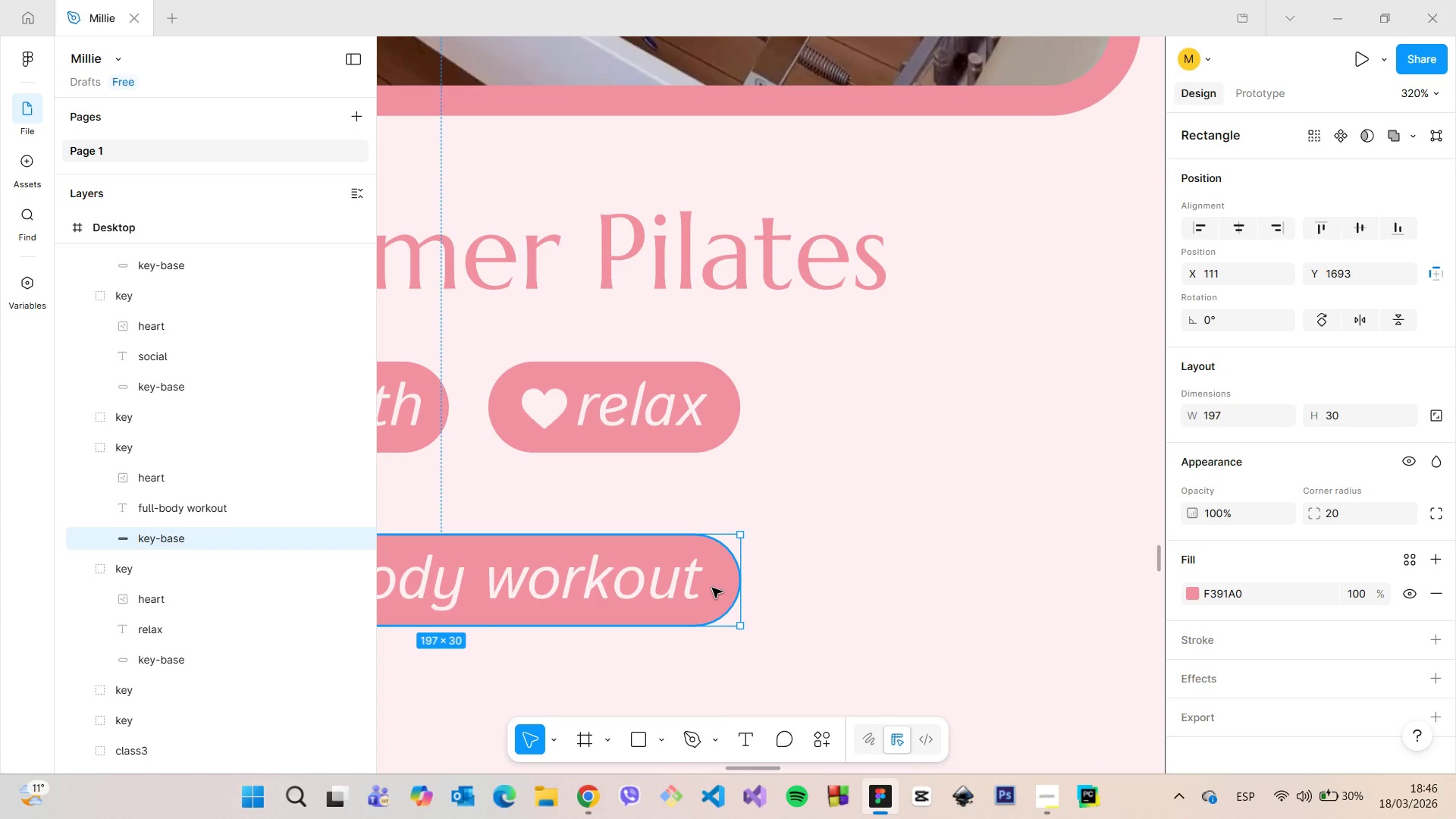 
hold_key(key=AltLeft, duration=0.78)
 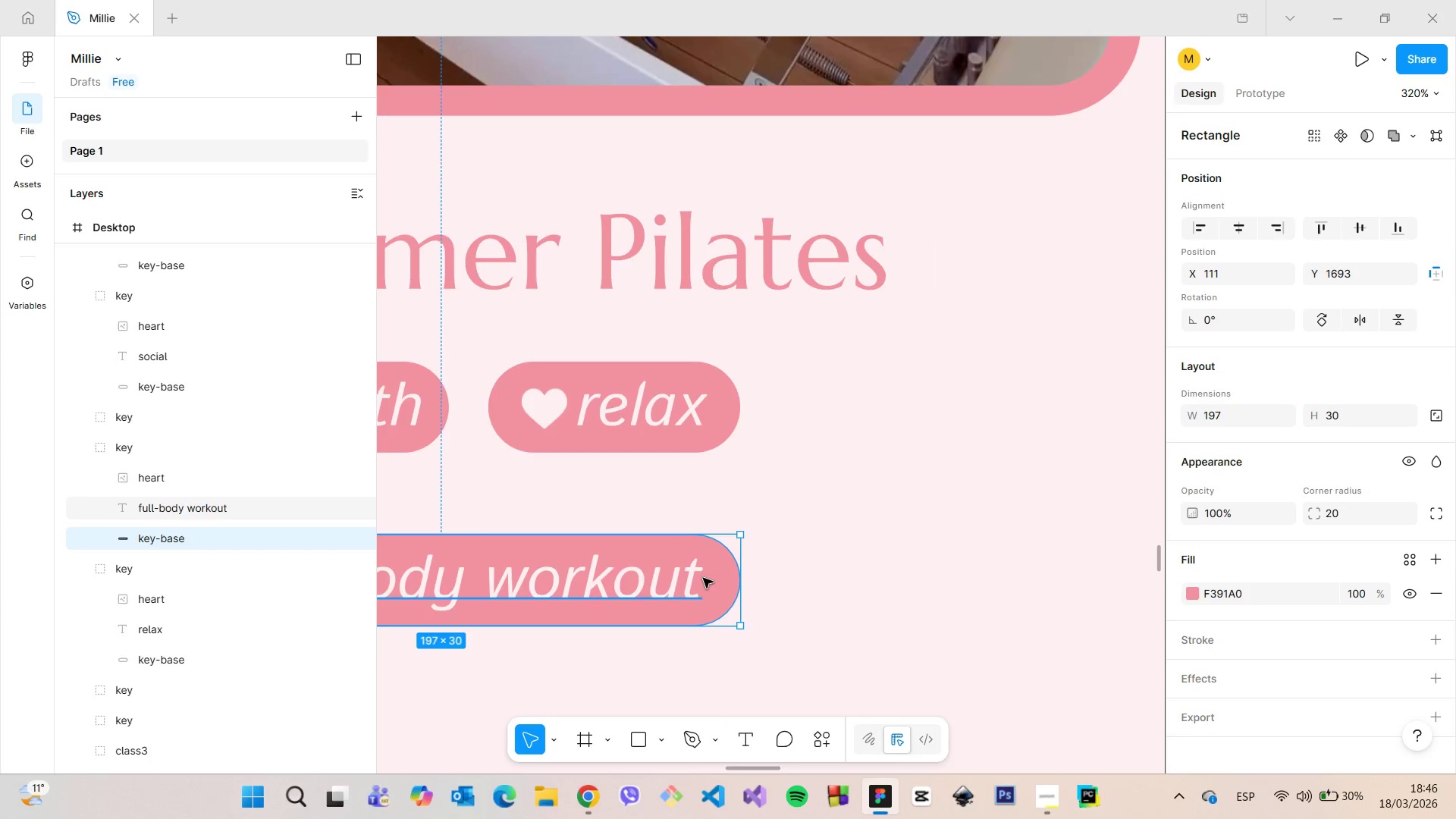 
scroll: coordinate [739, 600], scroll_direction: up, amount: 21.0
 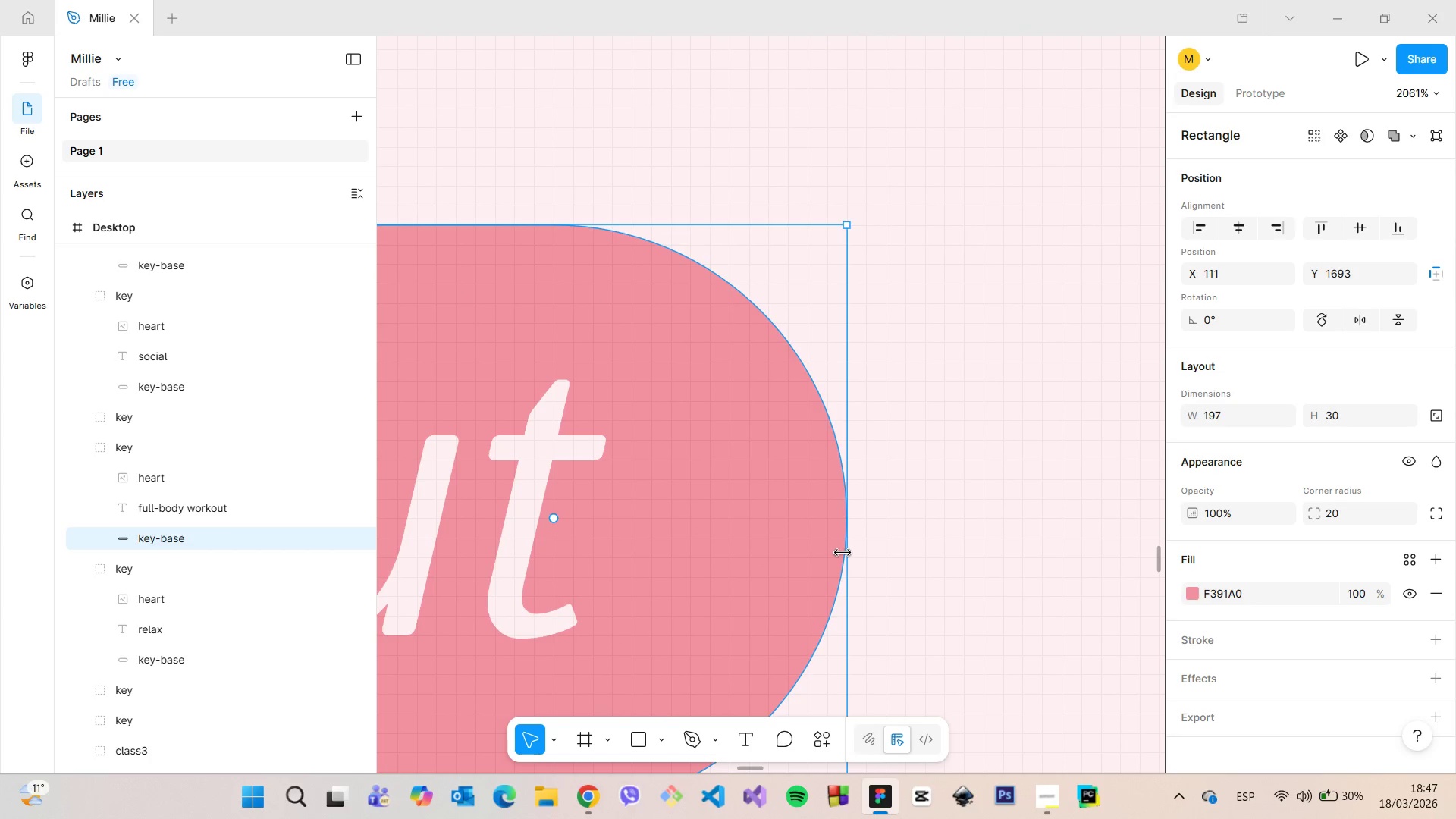 
left_click_drag(start_coordinate=[843, 553], to_coordinate=[835, 552])
 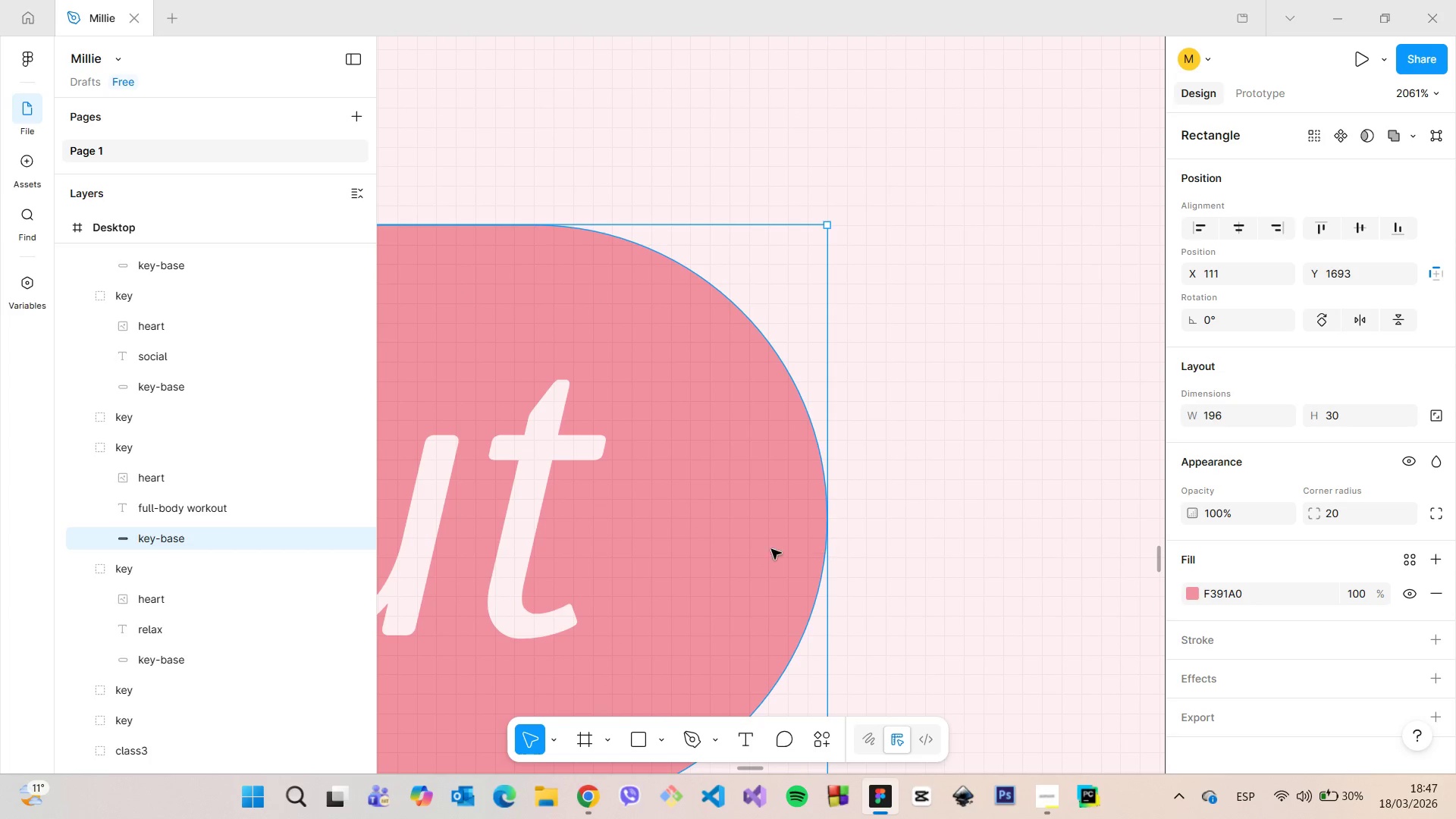 
hold_key(key=AltLeft, duration=0.64)
 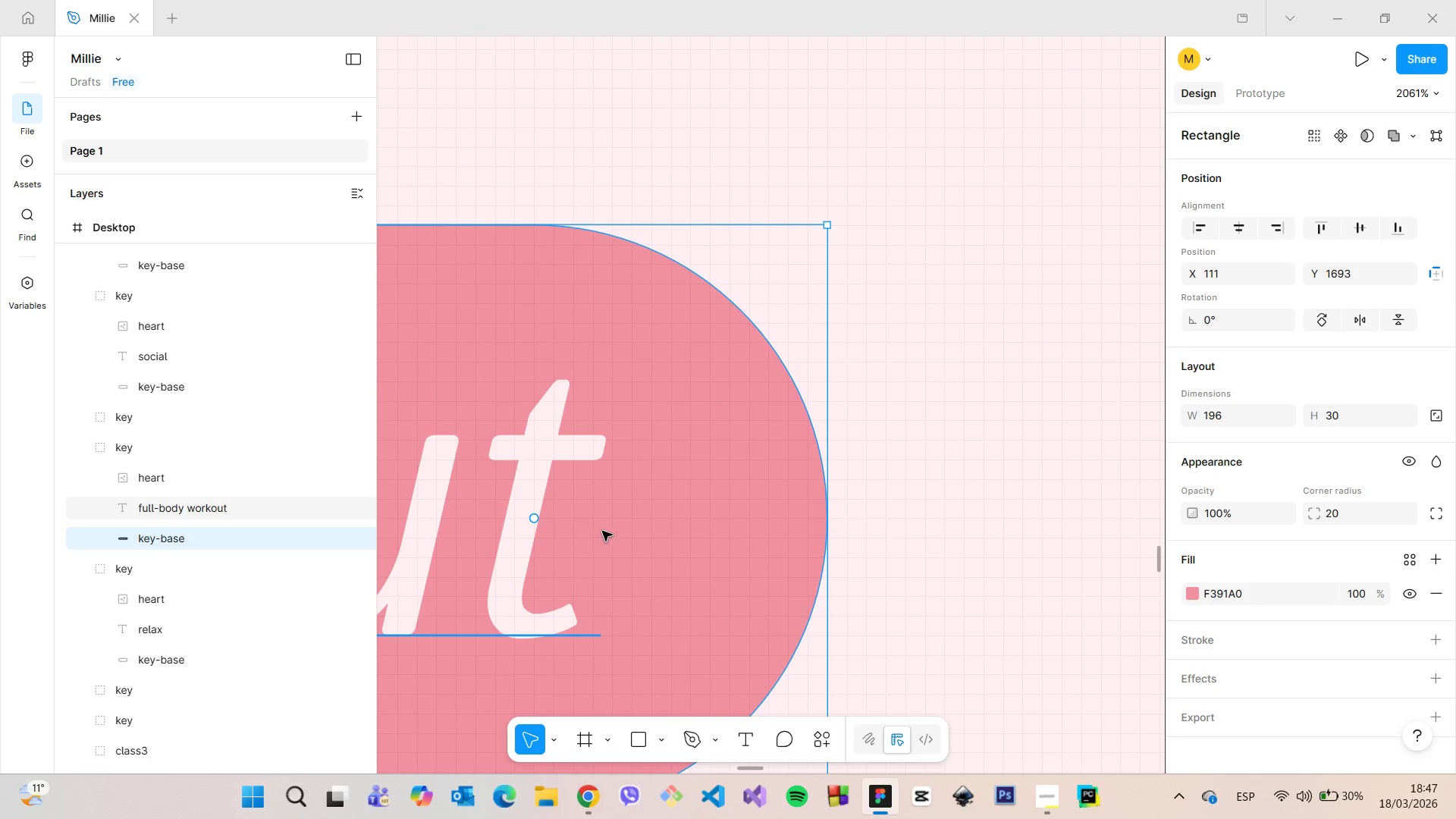 
scroll: coordinate [635, 548], scroll_direction: down, amount: 36.0
 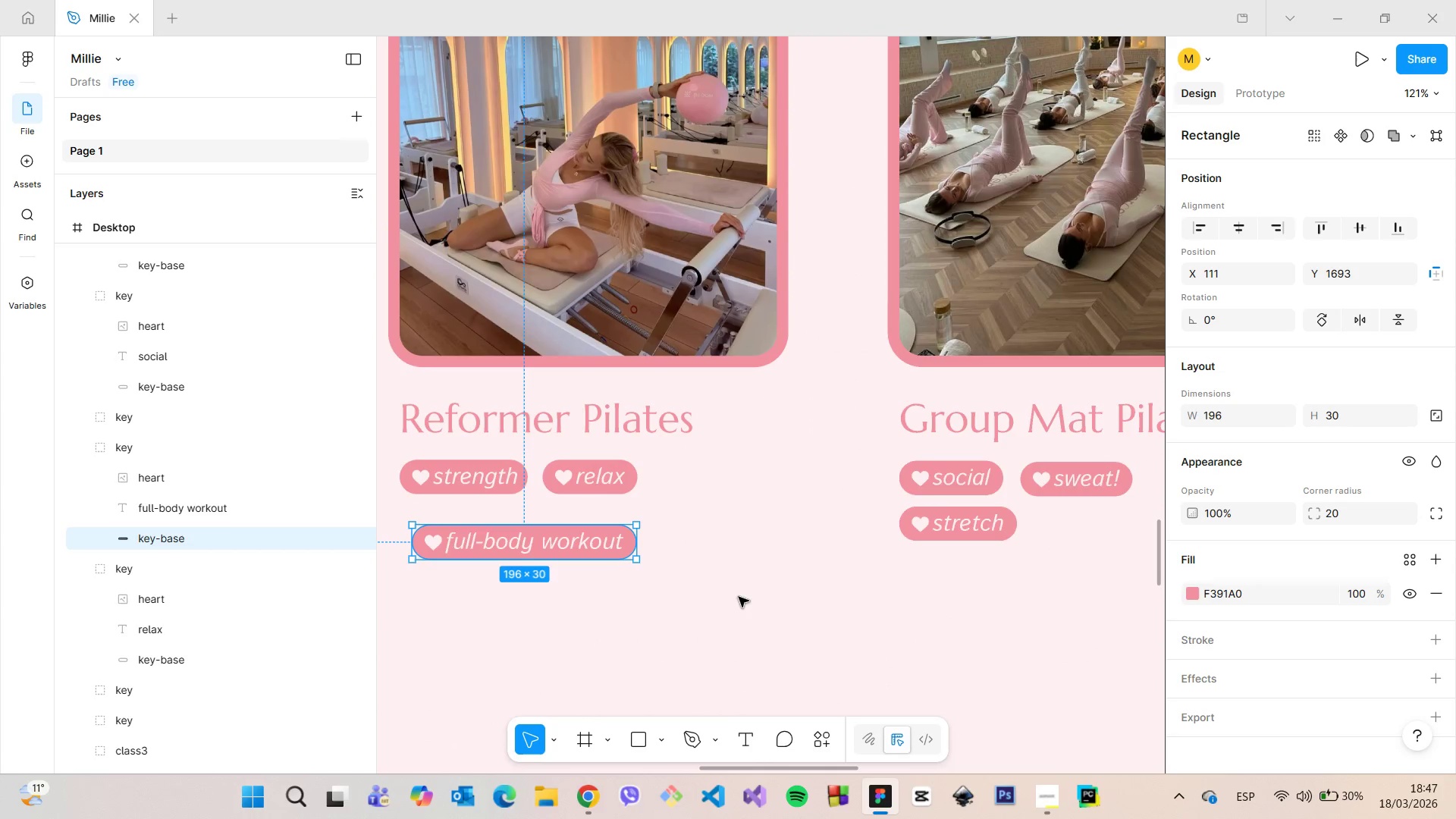 
left_click([739, 597])
 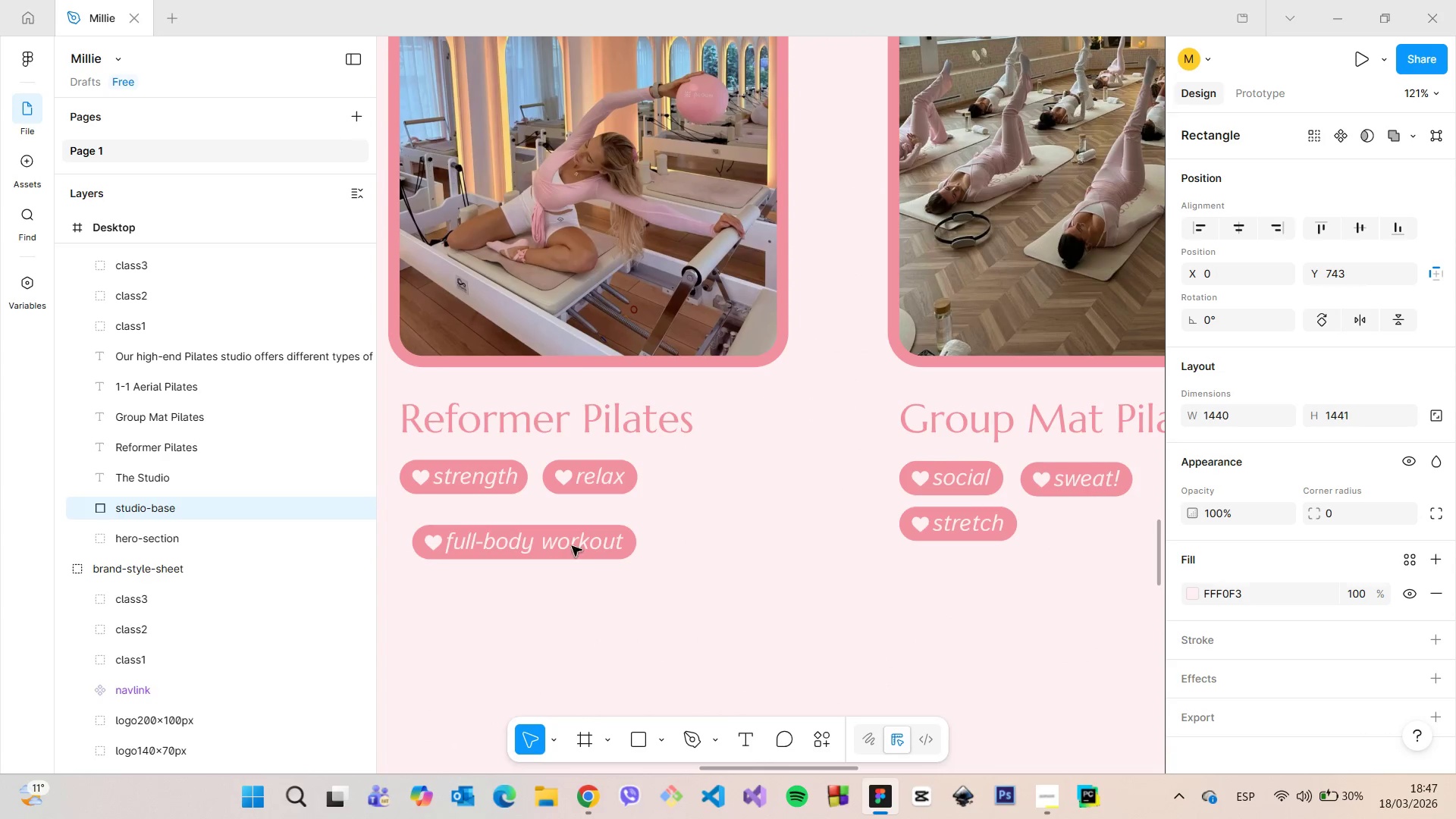 
left_click([565, 542])
 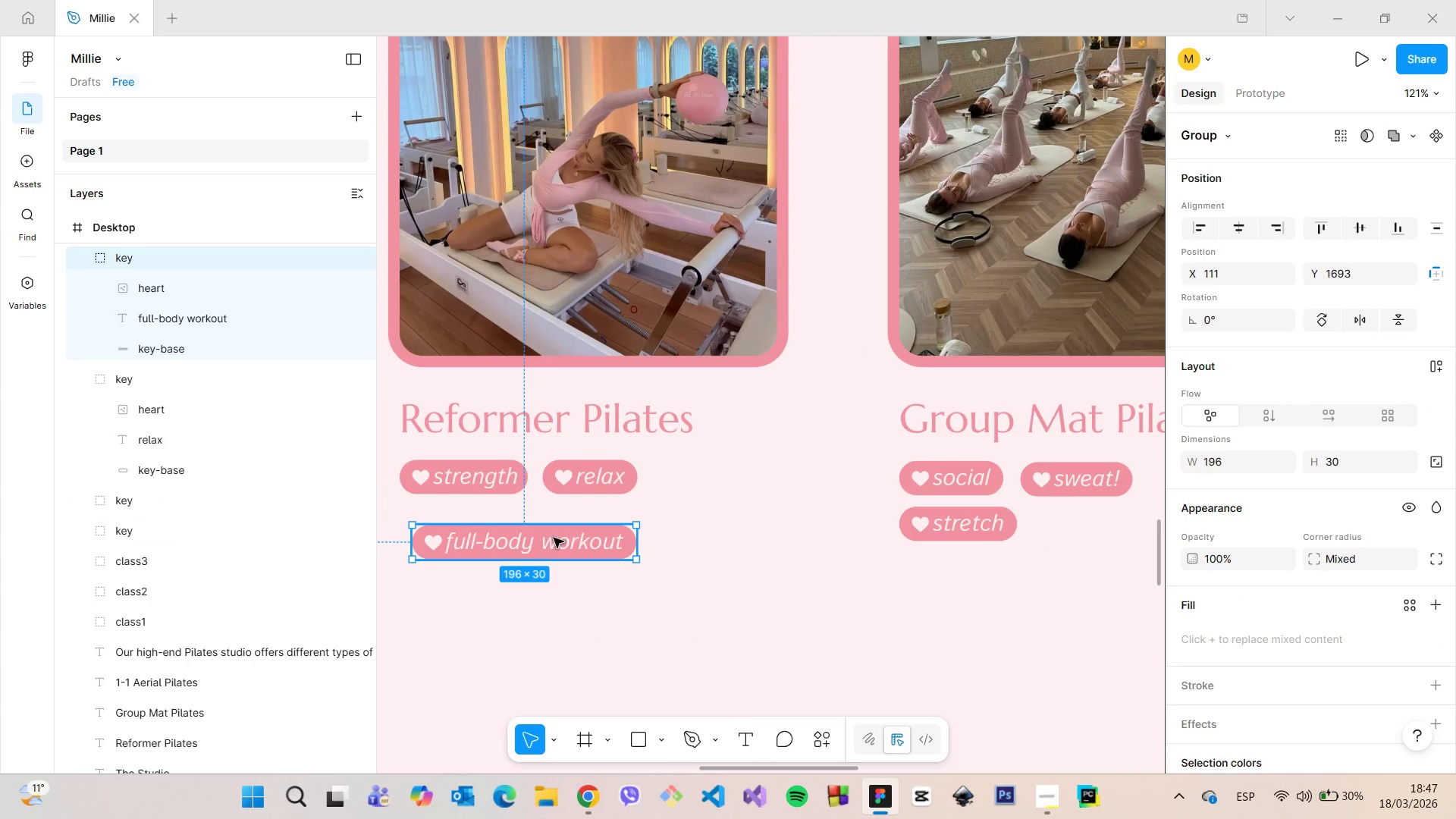 
left_click_drag(start_coordinate=[554, 538], to_coordinate=[538, 522])
 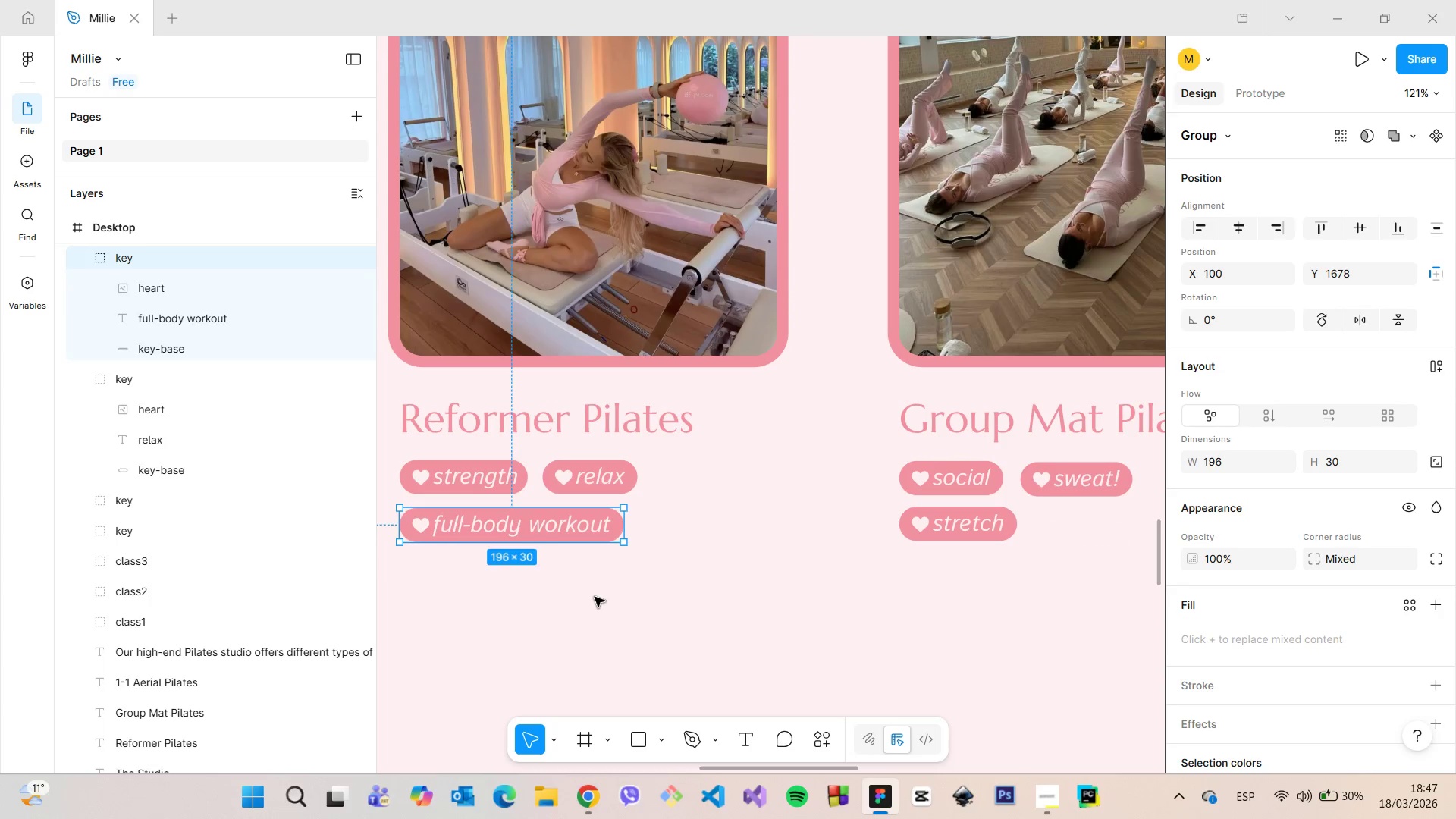 
left_click([595, 597])
 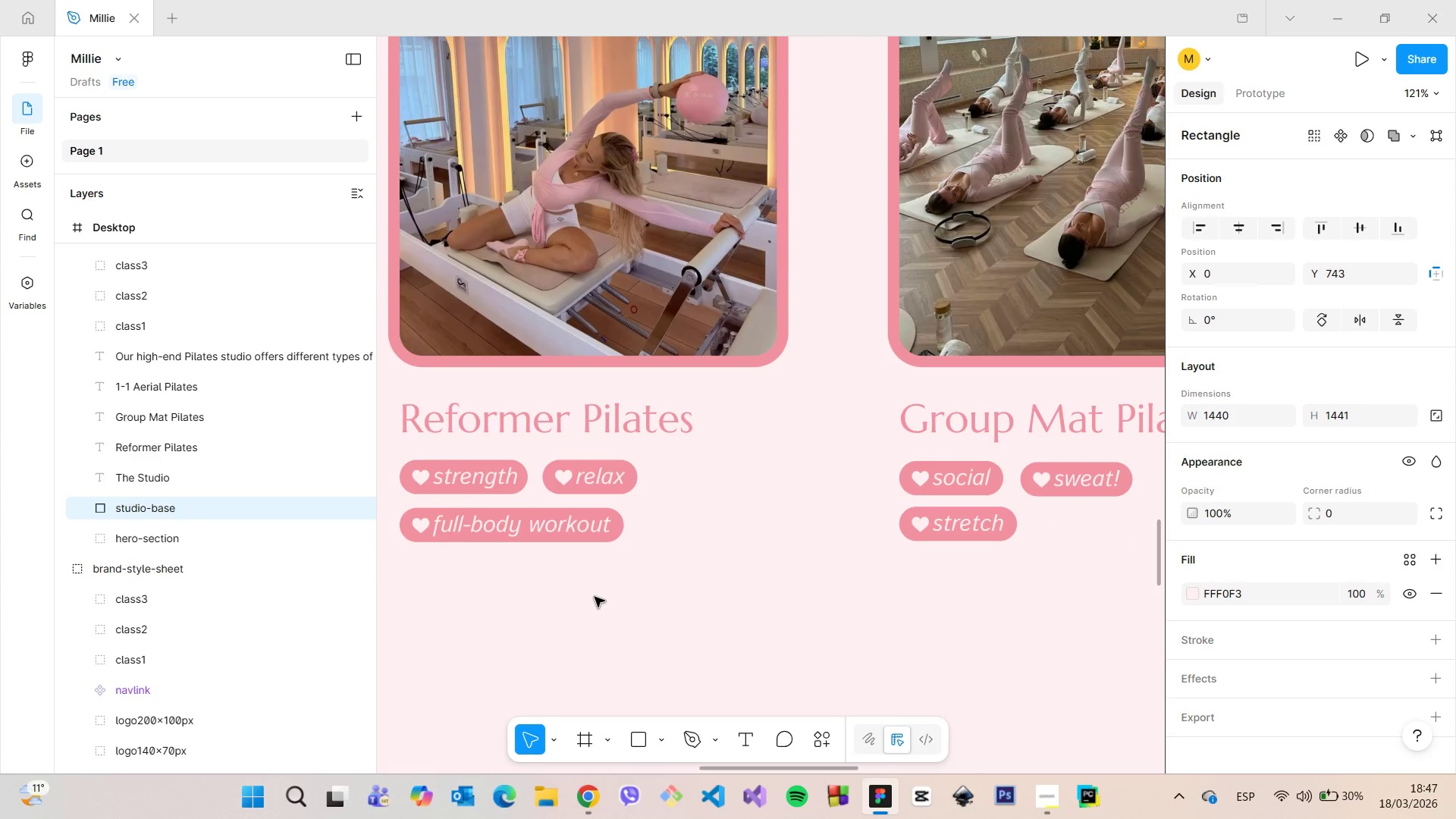 
scroll: coordinate [595, 597], scroll_direction: down, amount: 5.0
 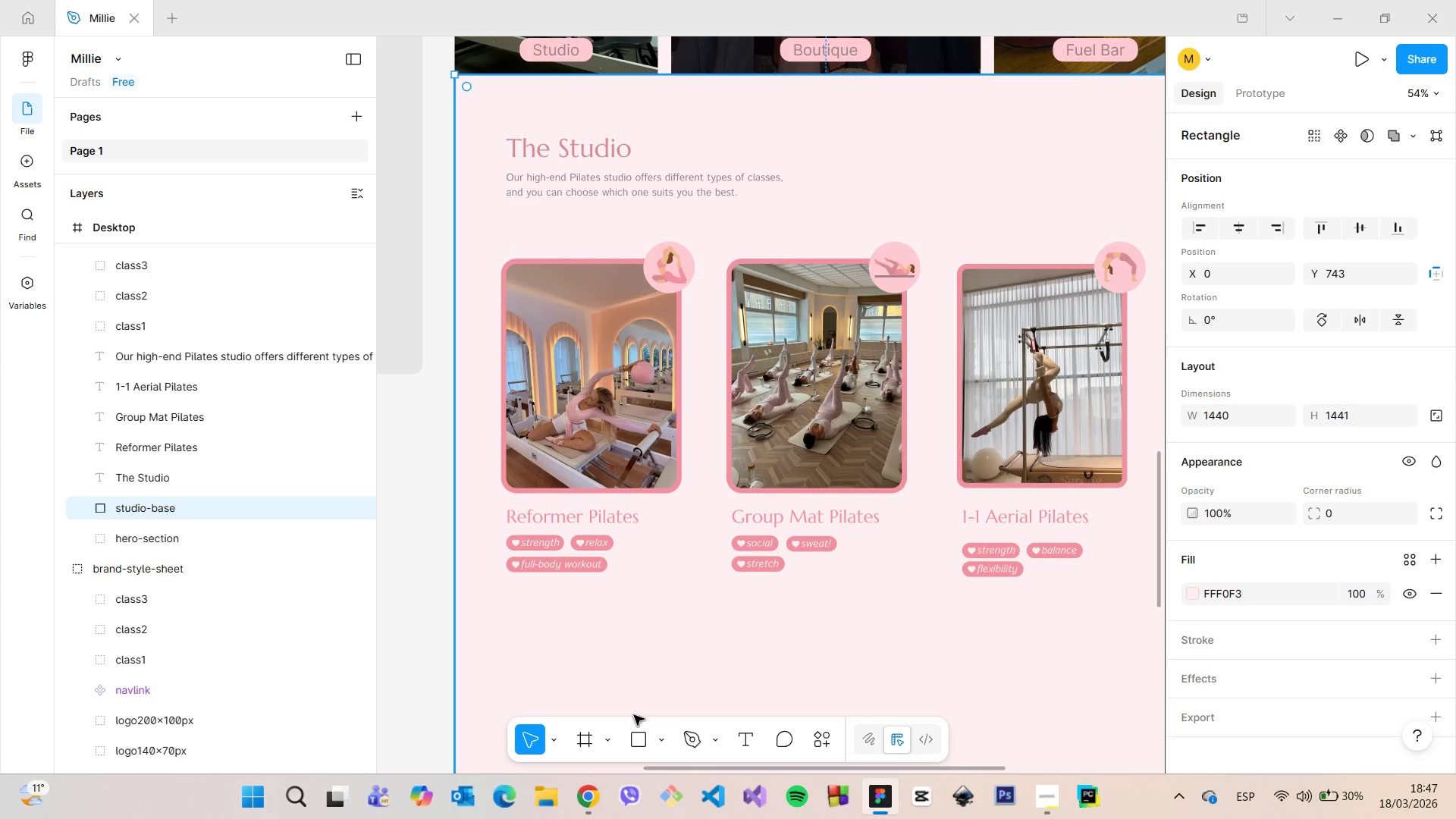 
left_click([581, 786])
 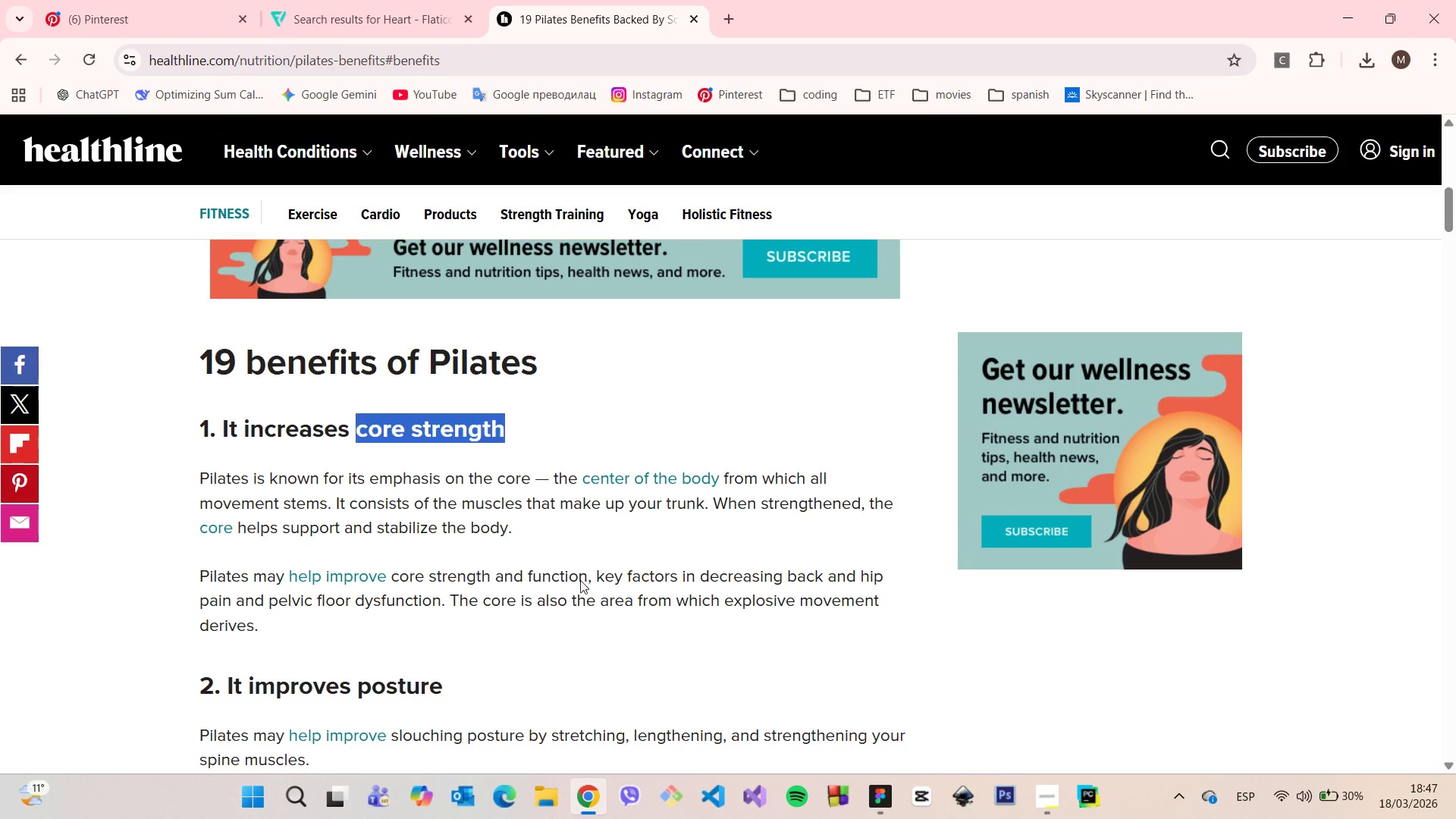 
left_click_drag(start_coordinate=[441, 685], to_coordinate=[357, 677])
 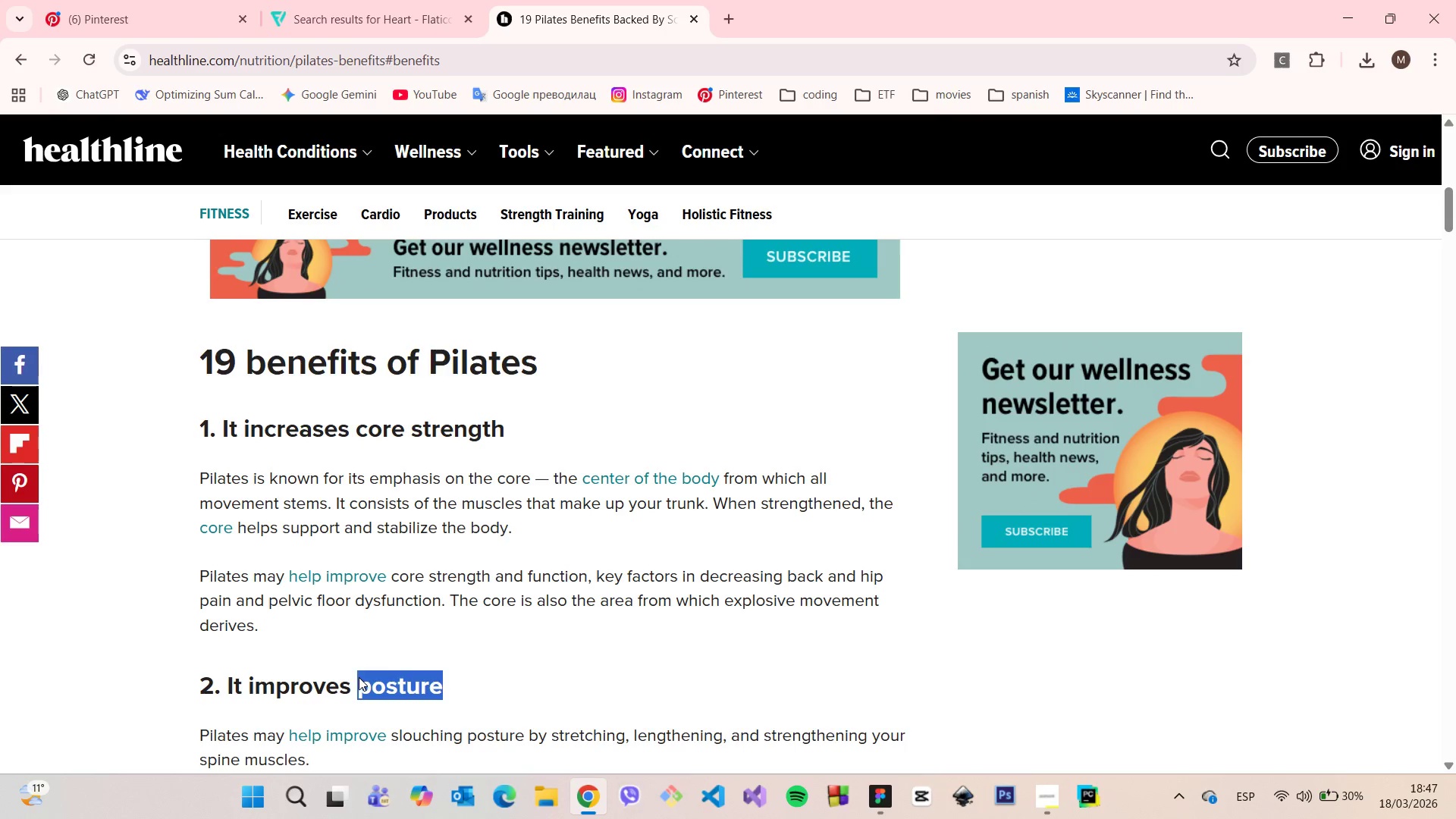 
key(Control+C)
 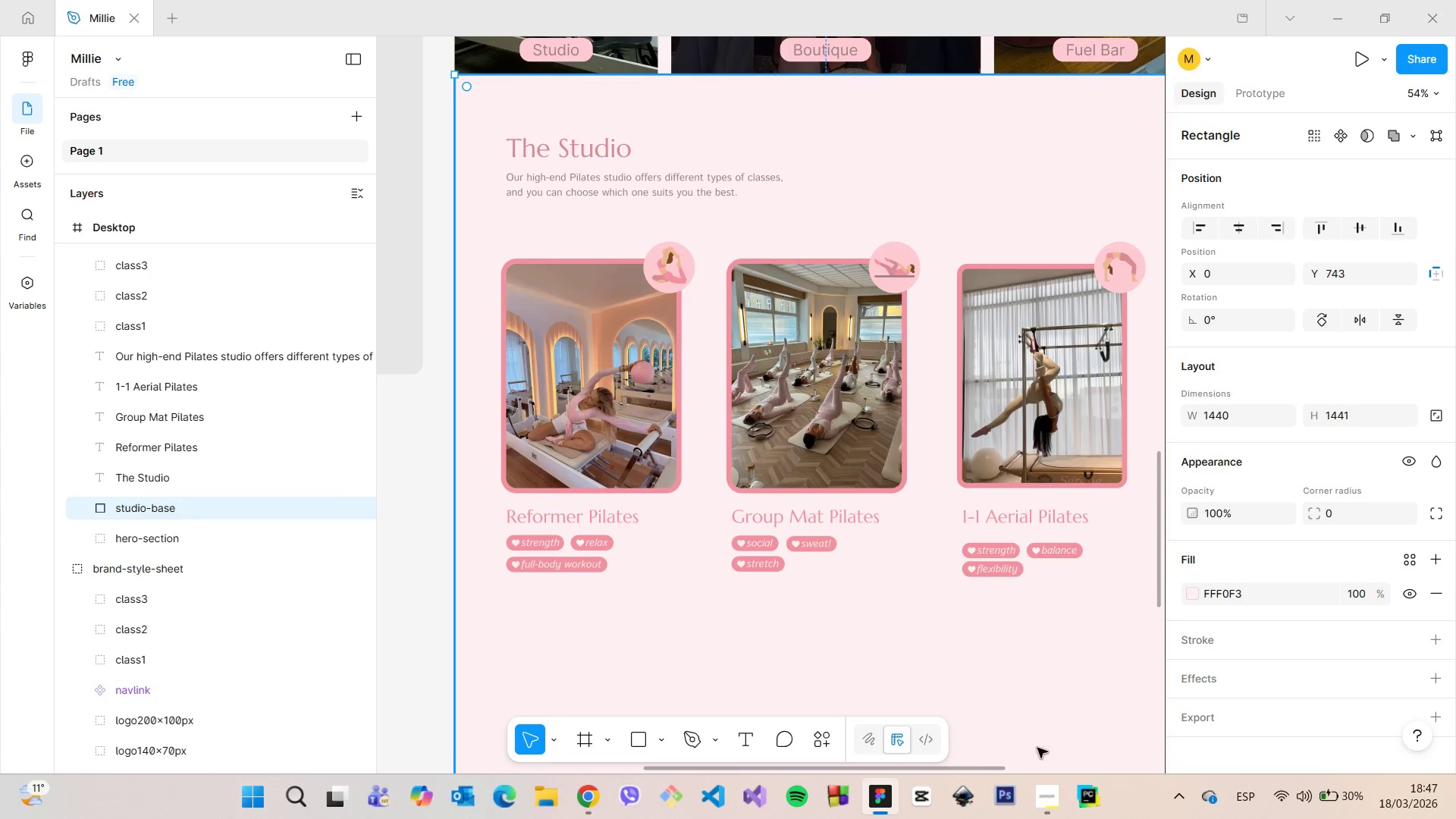 
left_click_drag(start_coordinate=[973, 770], to_coordinate=[1025, 762])
 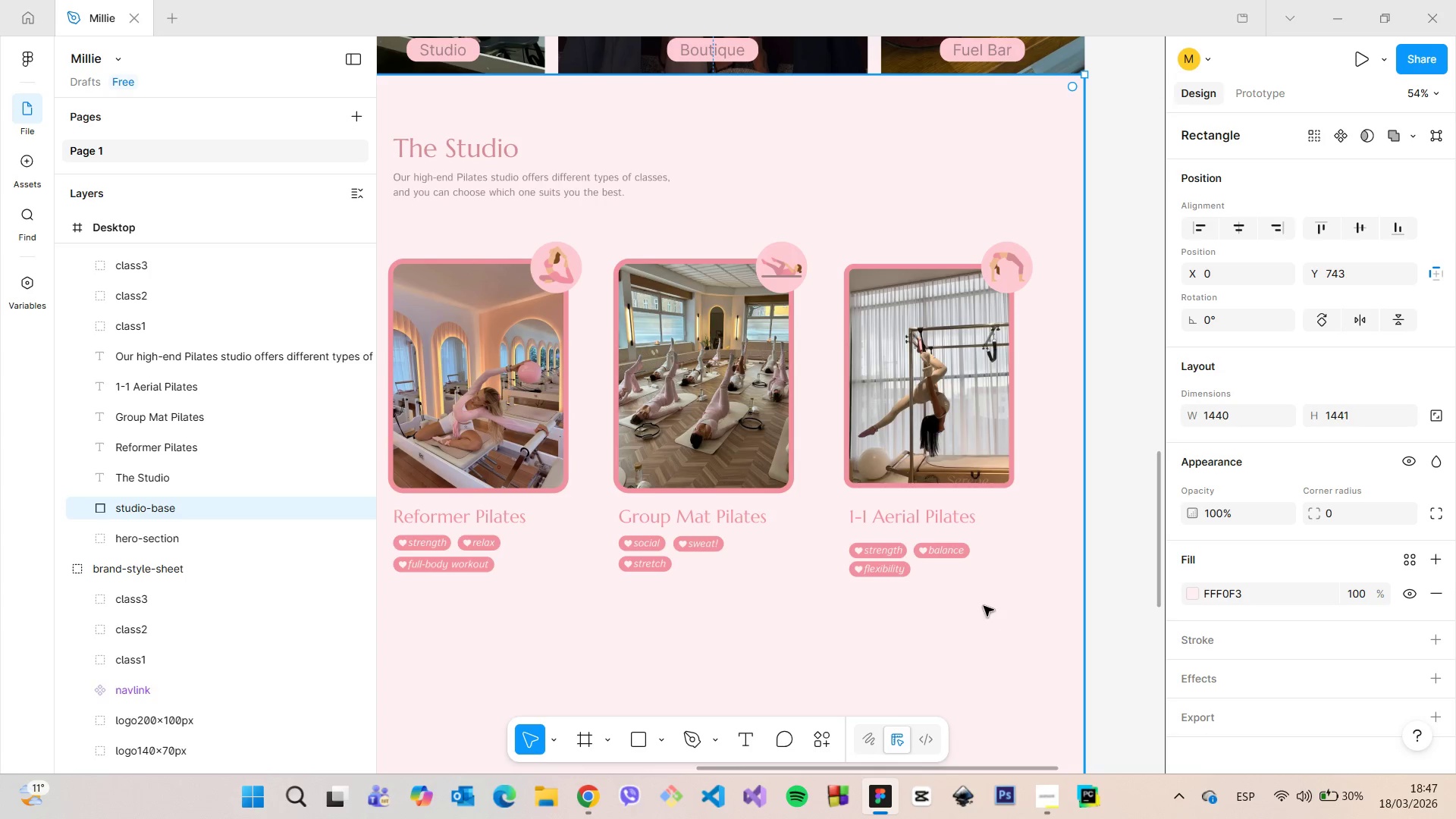 
scroll: coordinate [984, 606], scroll_direction: up, amount: 9.0
 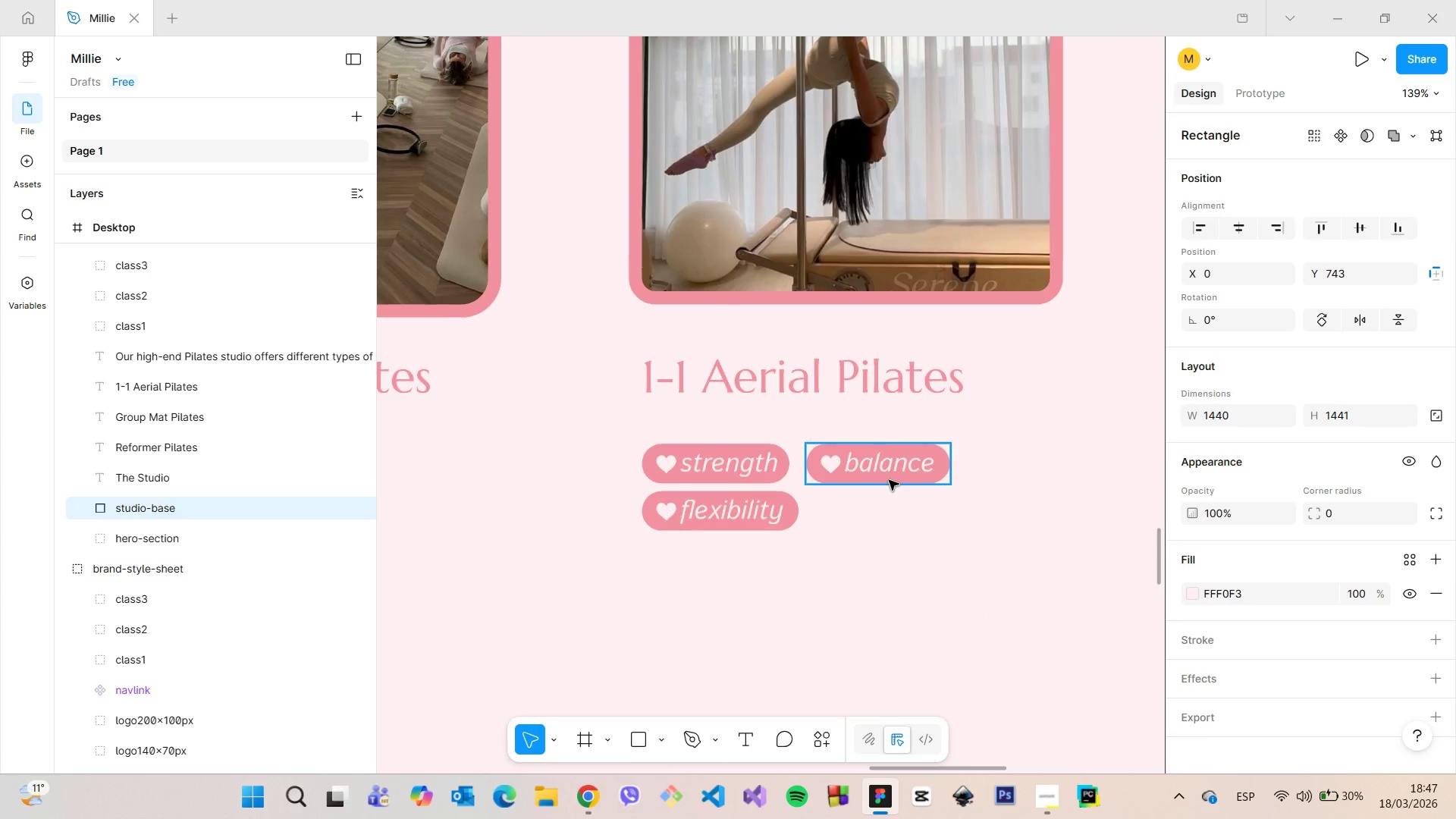 
left_click([886, 475])
 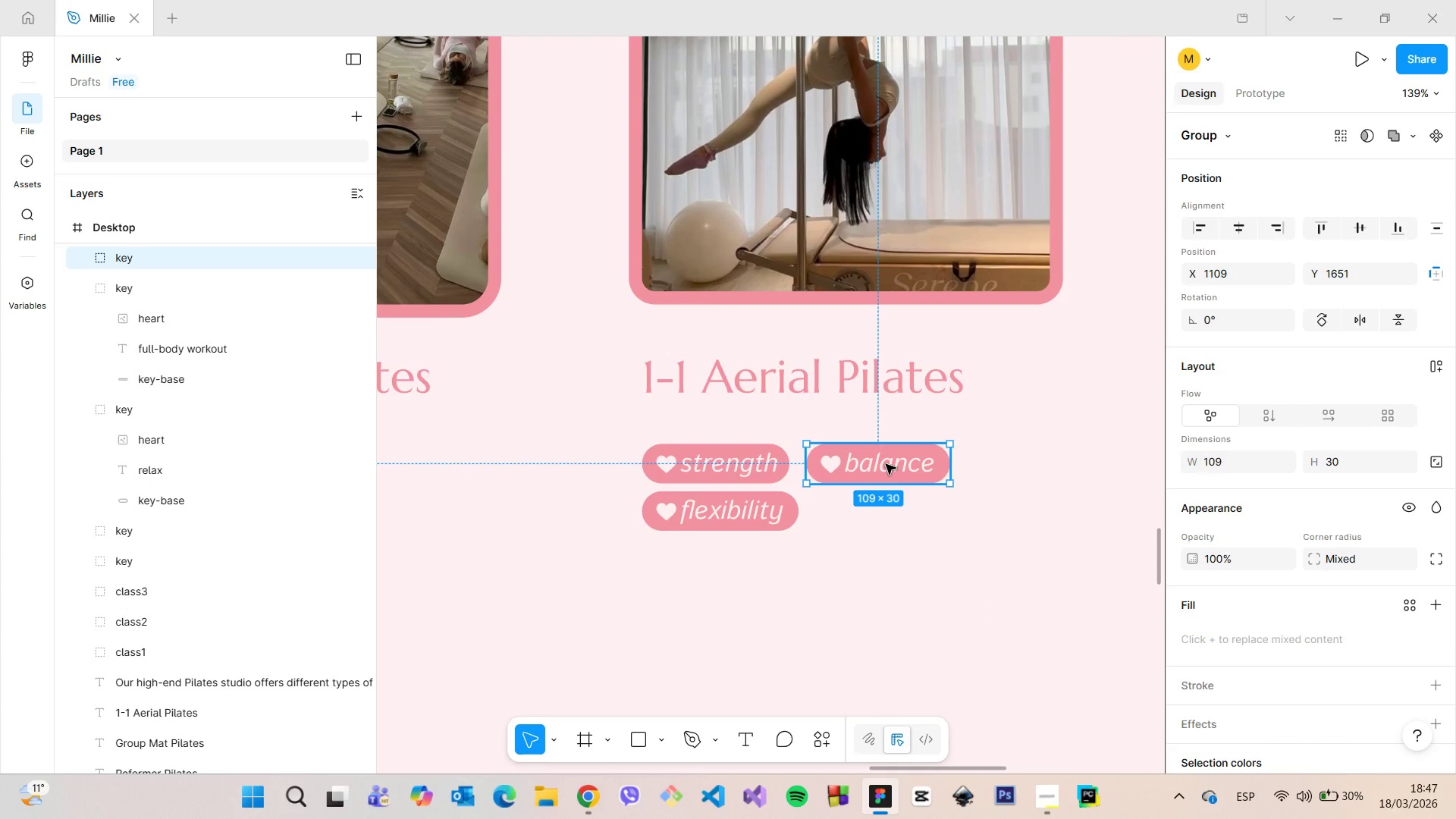 
hold_key(key=AltLeft, duration=0.89)
left_click_drag(start_coordinate=[886, 464], to_coordinate=[886, 509])
 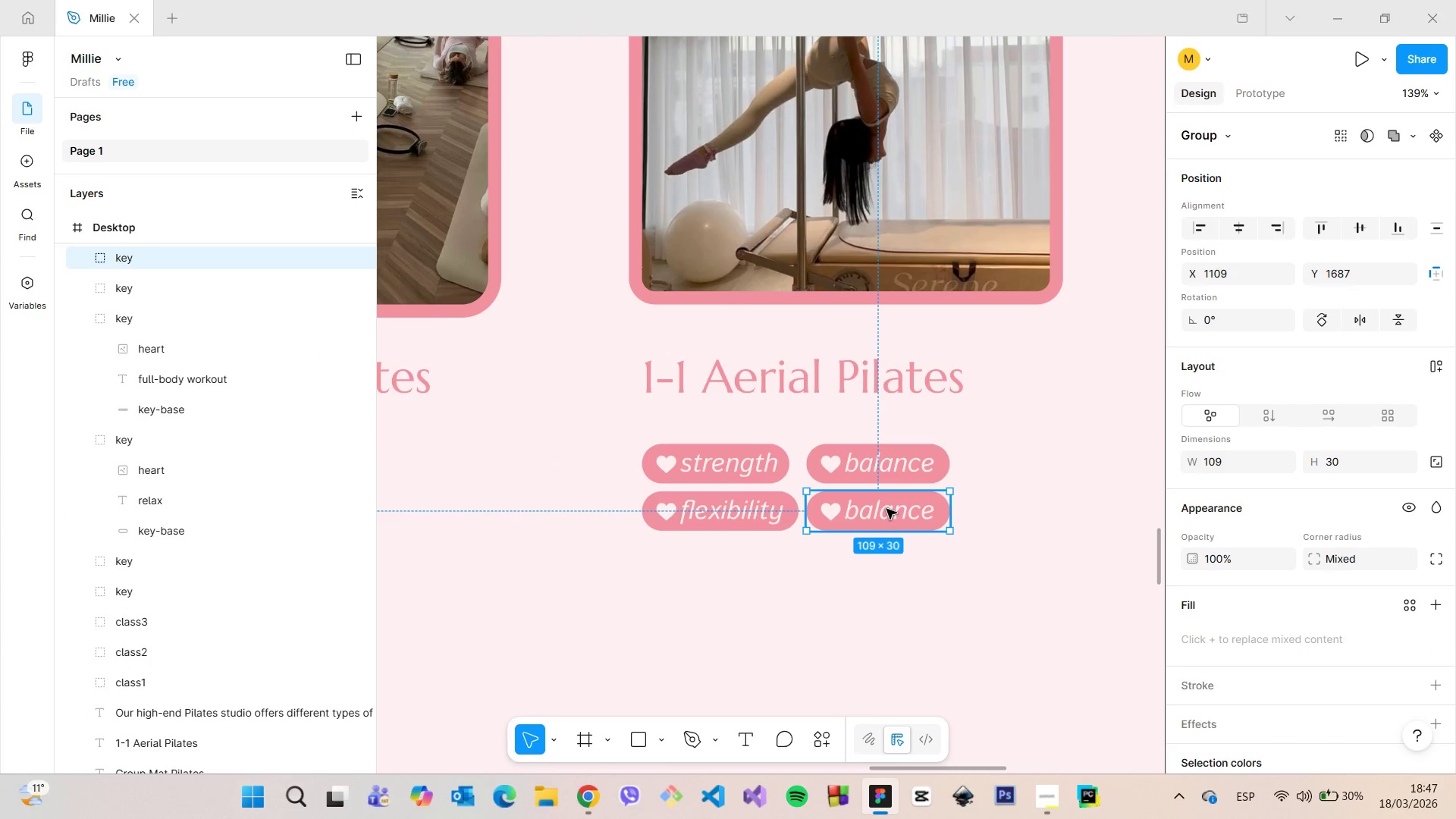 
double_click([886, 509])
 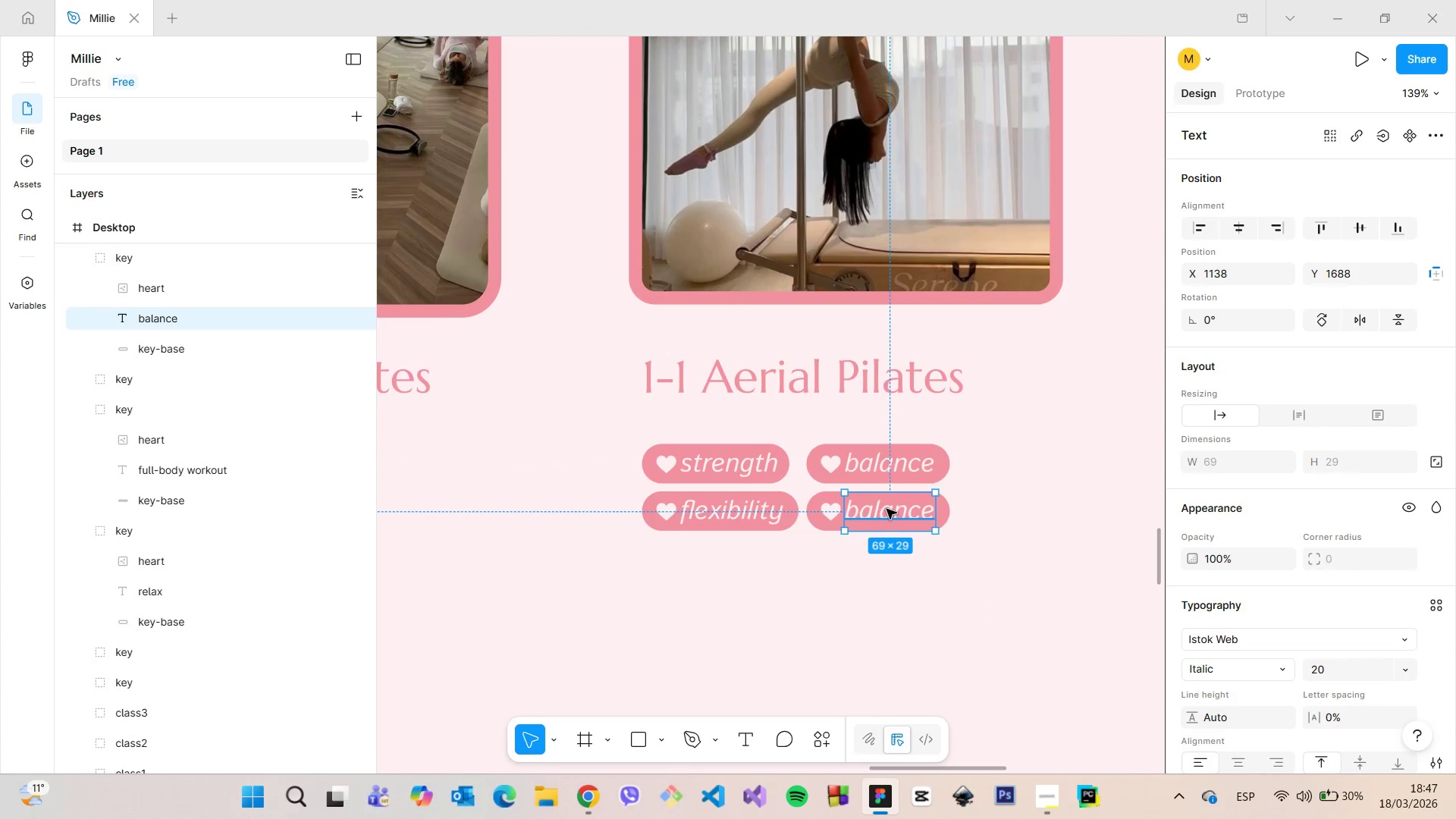 
double_click([886, 509])
 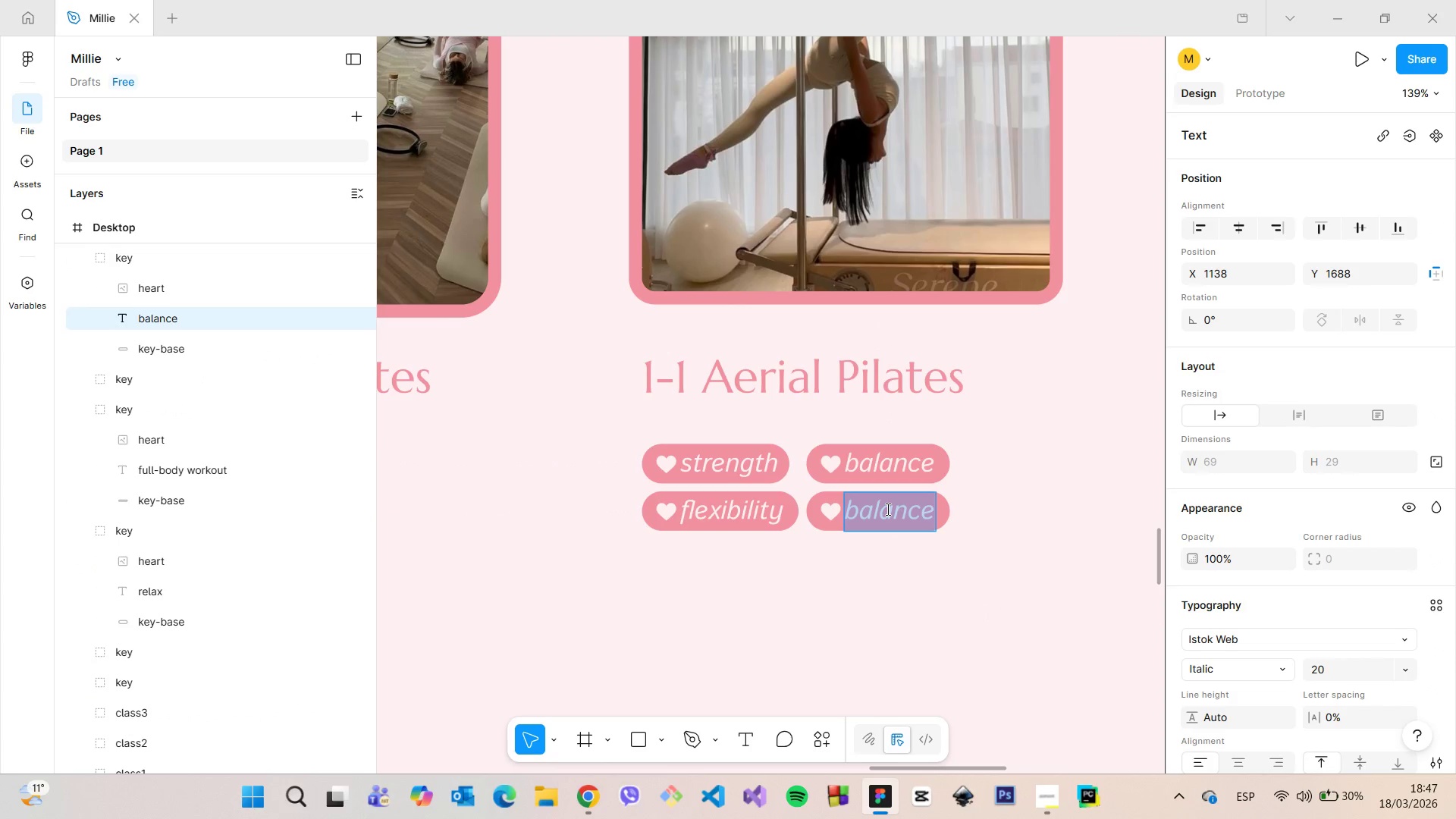 
type(good posture)
 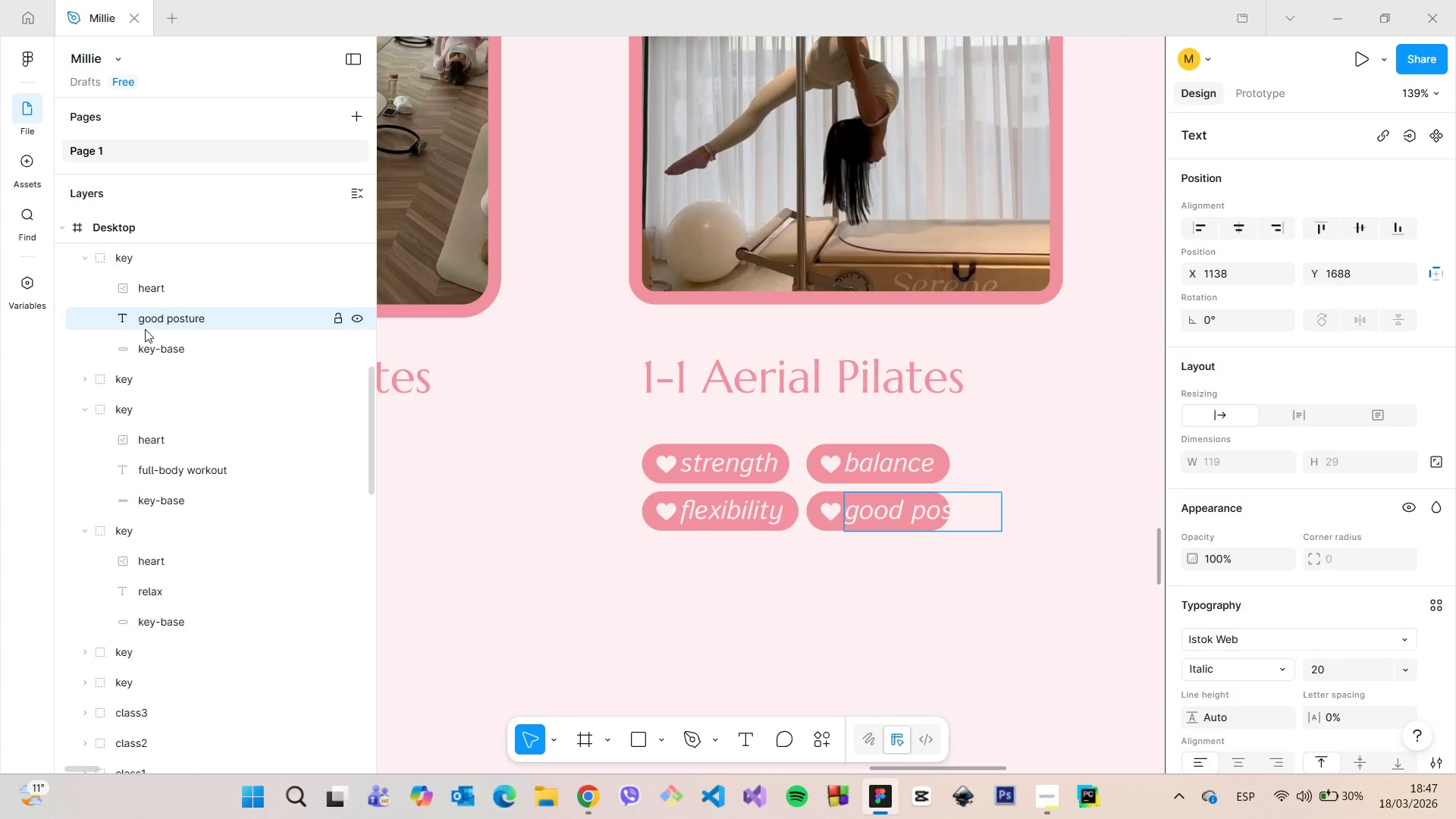 
left_click([152, 340])
 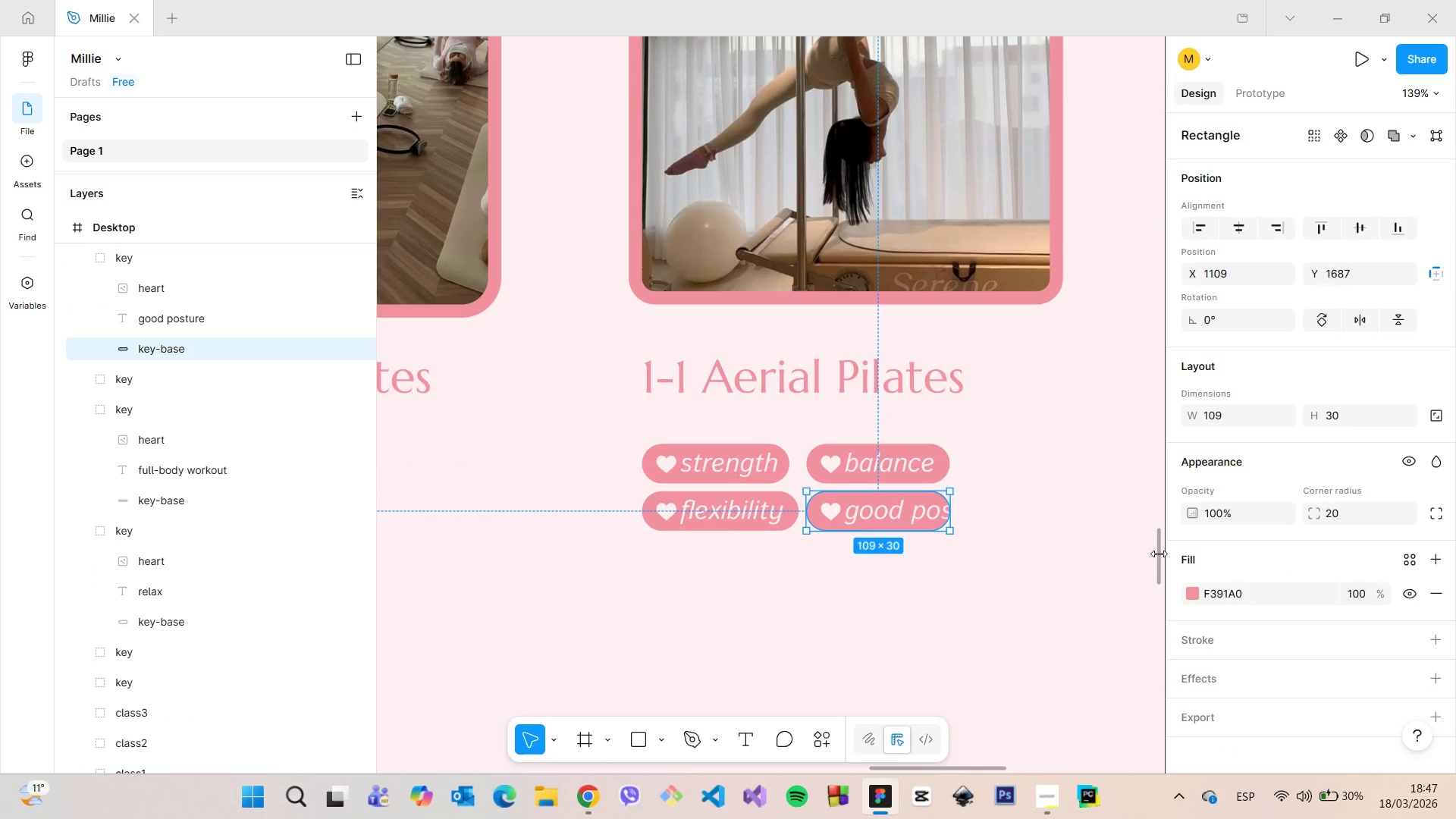 
scroll: coordinate [1112, 558], scroll_direction: up, amount: 5.0
 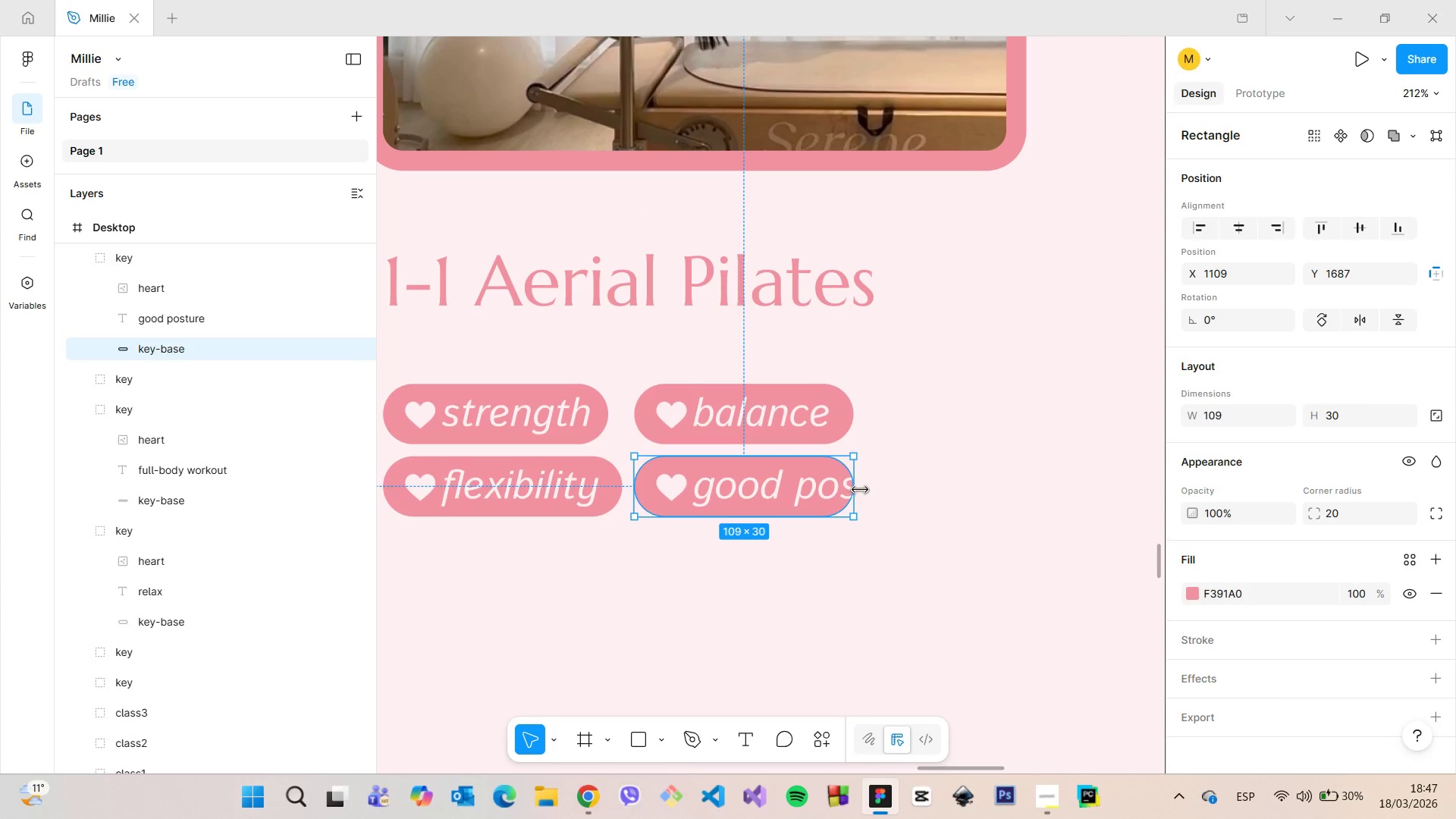 
left_click_drag(start_coordinate=[850, 488], to_coordinate=[956, 475])
 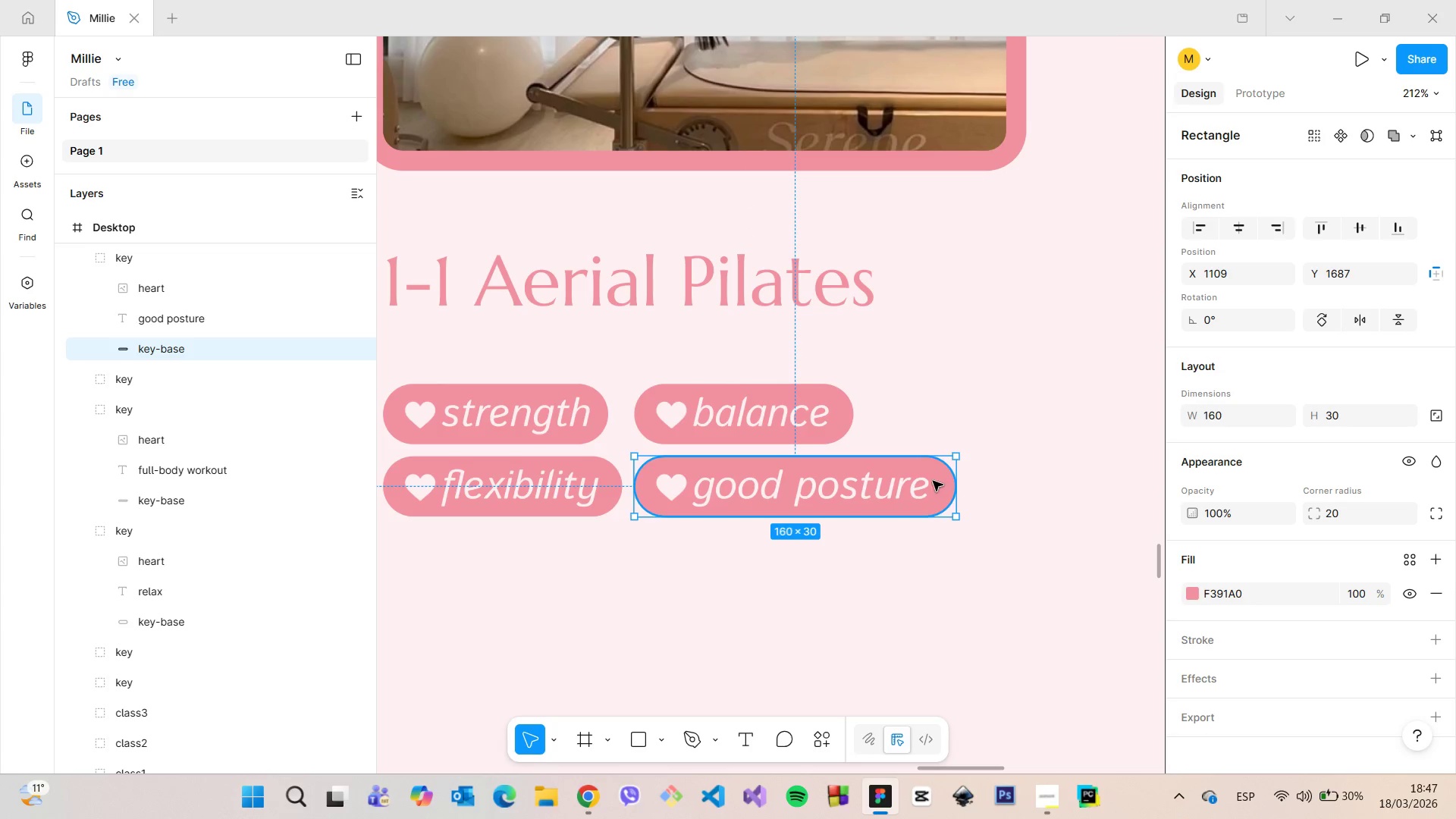 
hold_key(key=AltLeft, duration=0.64)
 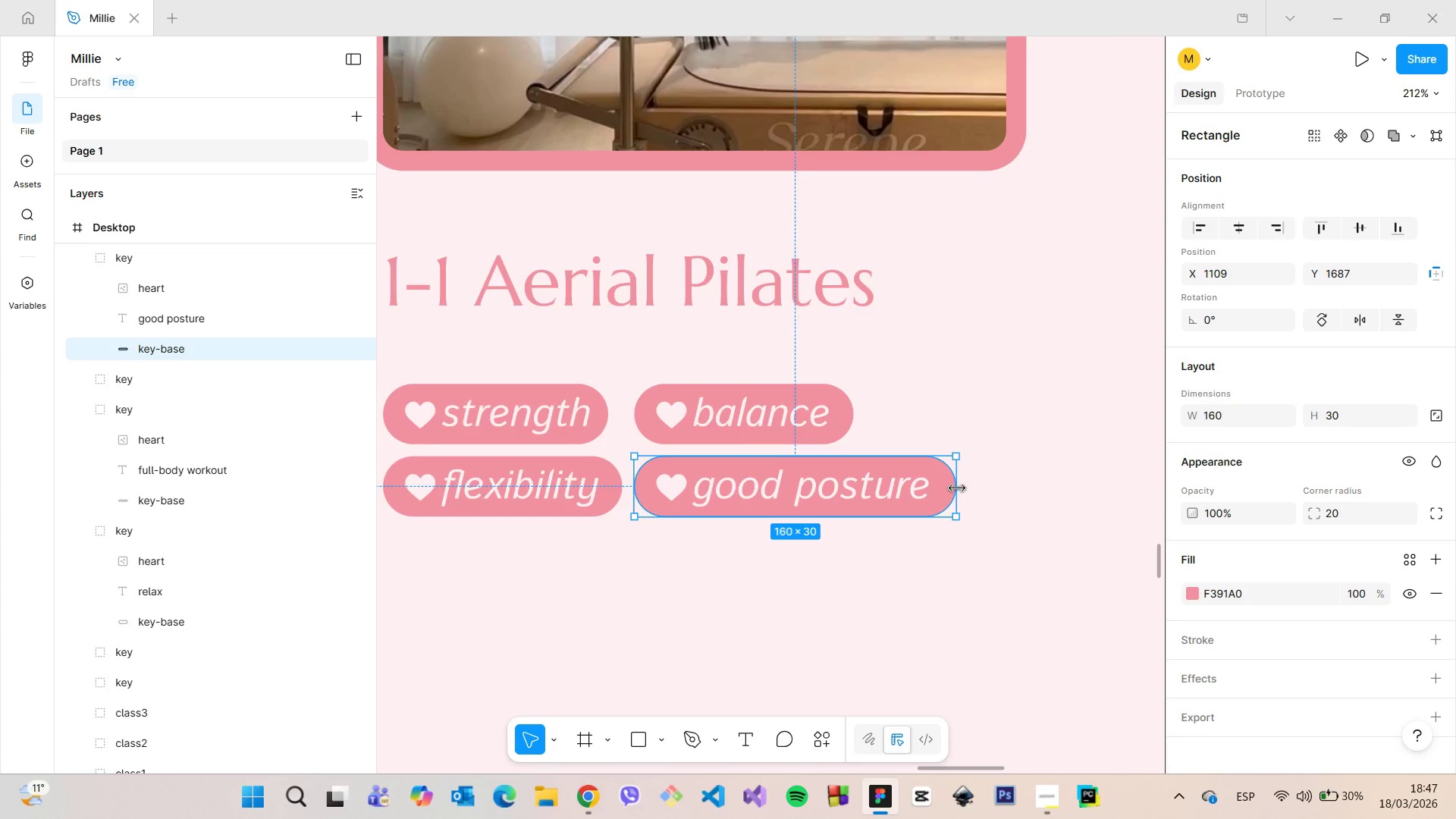 
left_click_drag(start_coordinate=[955, 493], to_coordinate=[949, 491])
 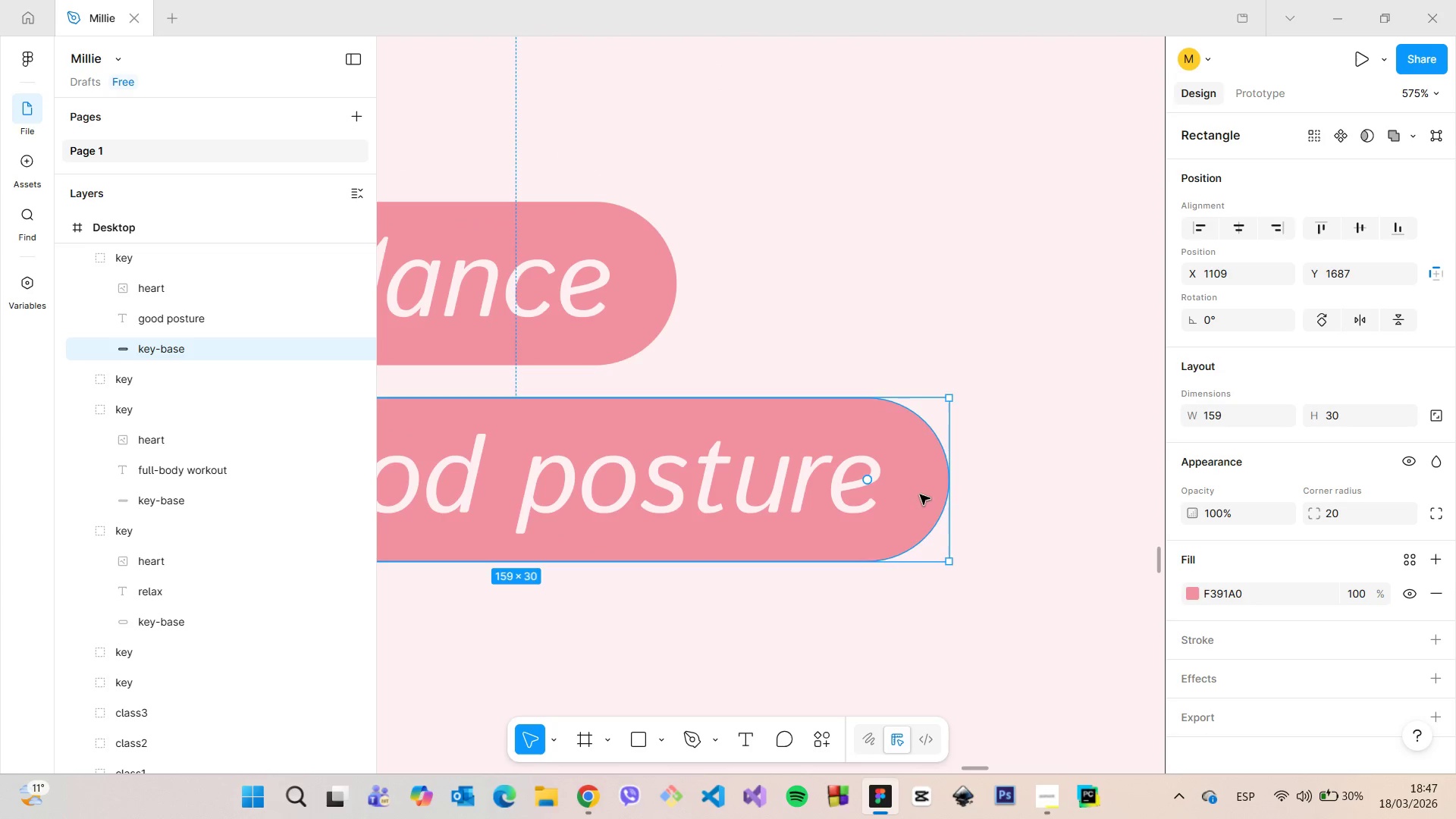 
scroll: coordinate [960, 494], scroll_direction: up, amount: 13.0
 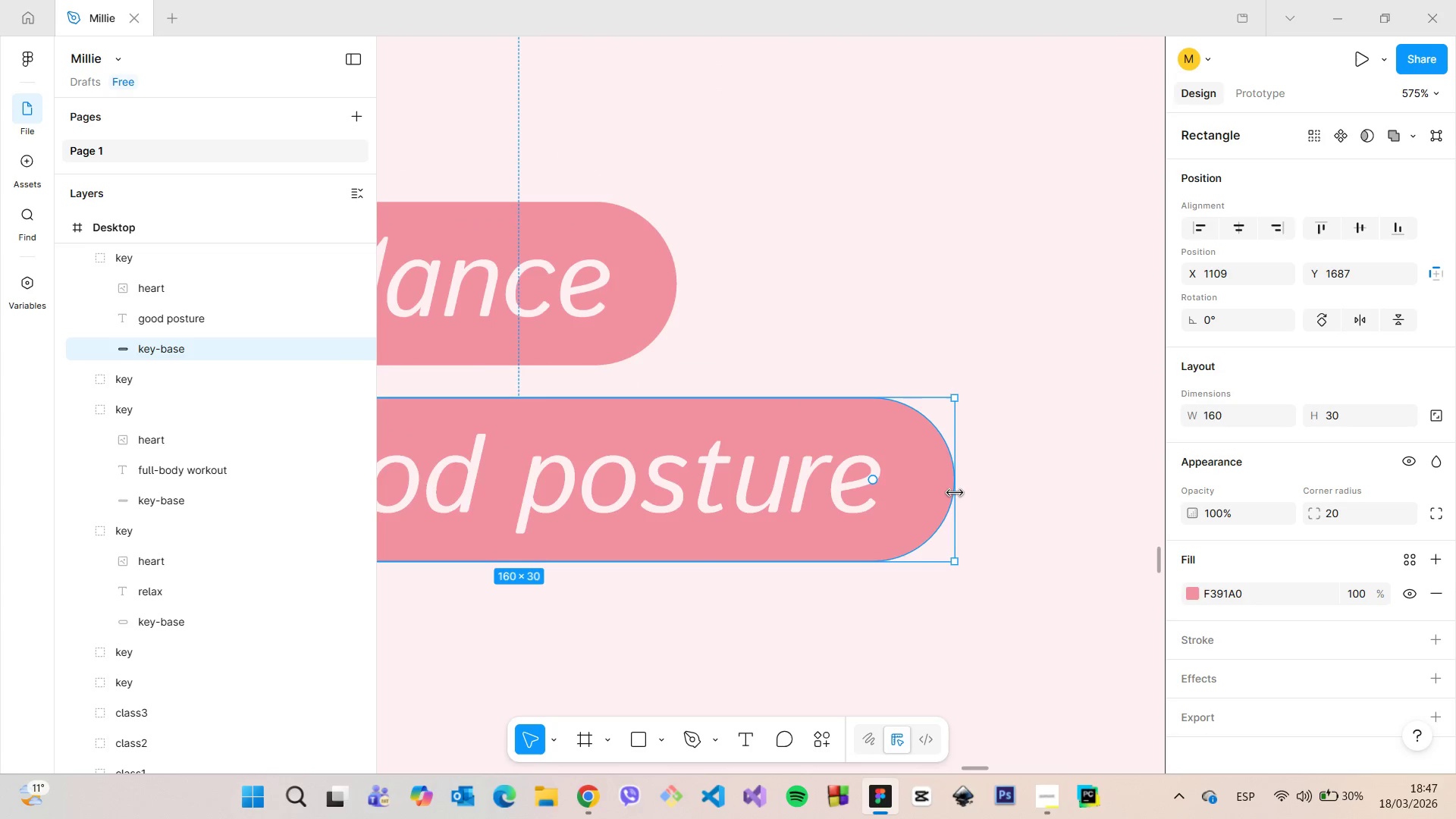 
hold_key(key=AltLeft, duration=0.44)
 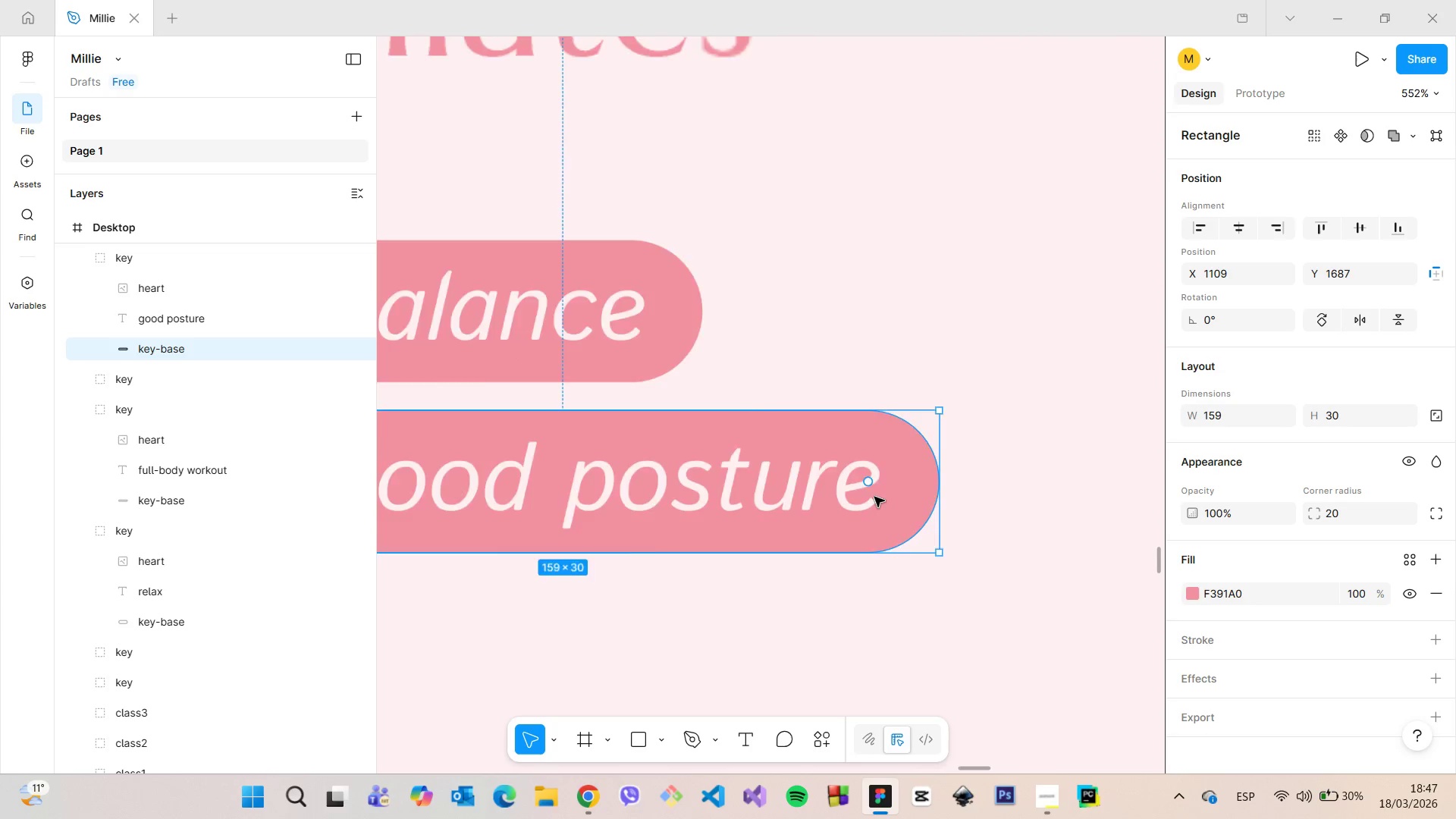 
left_click([875, 539])
 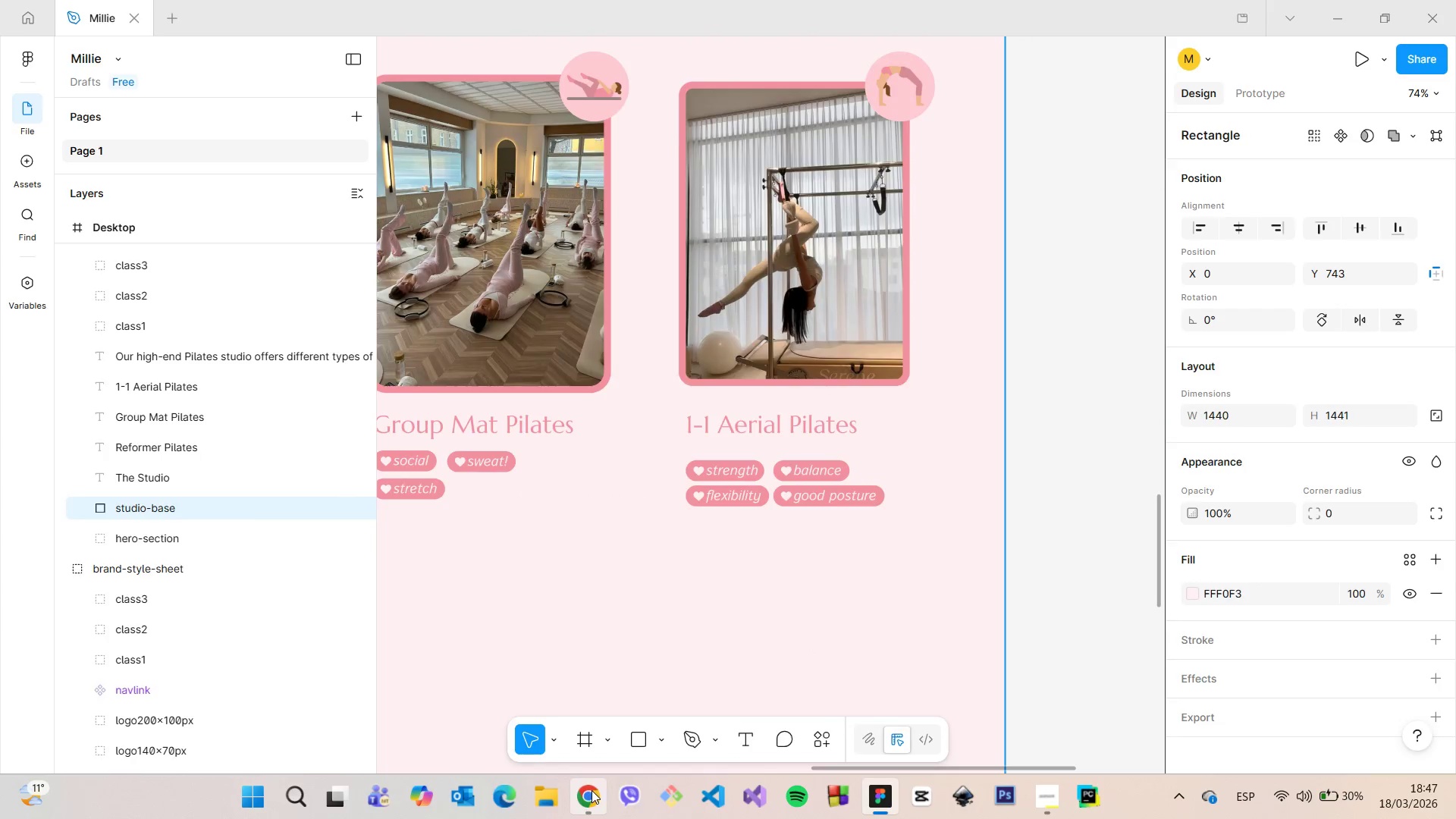 
scroll: coordinate [627, 648], scroll_direction: down, amount: 33.0
 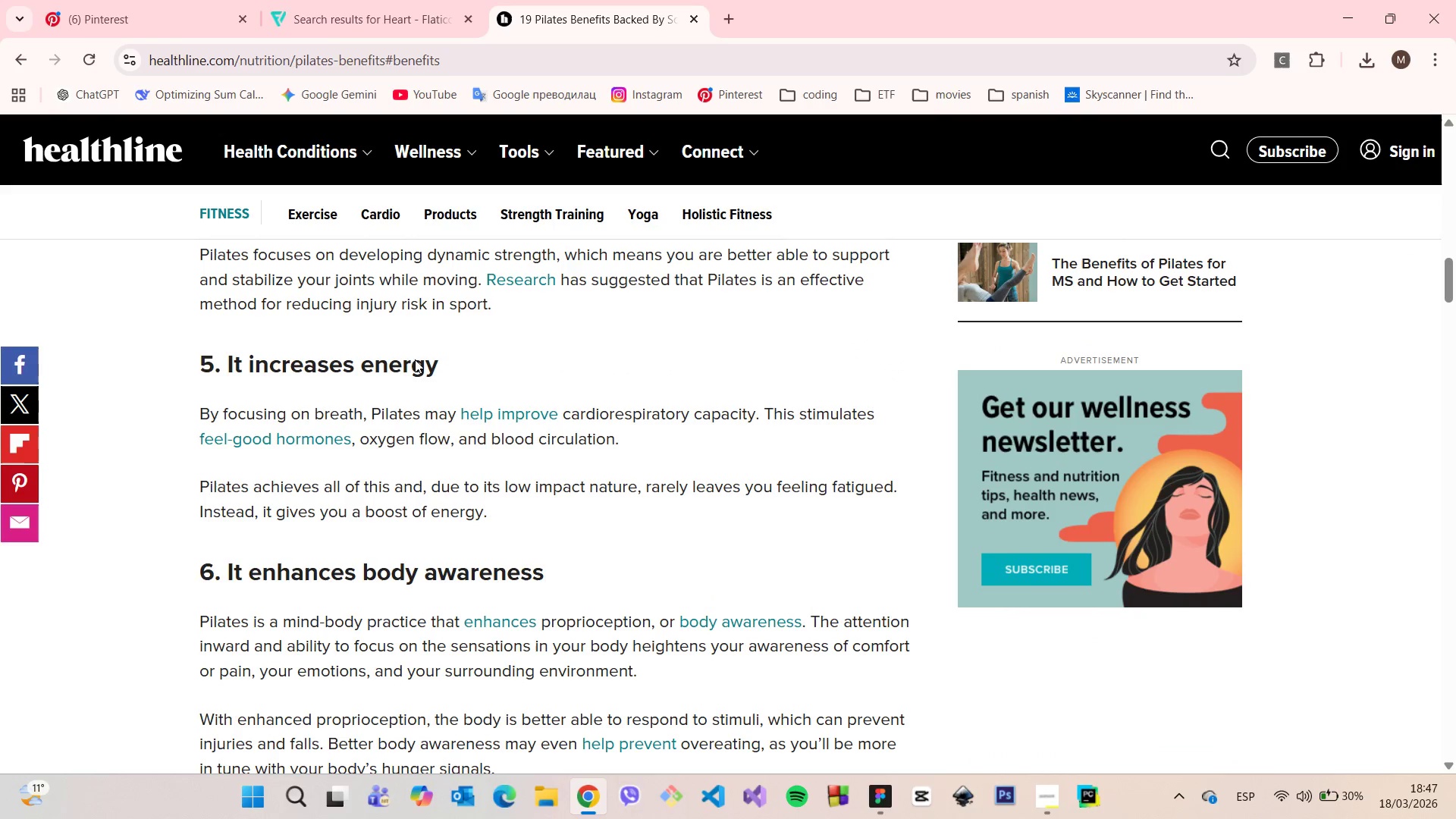 
left_click_drag(start_coordinate=[448, 367], to_coordinate=[366, 360])
 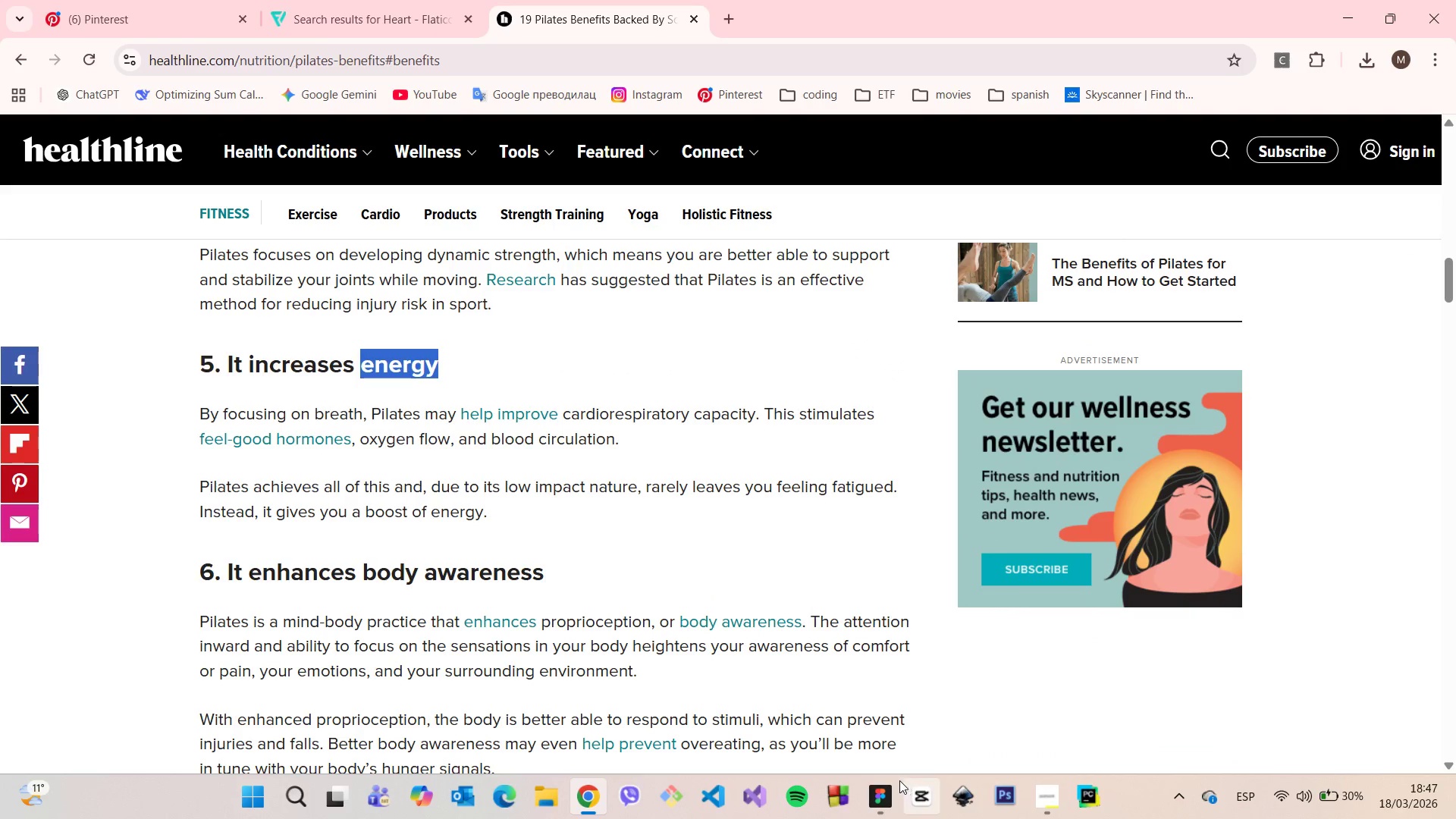 
left_click([884, 783])
 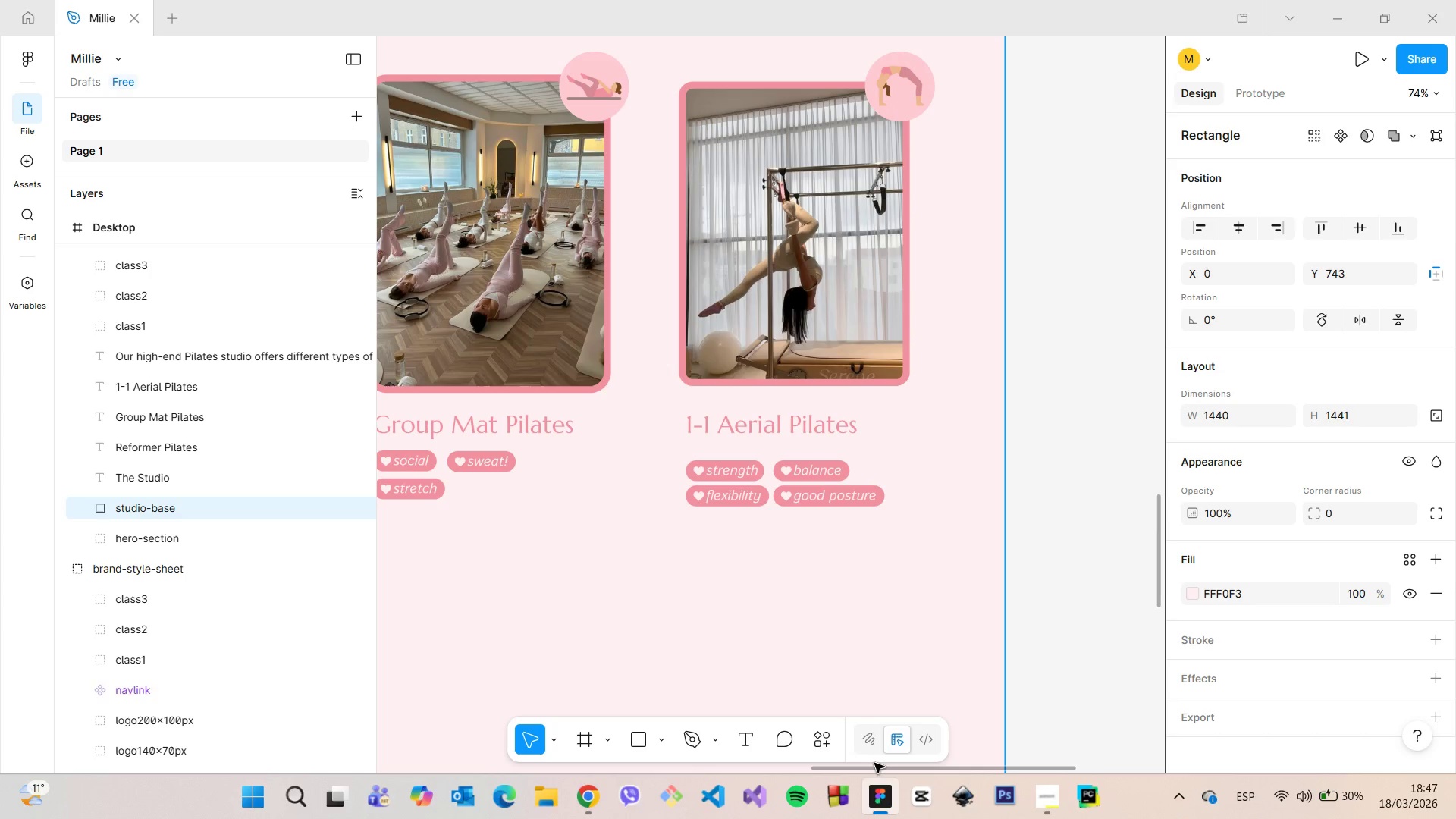 
left_click_drag(start_coordinate=[869, 771], to_coordinate=[770, 755])
 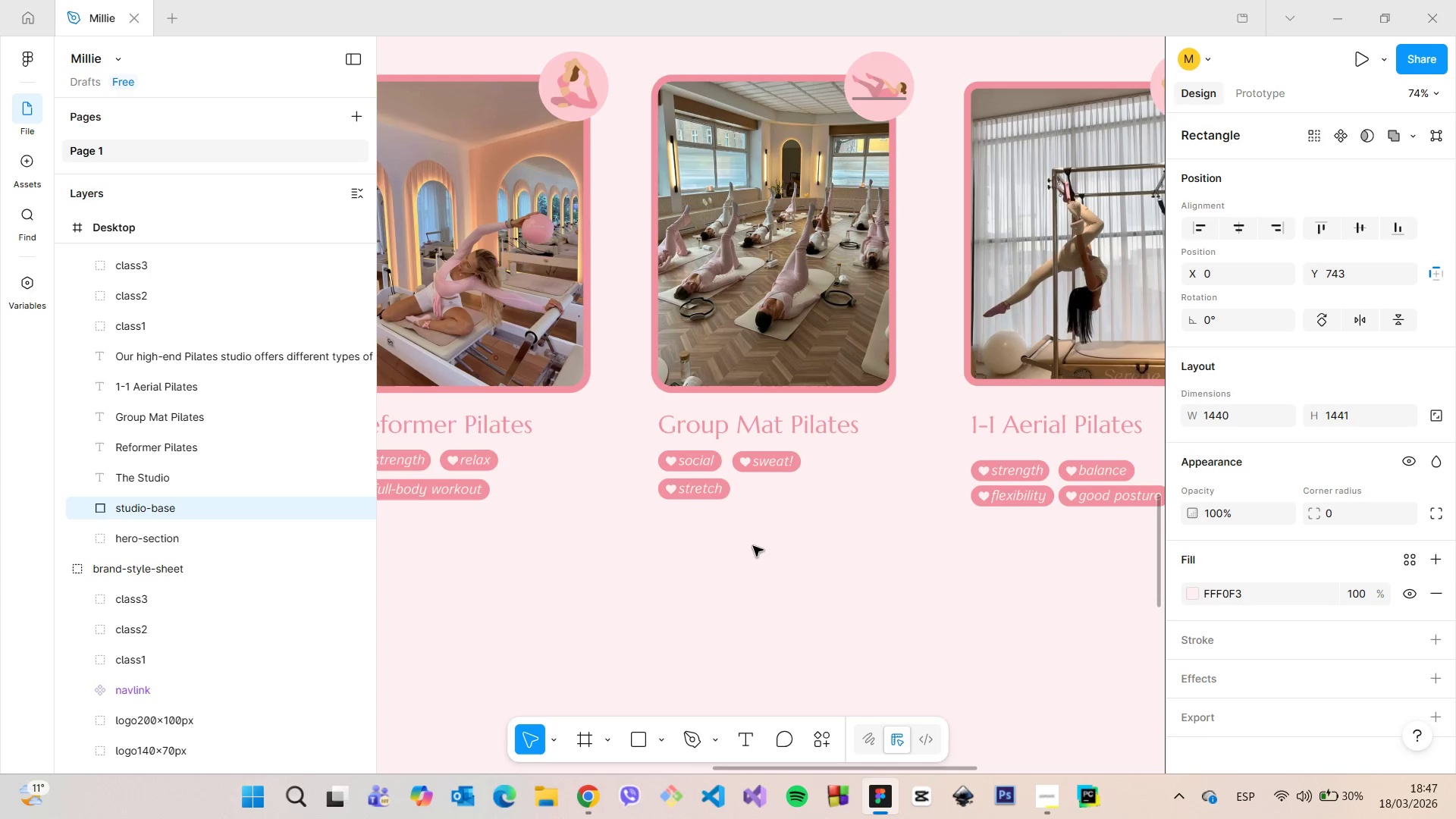 
scroll: coordinate [752, 544], scroll_direction: up, amount: 5.0
 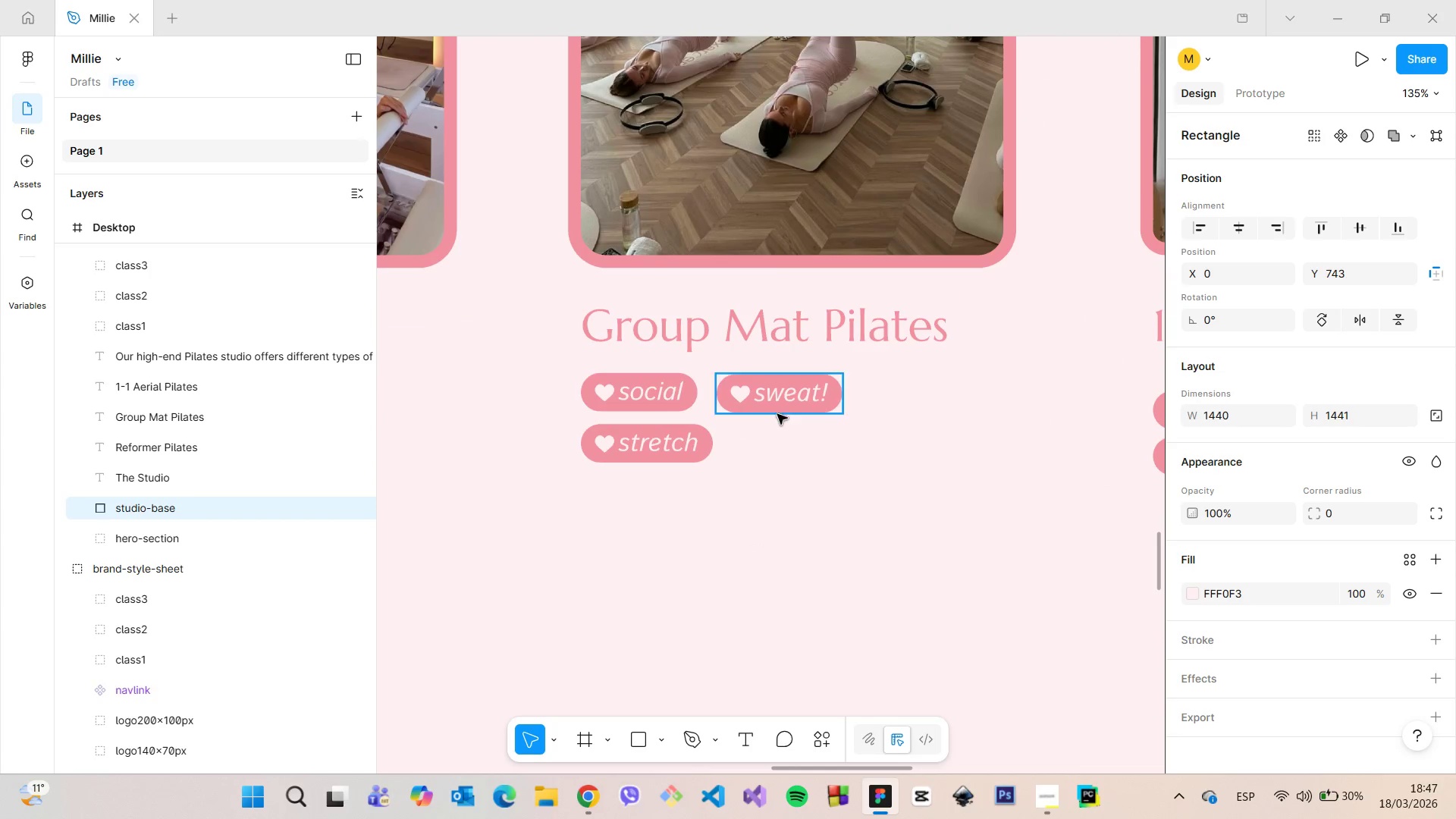 
left_click([779, 402])
 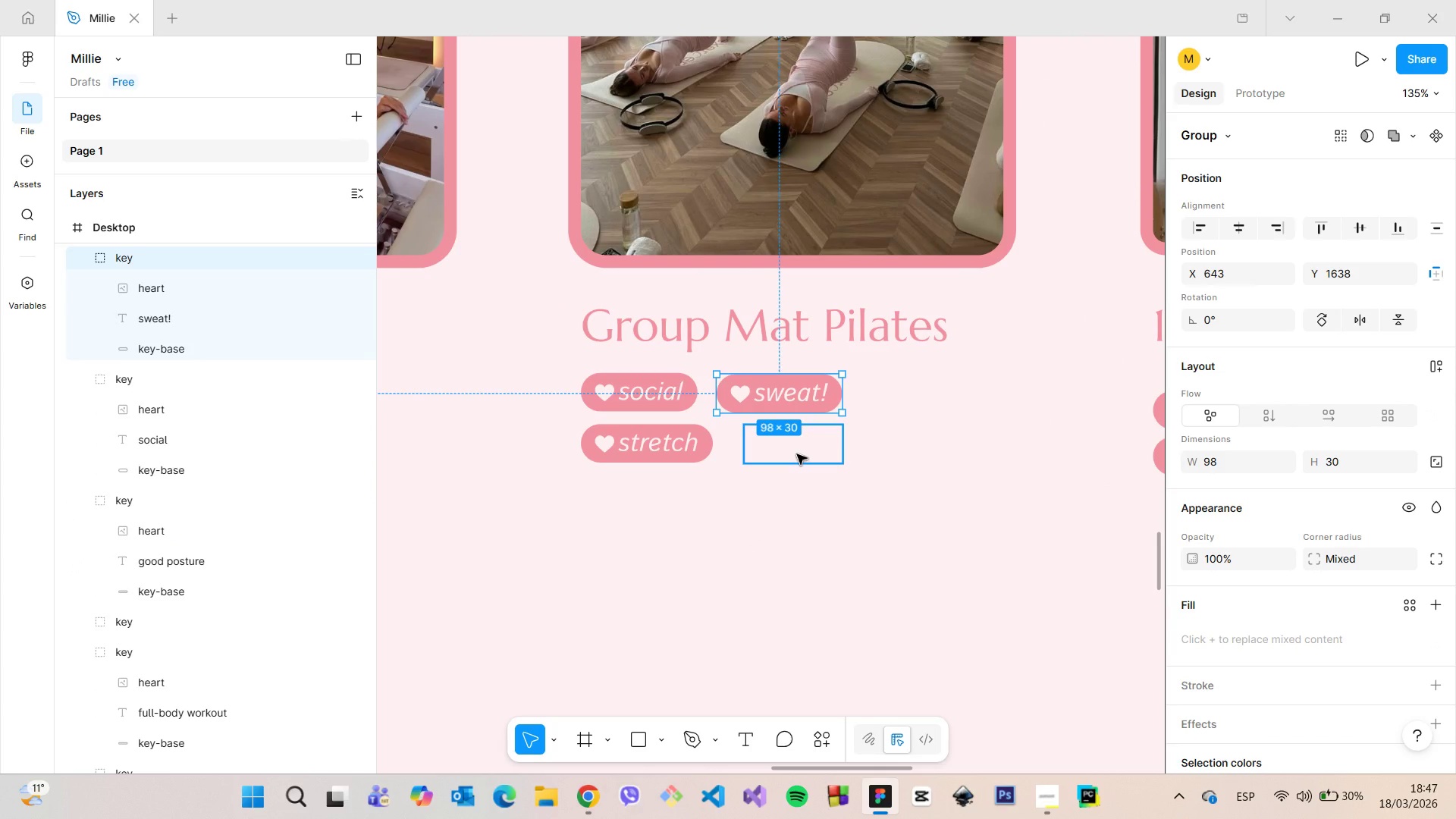 
left_click([797, 454])
 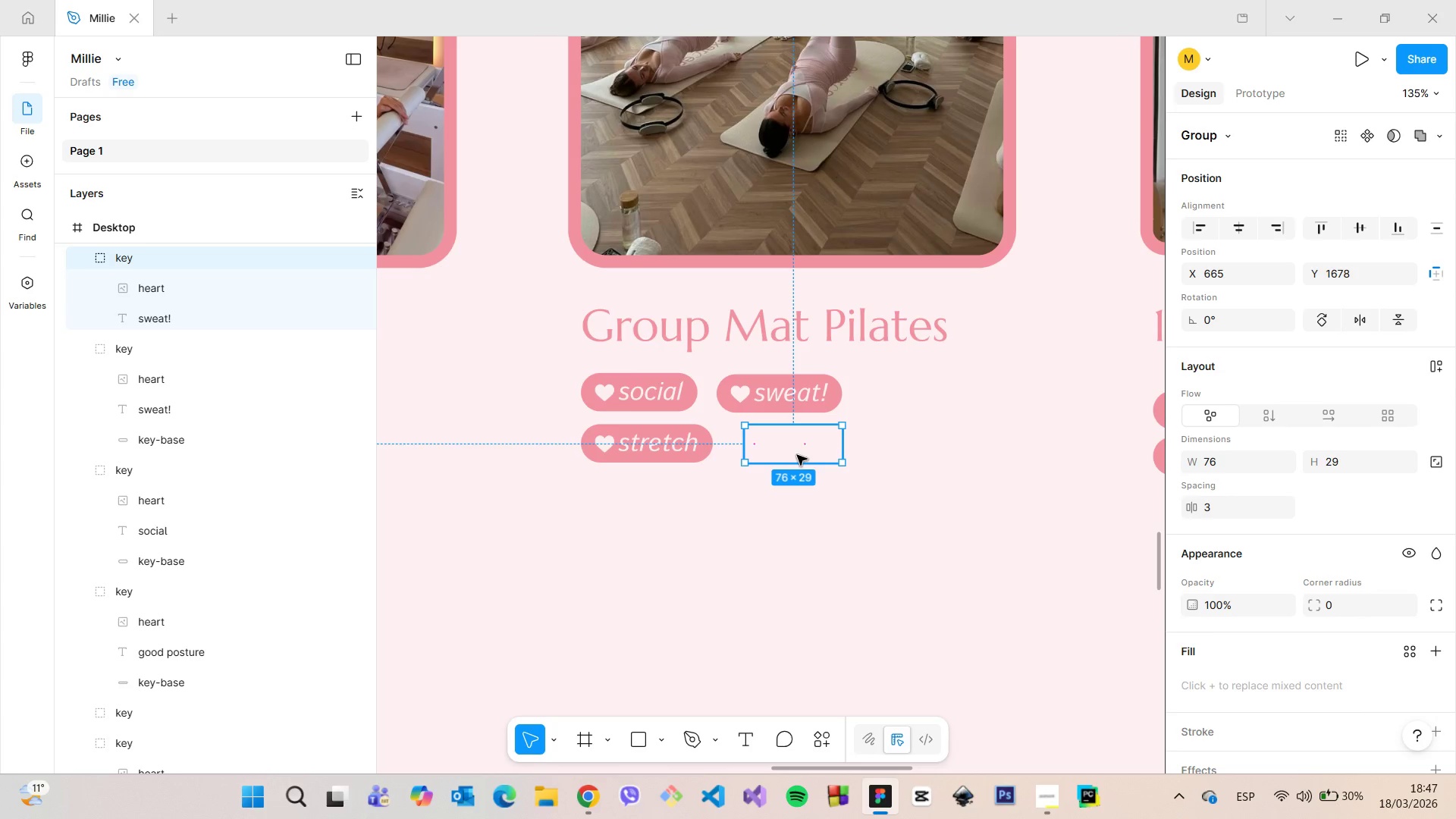 
key(Backspace)
 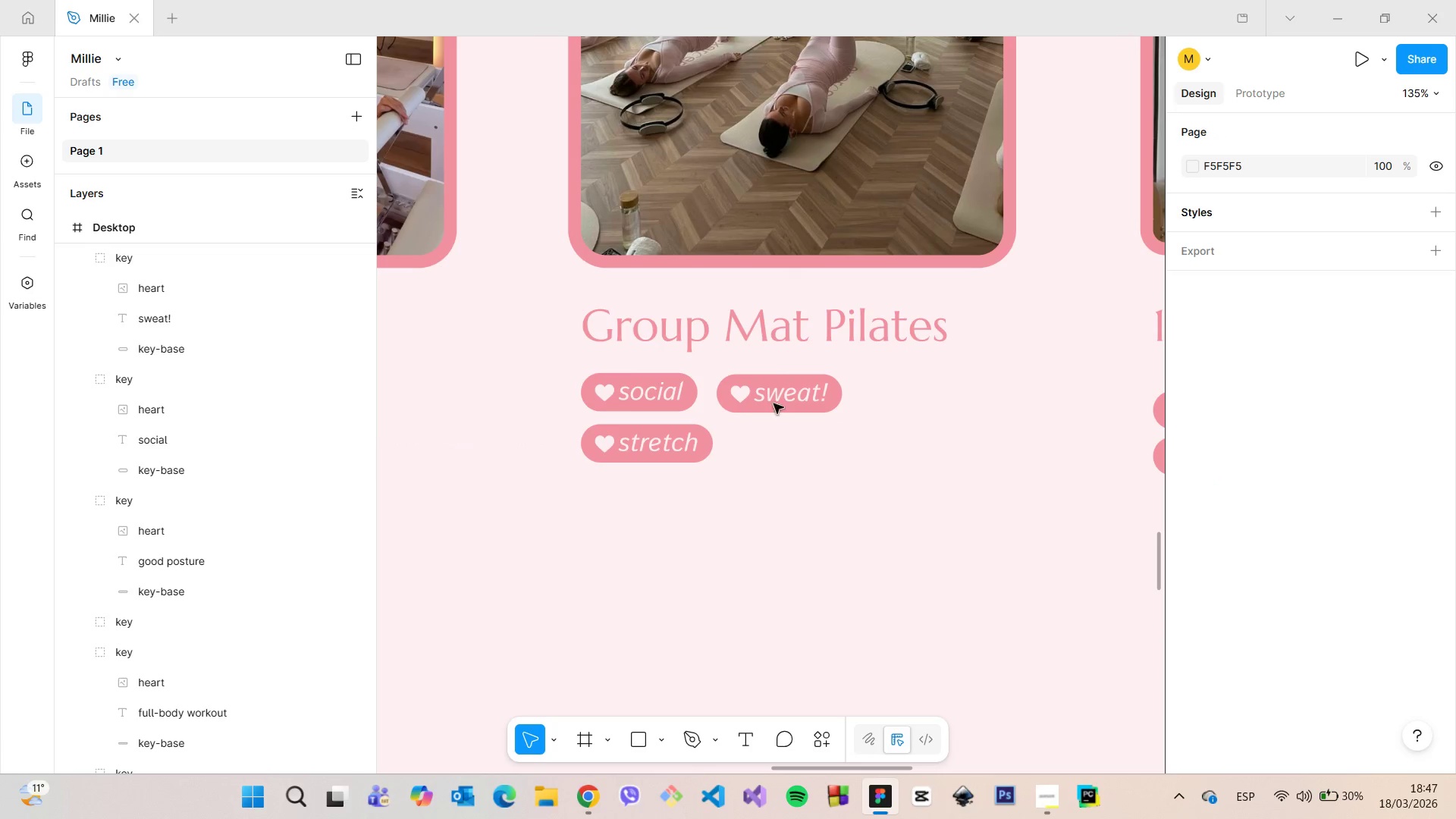 
left_click([765, 386])
 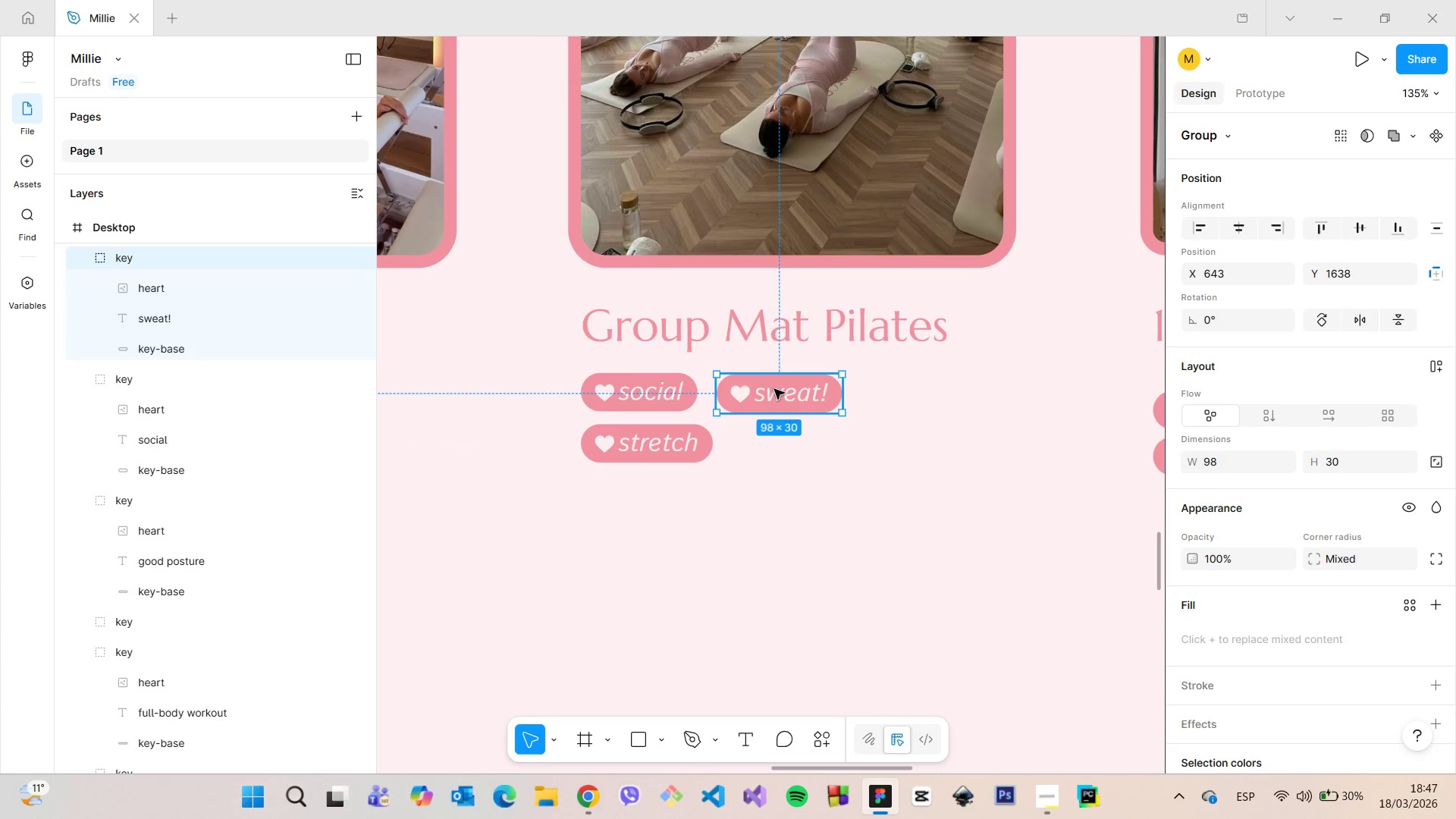 
hold_key(key=AltLeft, duration=0.88)
left_click_drag(start_coordinate=[774, 389], to_coordinate=[786, 440])
 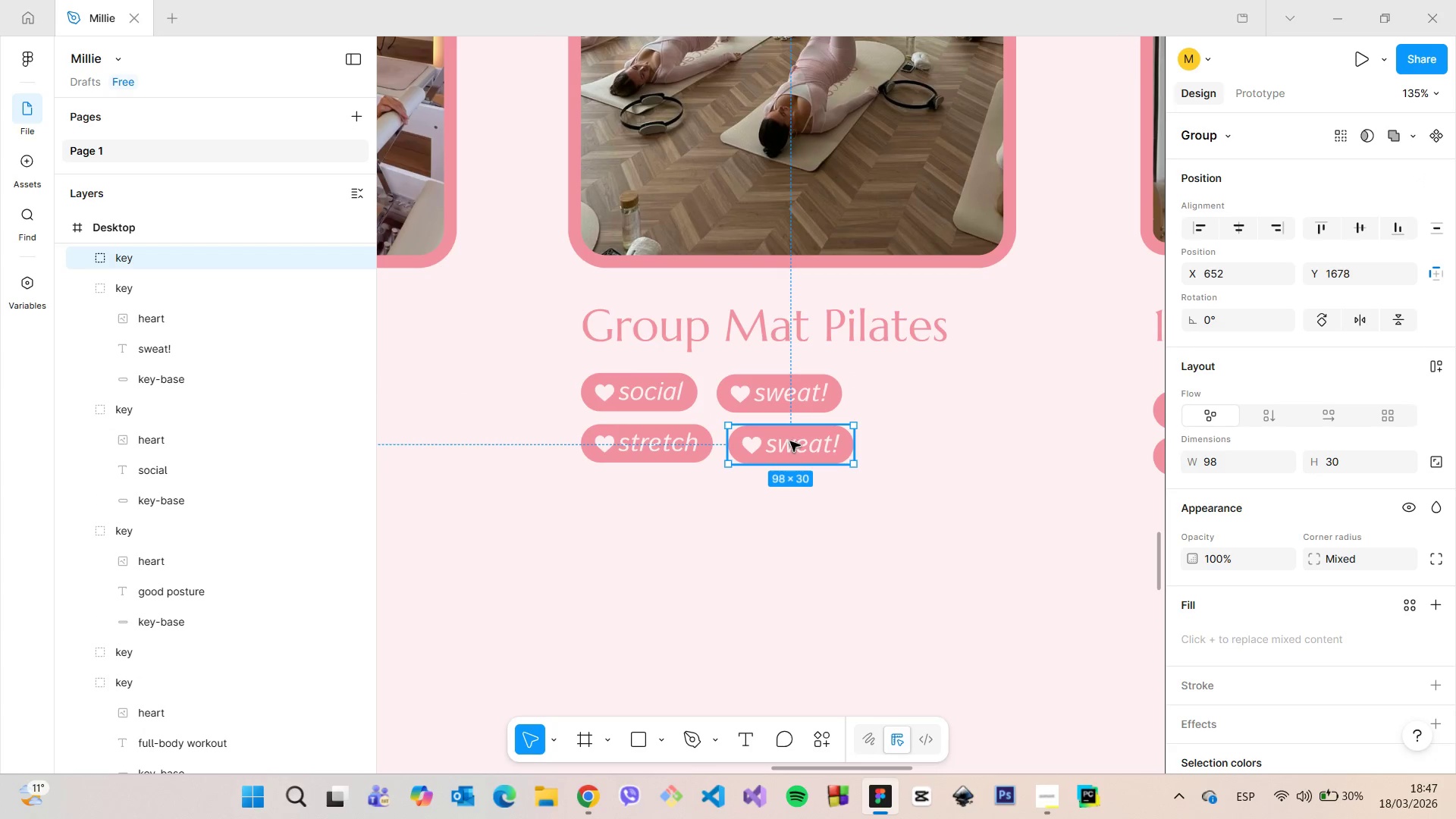 
double_click([790, 441])
 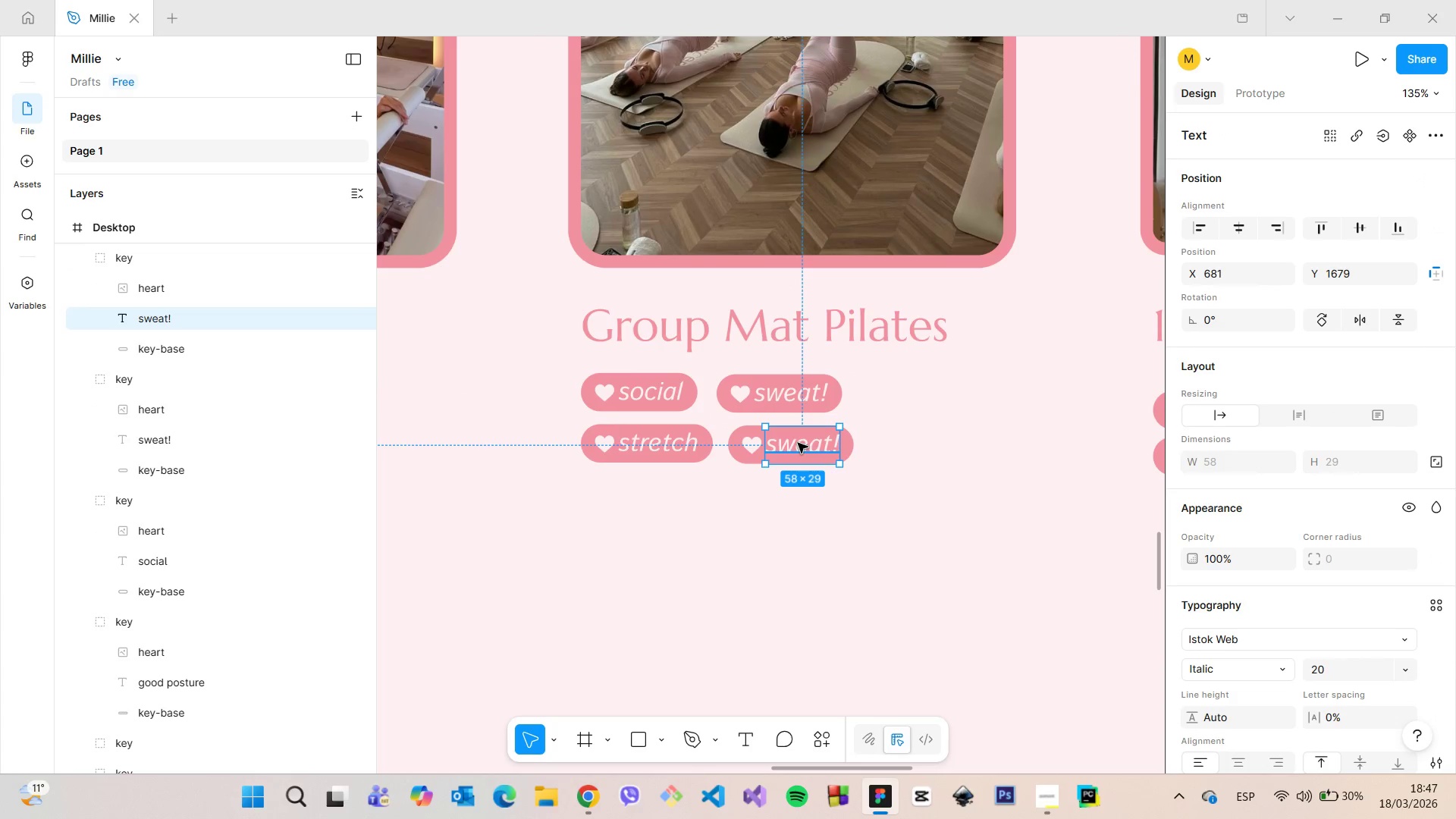 
double_click([798, 443])
 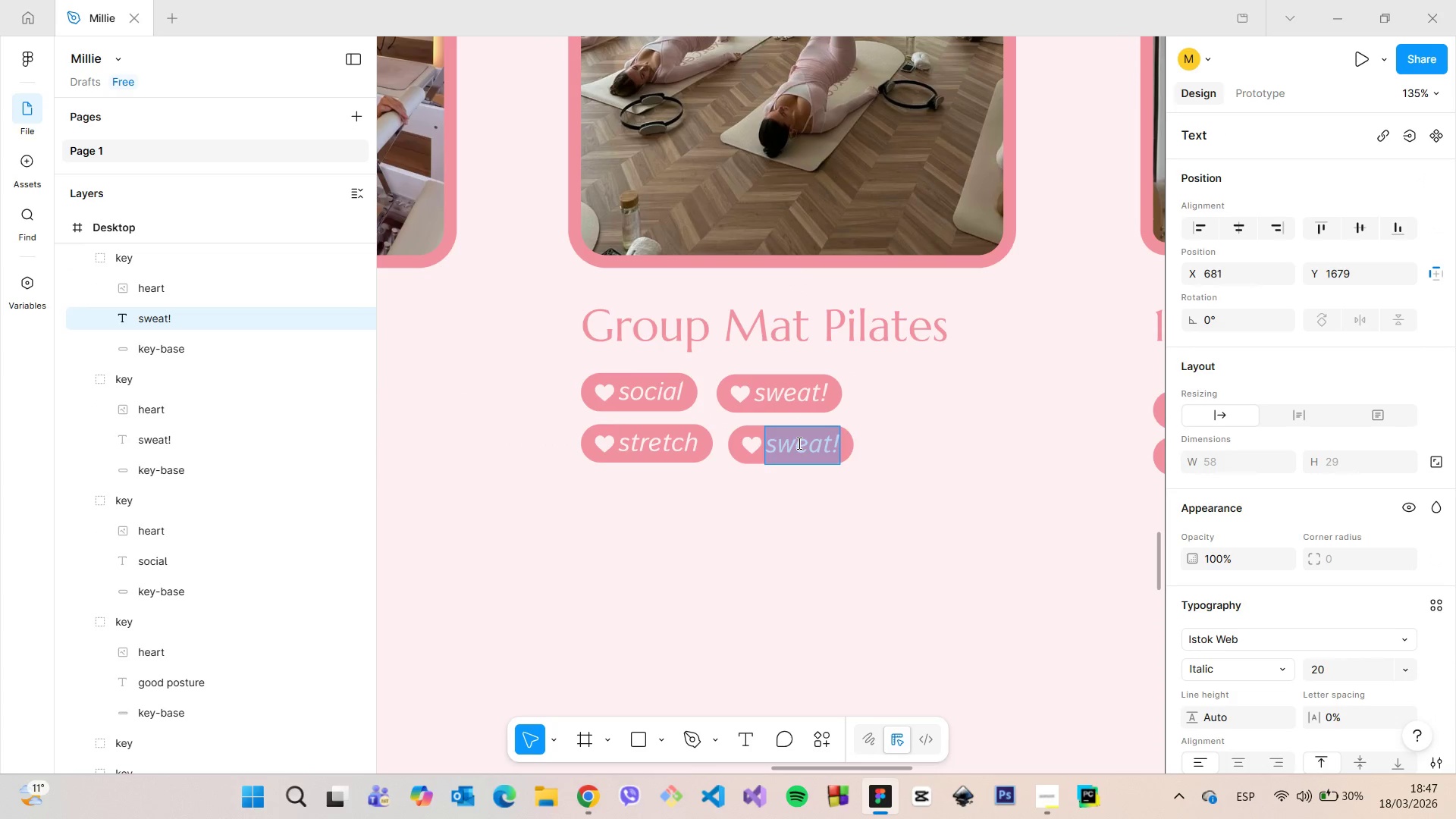 
type(ee)
key(Backspace)
type(nergy boost)
 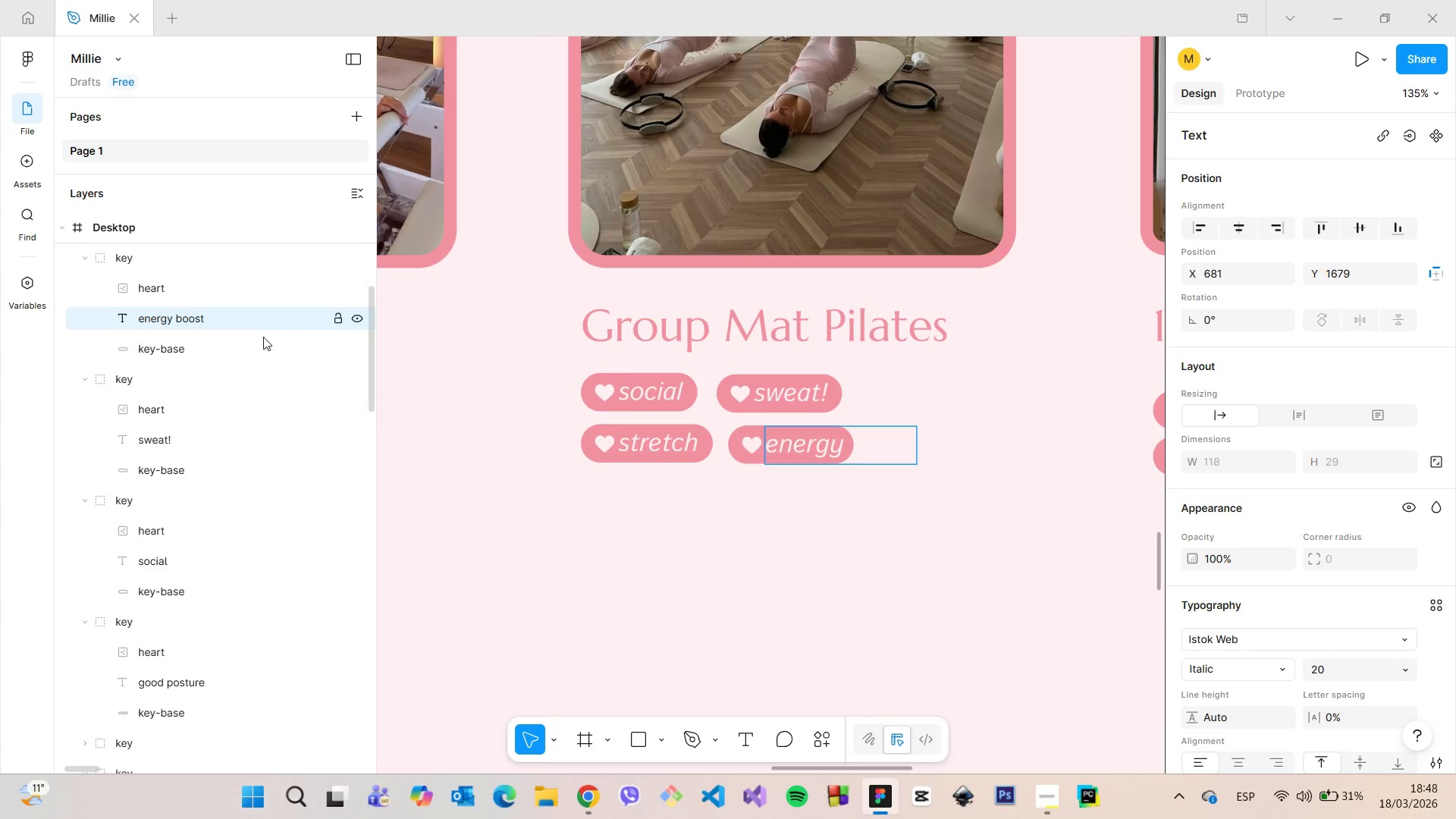 
left_click([256, 340])
 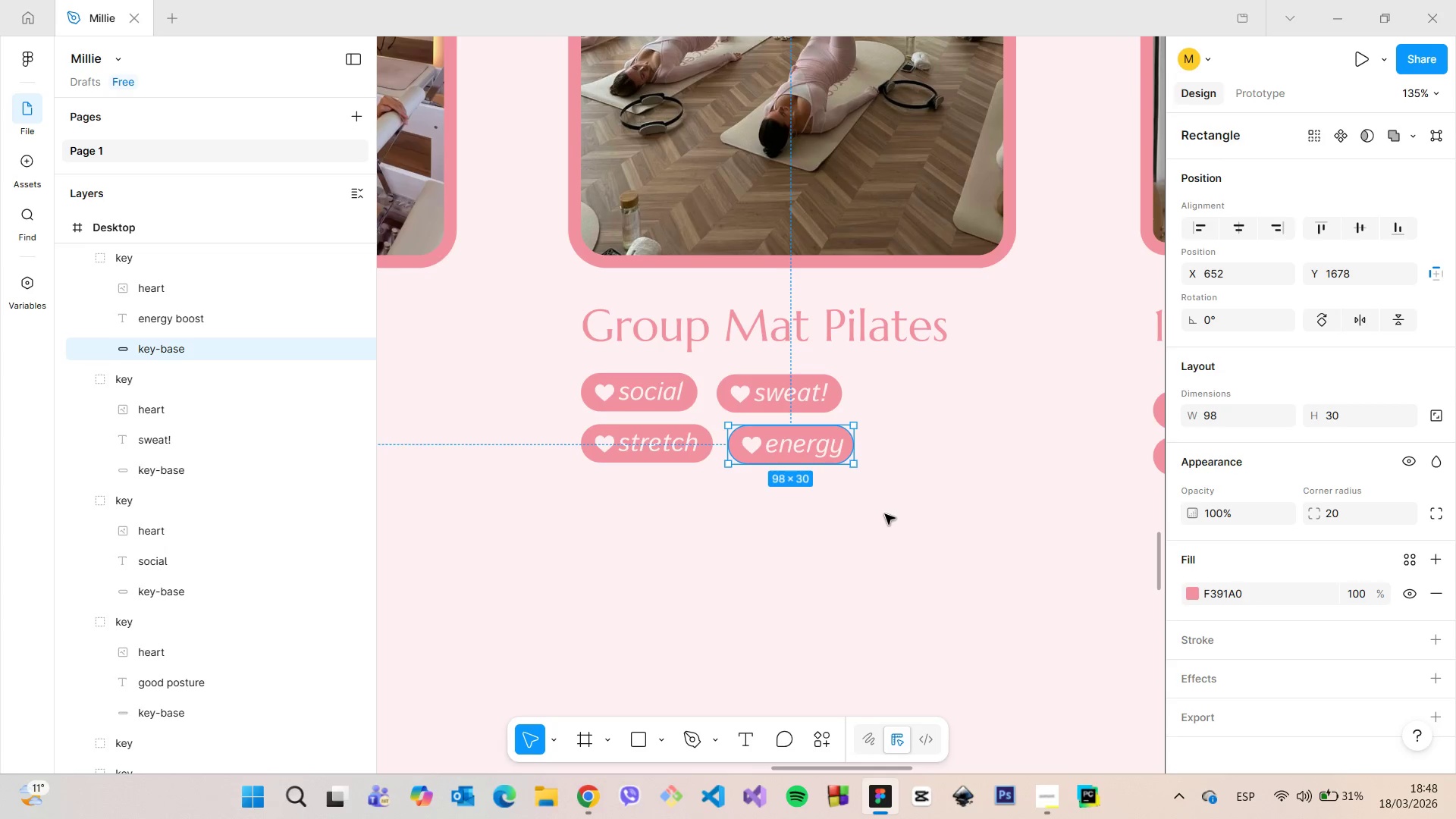 
scroll: coordinate [885, 513], scroll_direction: up, amount: 5.0
 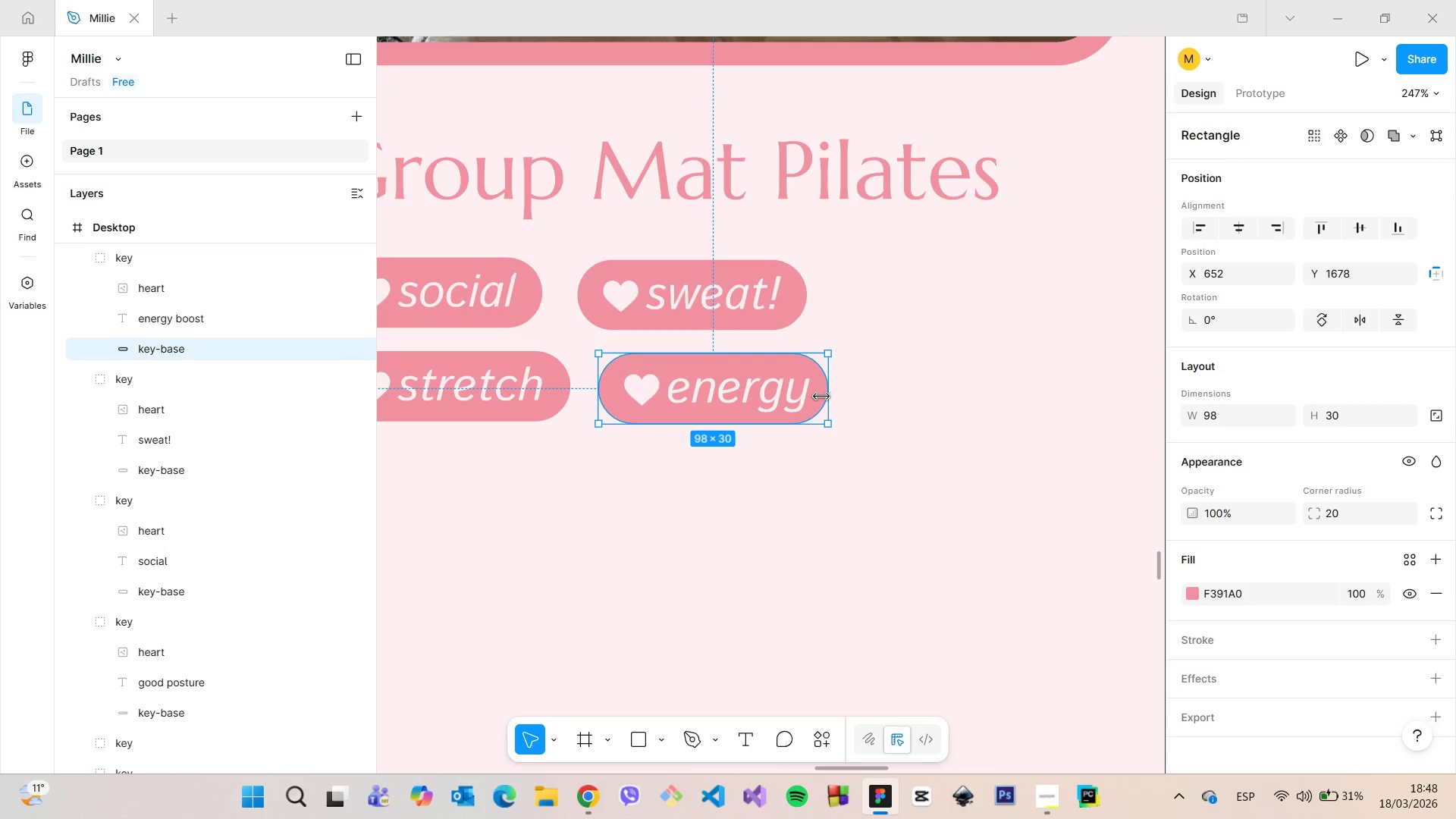 
left_click_drag(start_coordinate=[827, 397], to_coordinate=[971, 399])
 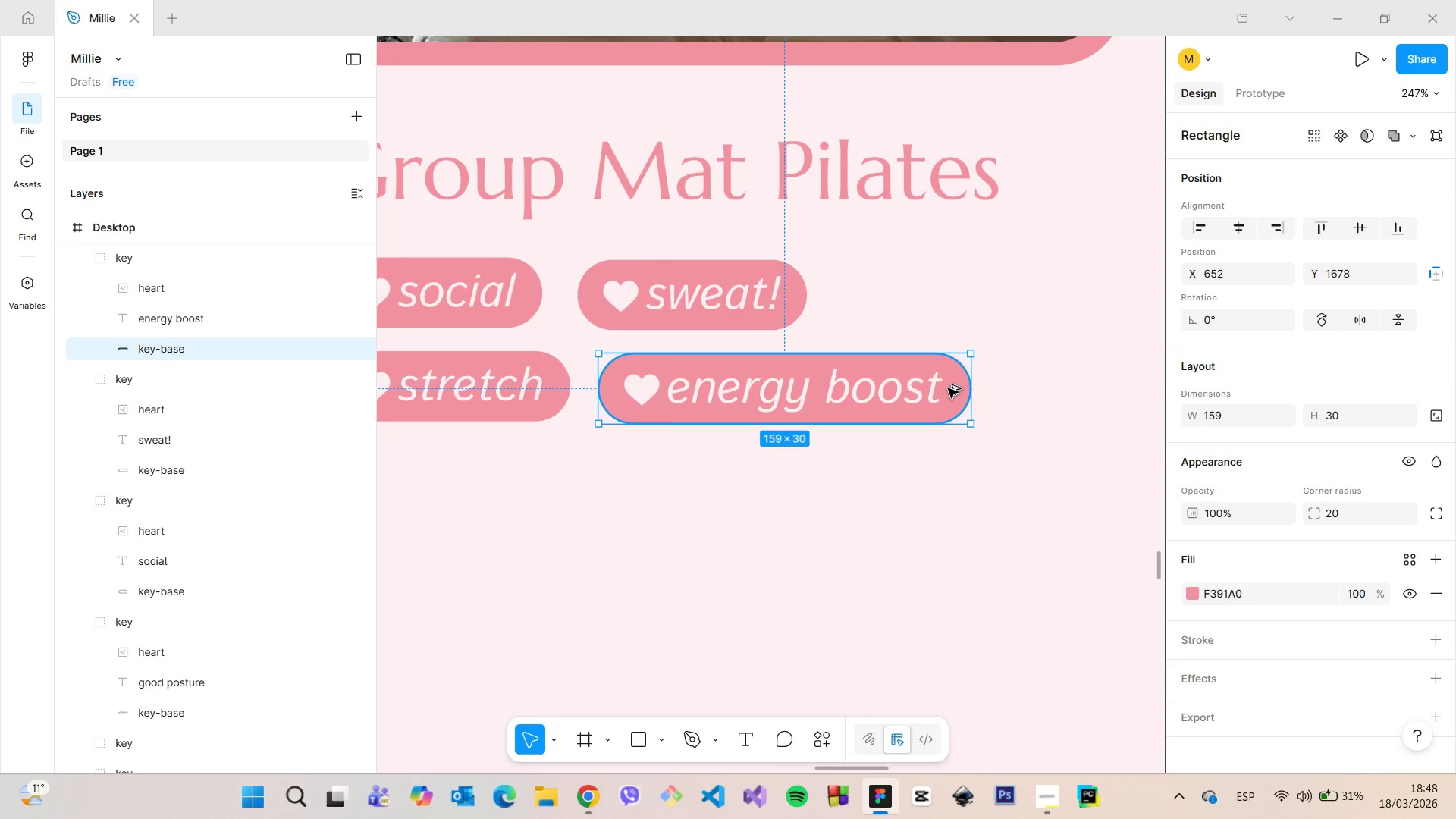 
hold_key(key=AltLeft, duration=0.62)
 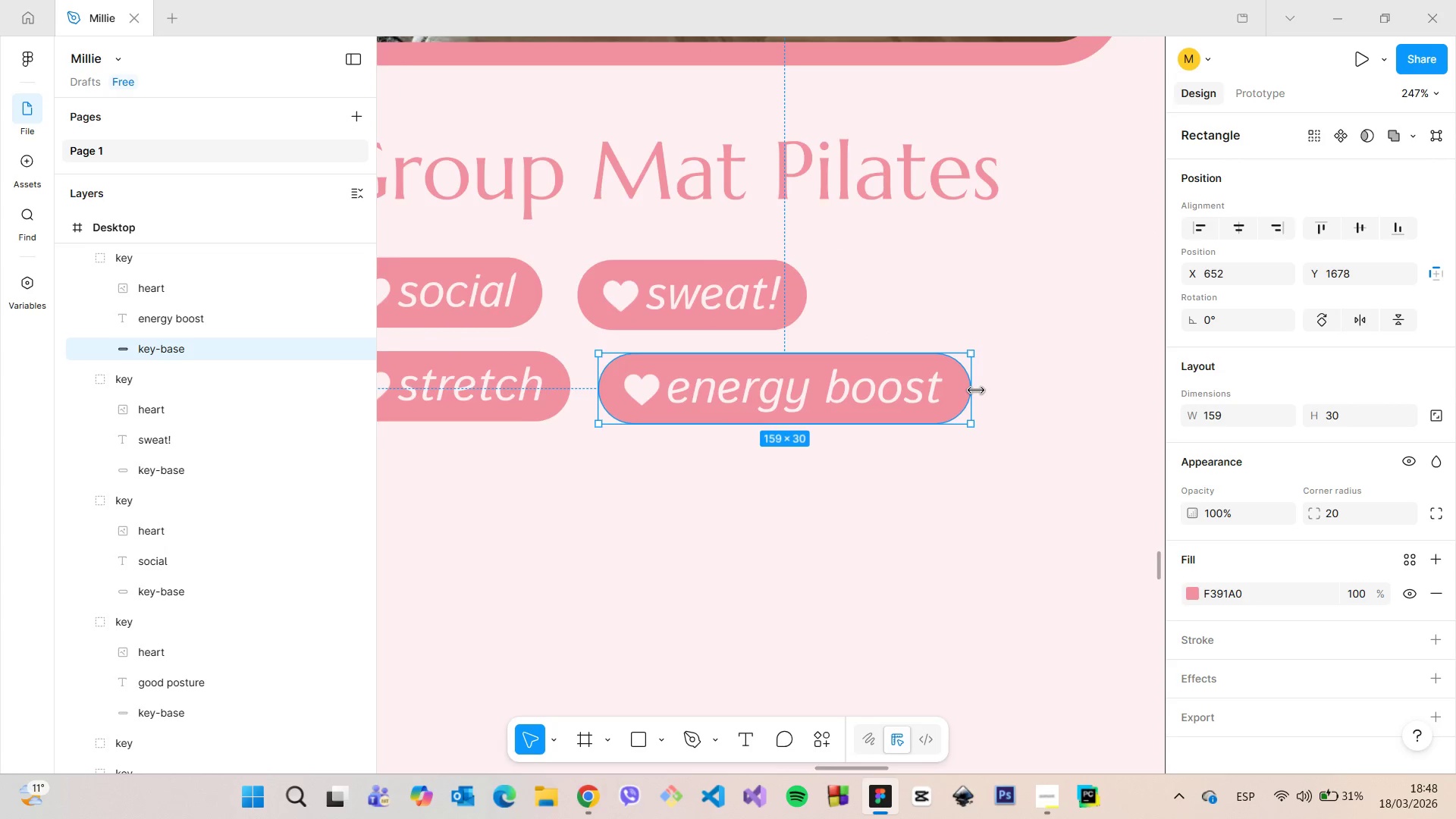 
left_click_drag(start_coordinate=[962, 390], to_coordinate=[956, 388])
 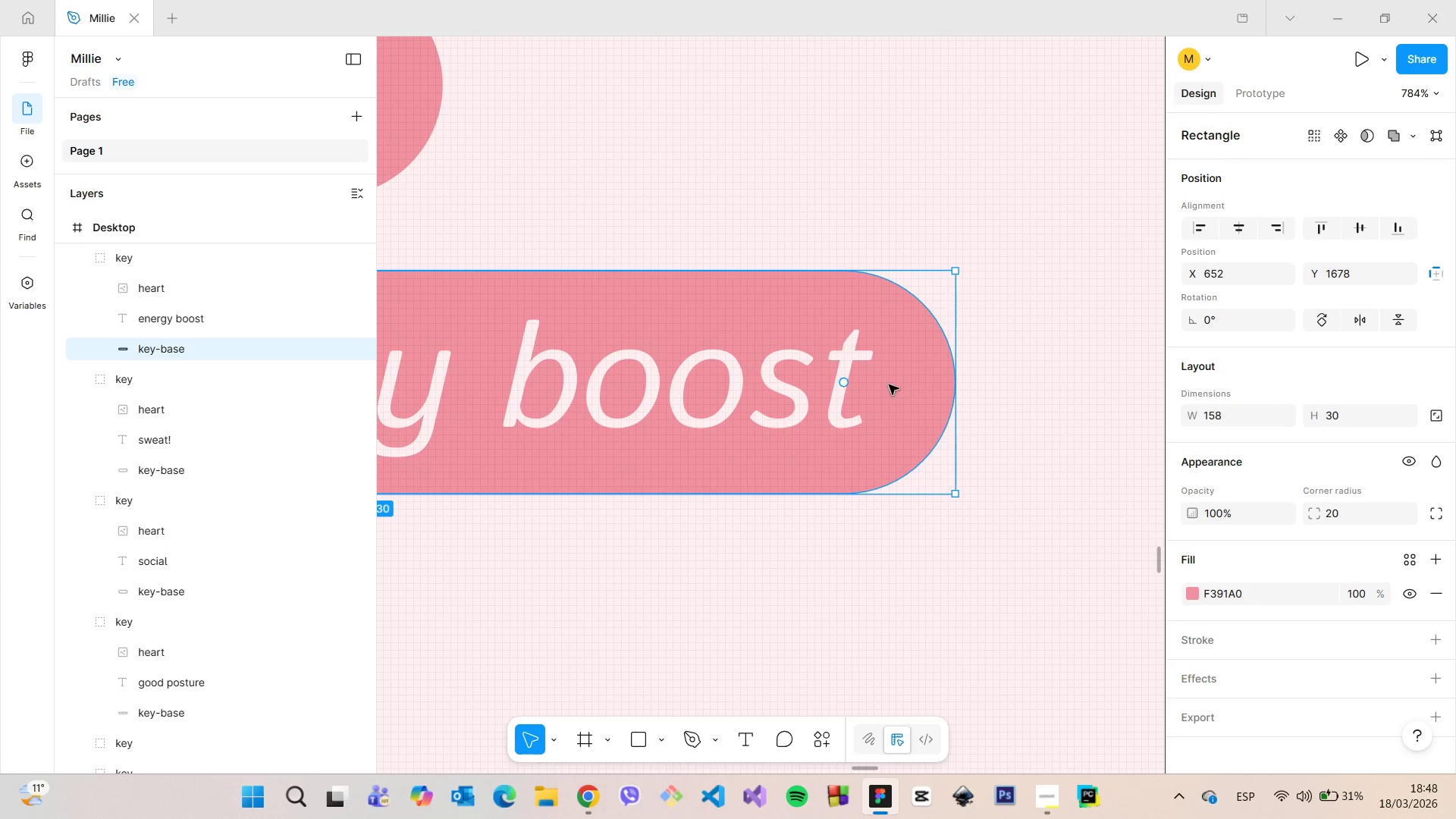 
scroll: coordinate [976, 391], scroll_direction: up, amount: 9.0
 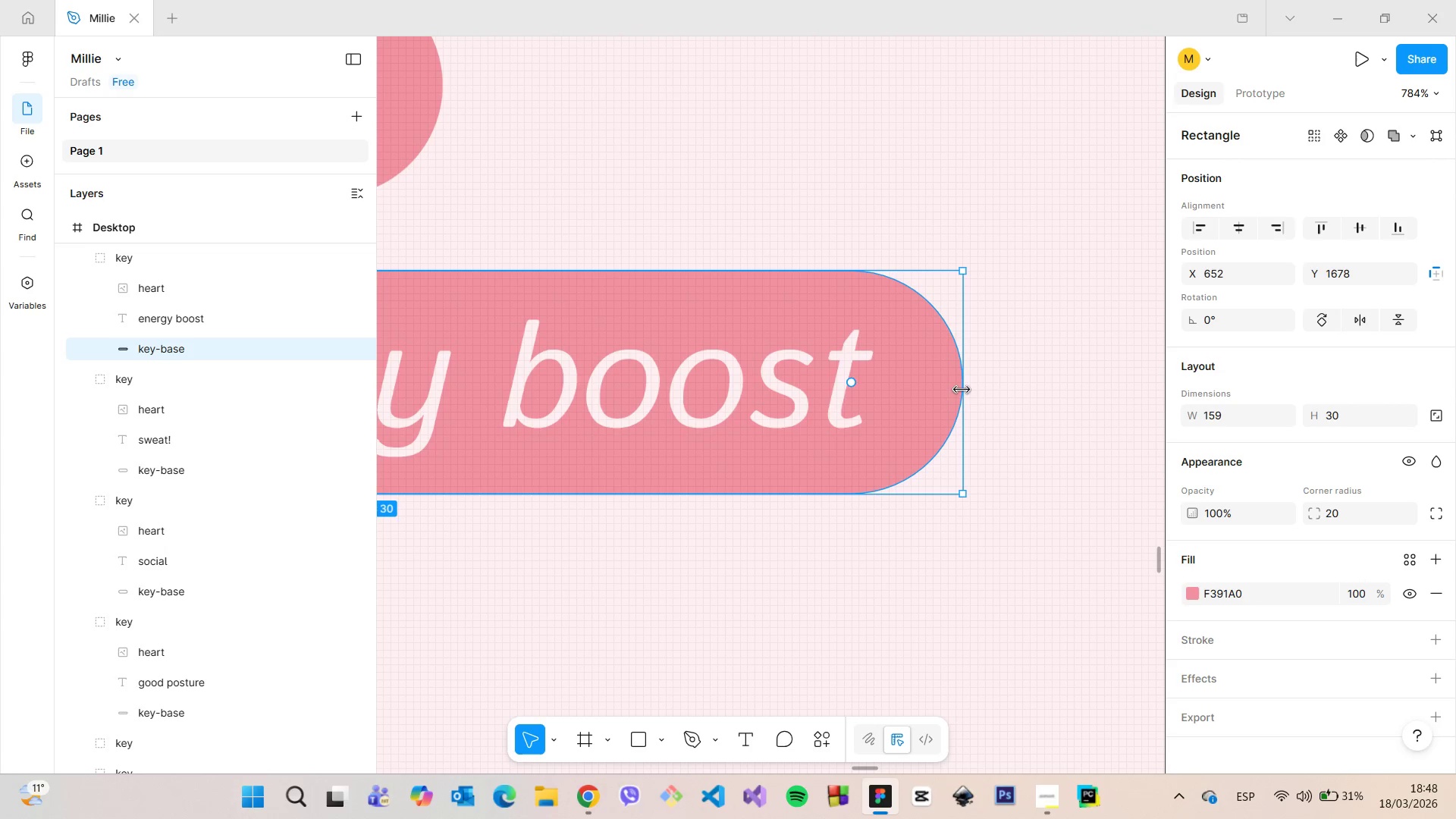 
hold_key(key=AltLeft, duration=0.62)
 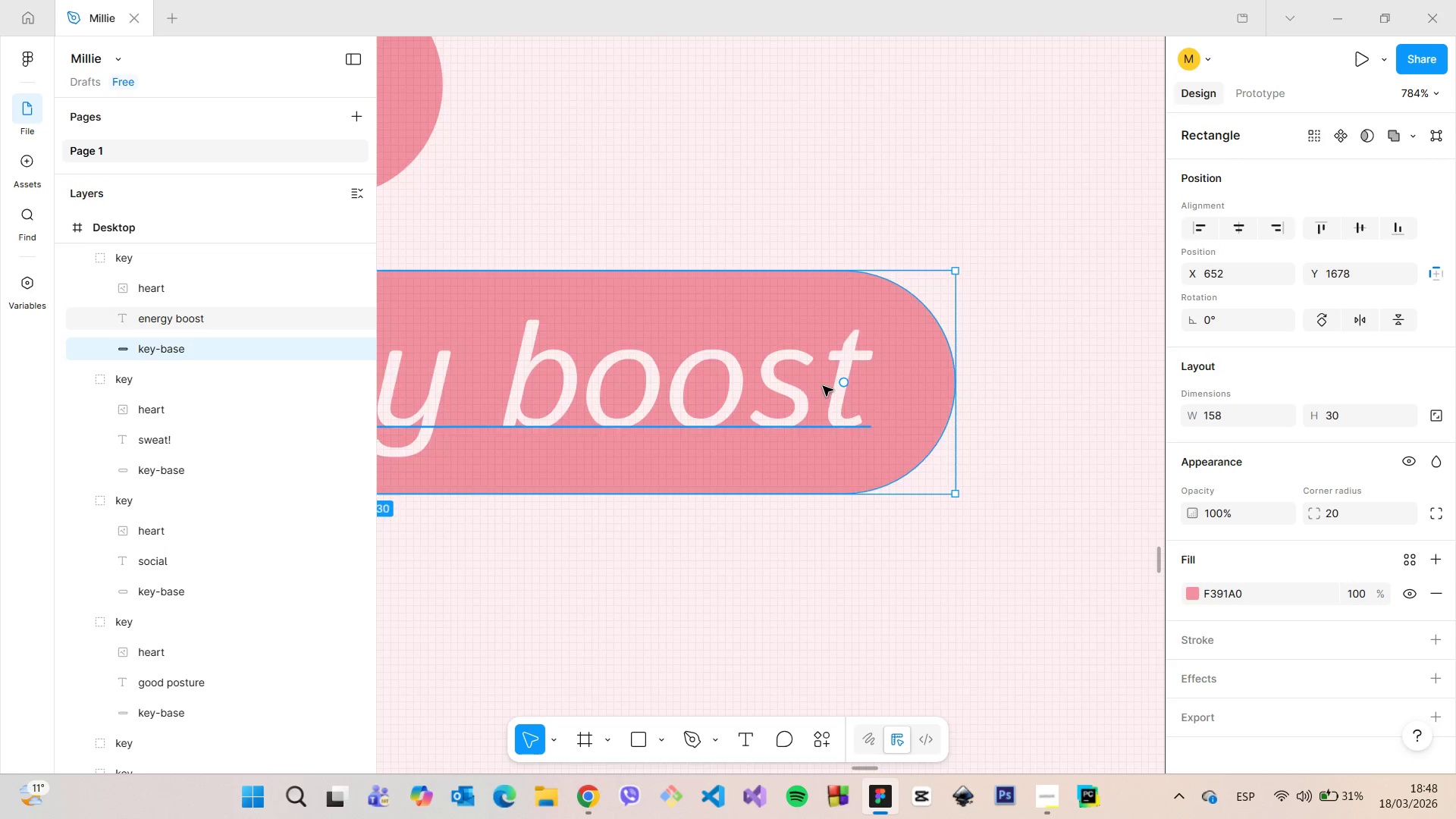 
left_click([853, 427])
 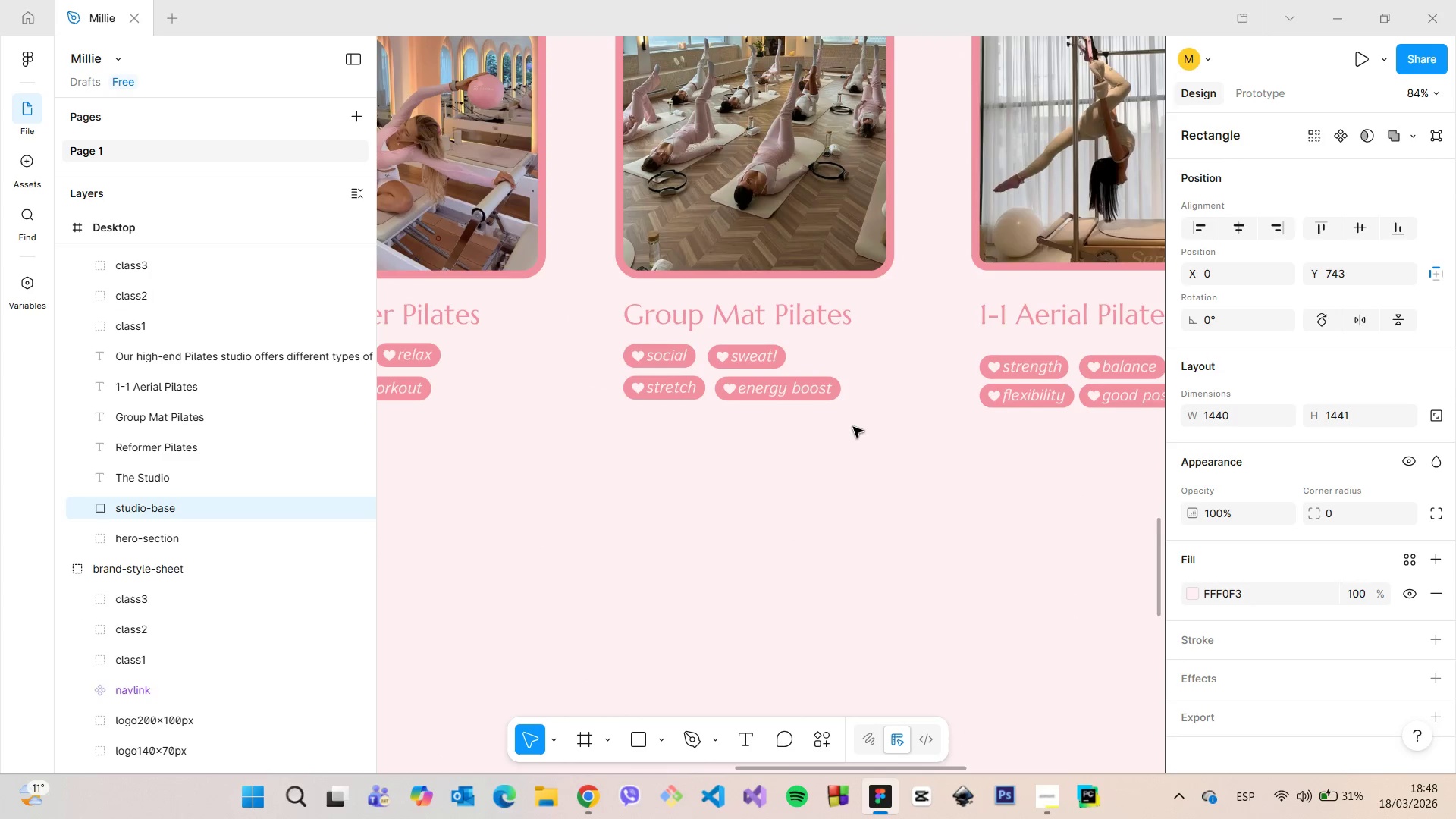 
scroll: coordinate [853, 427], scroll_direction: down, amount: 32.0
 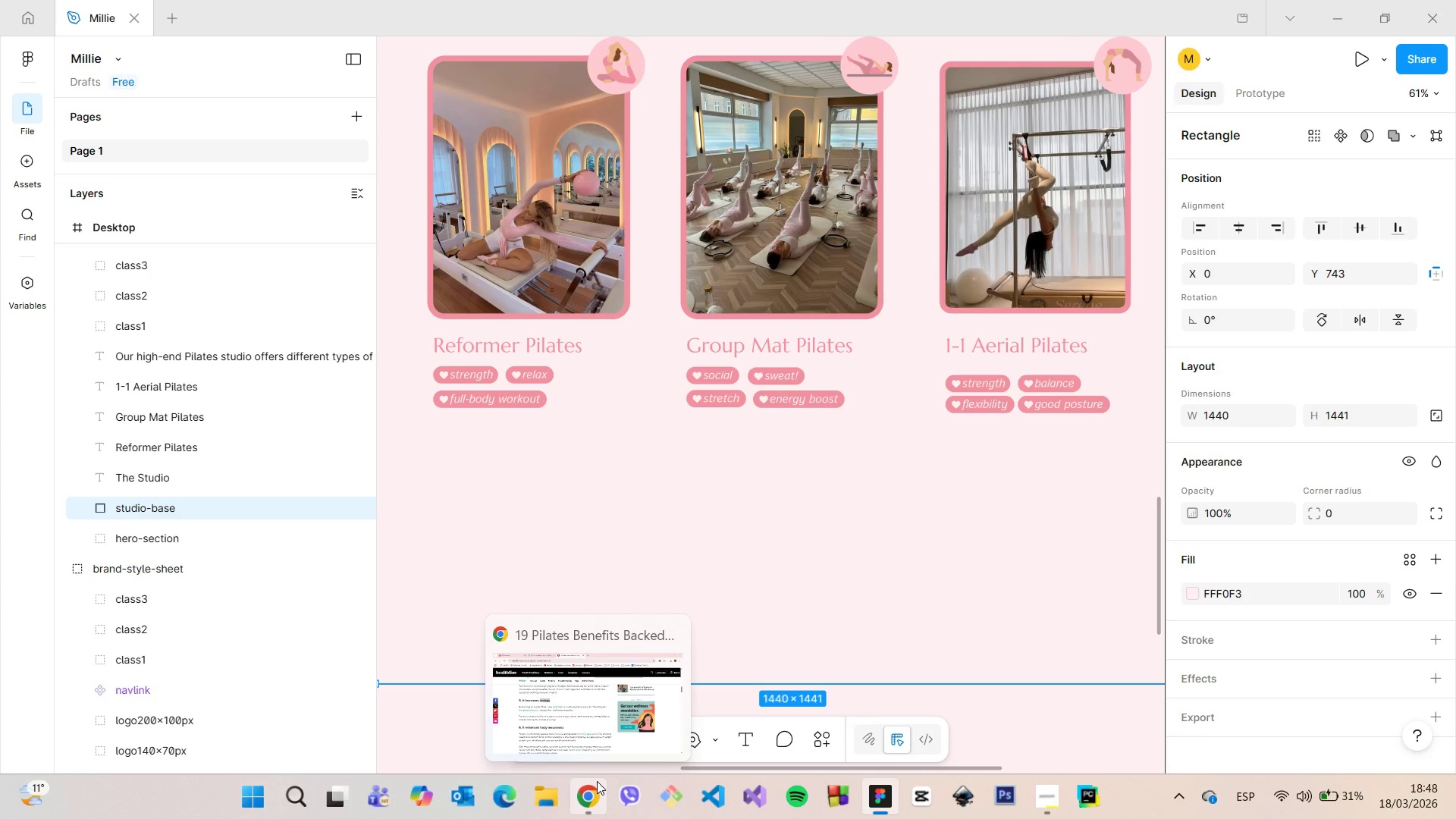 
left_click([597, 781])
 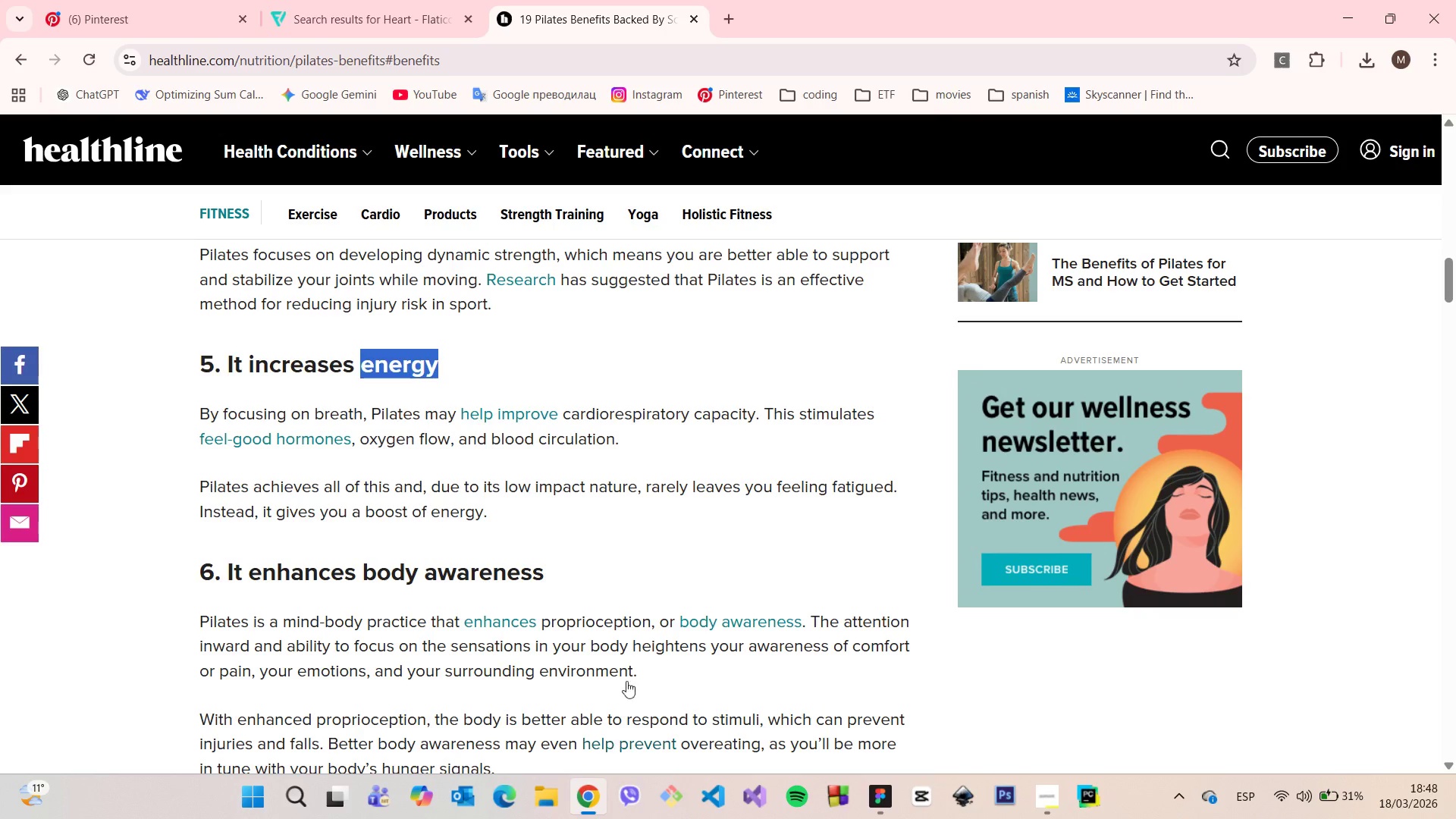 
scroll: coordinate [640, 645], scroll_direction: down, amount: 17.0
 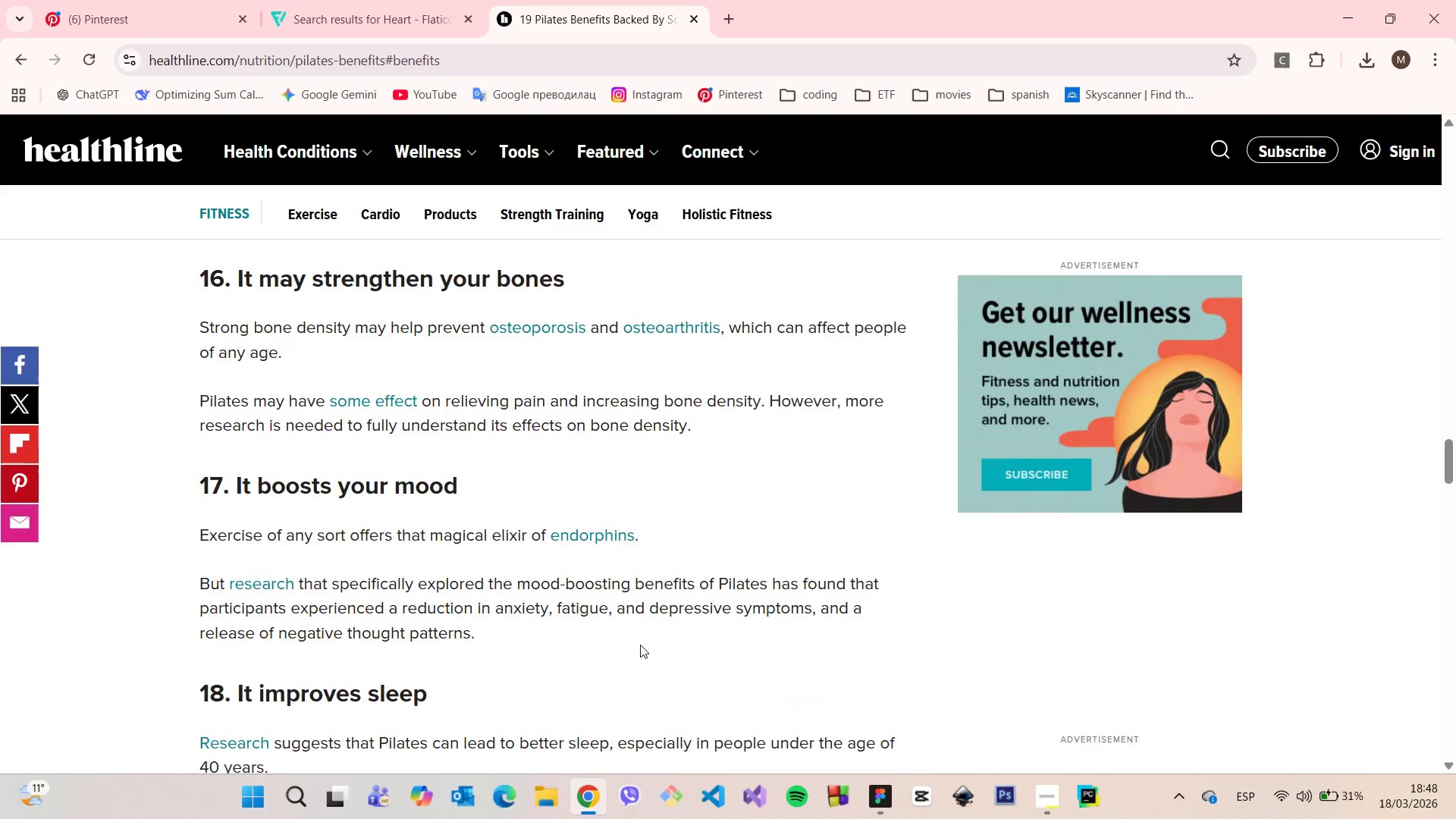 
scroll: coordinate [601, 616], scroll_direction: down, amount: 21.0
 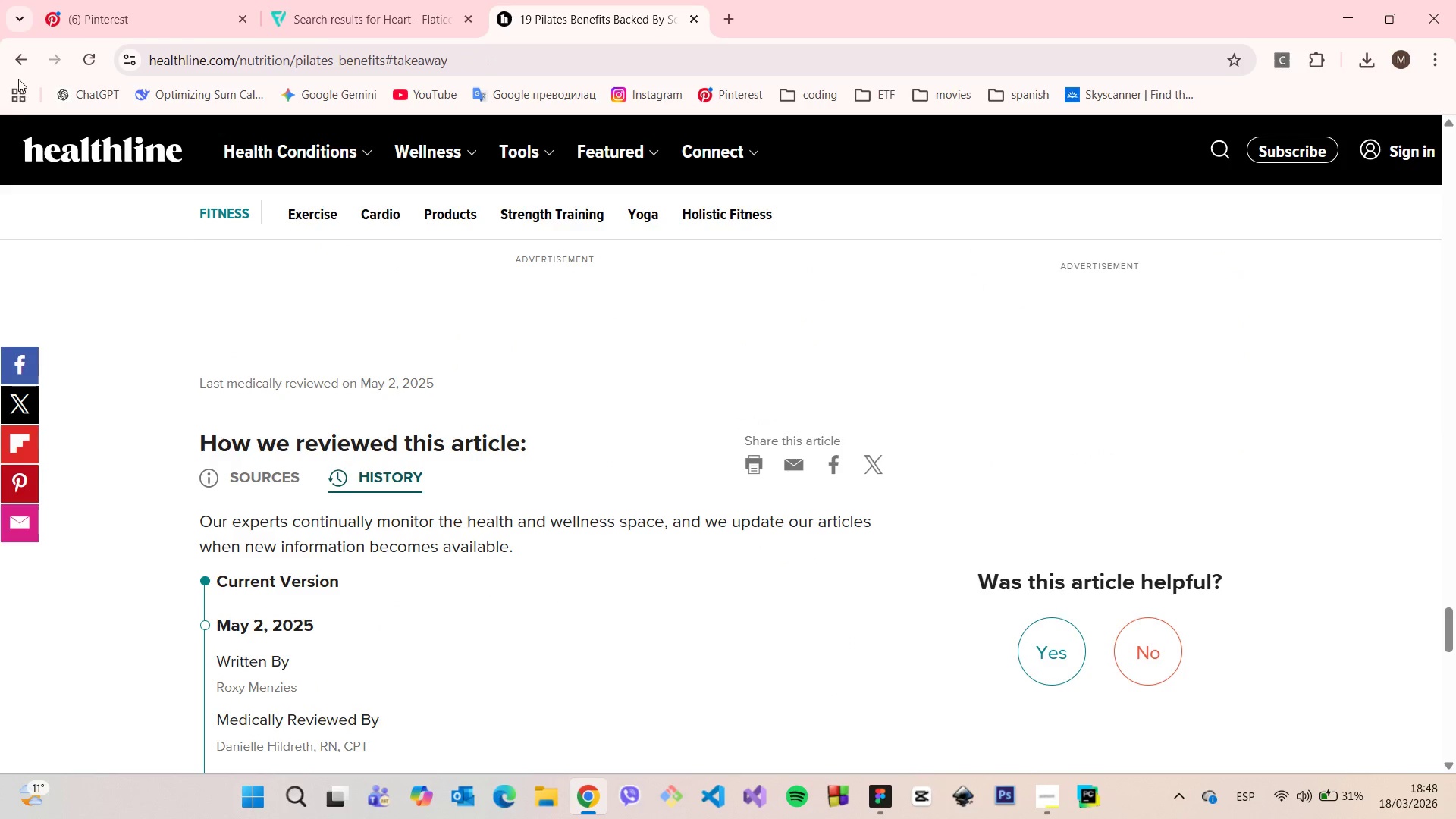 
left_click([17, 70])
 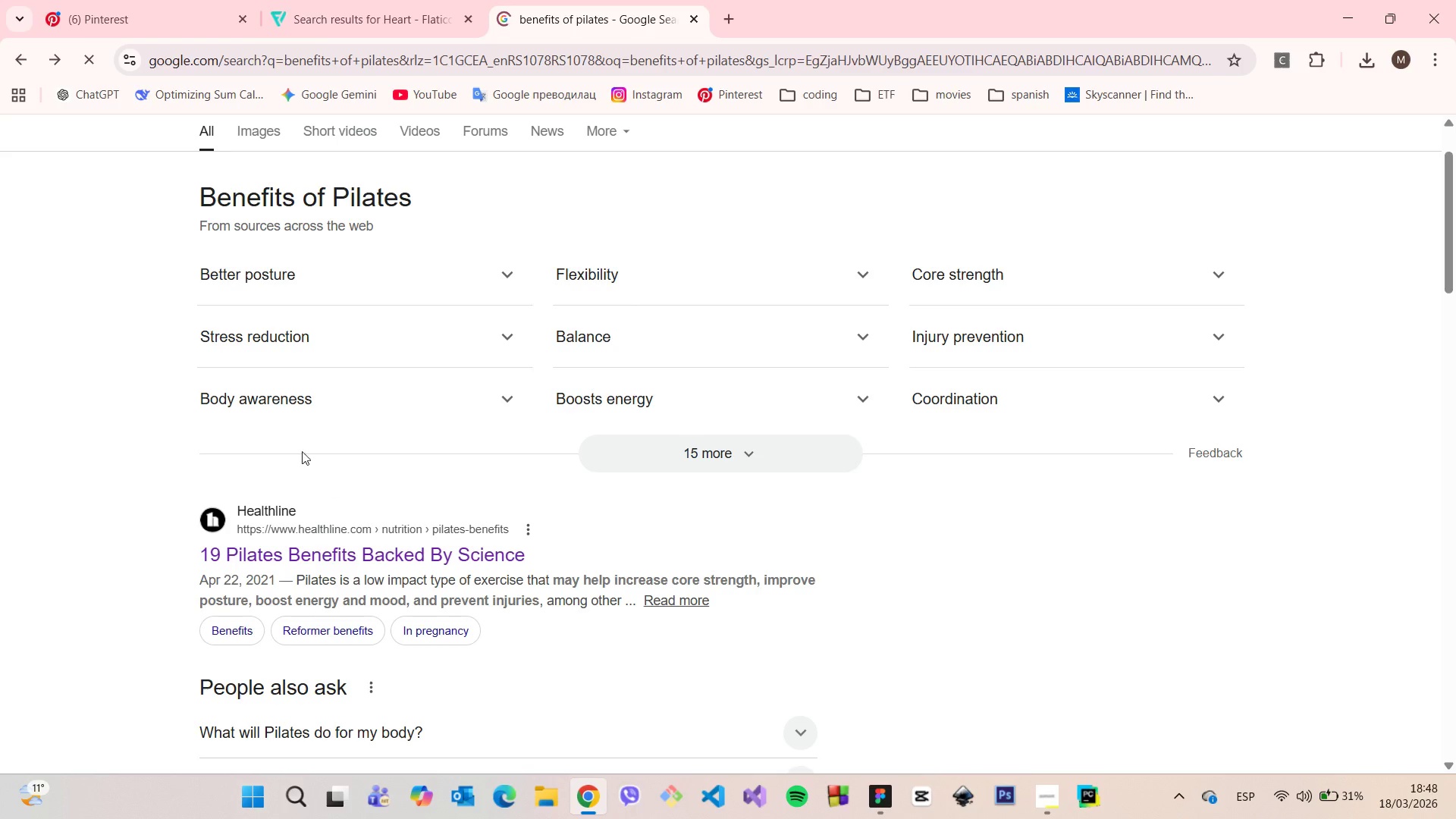 
scroll: coordinate [300, 462], scroll_direction: down, amount: 7.0
 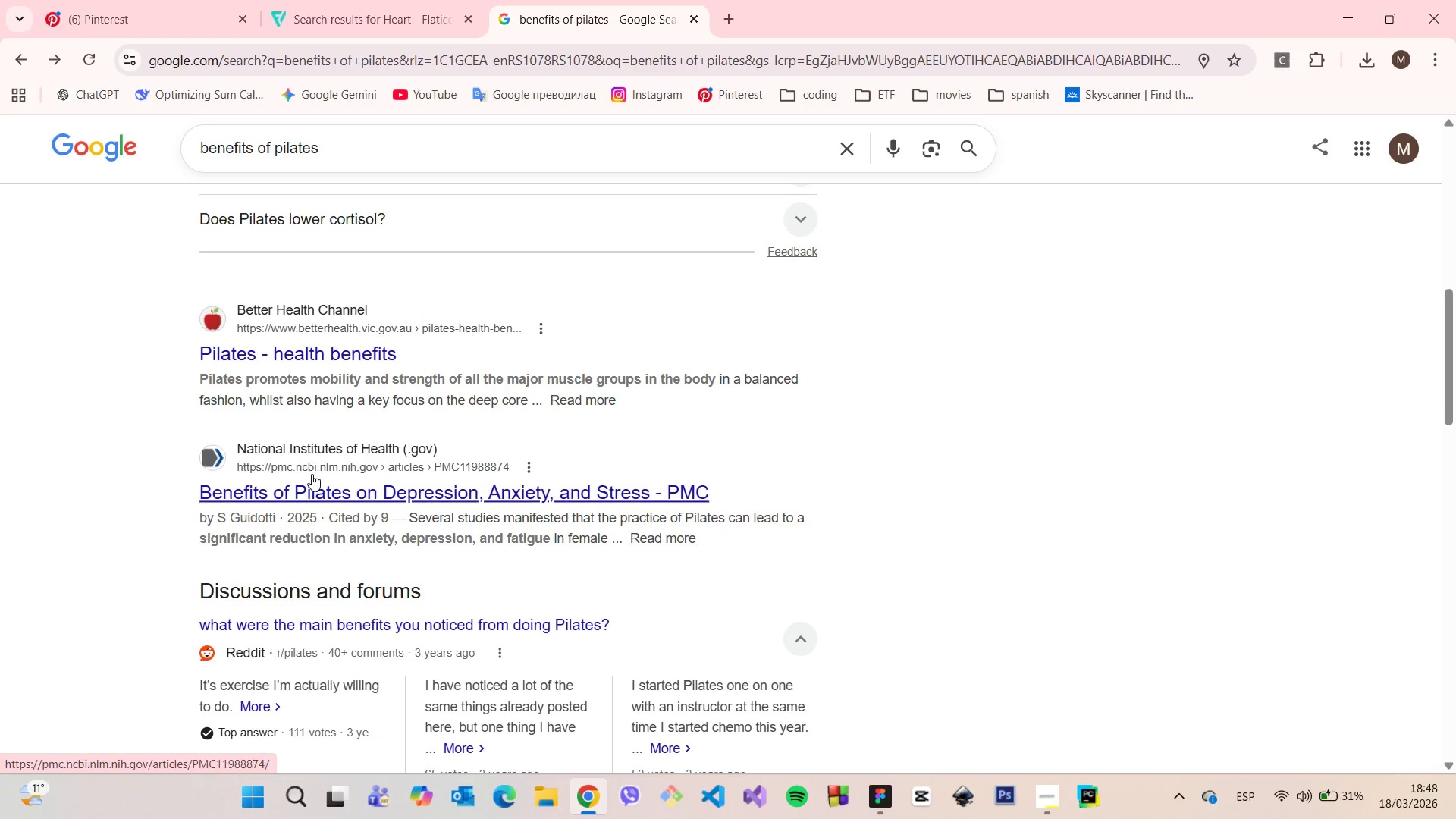 
left_click([312, 475])
 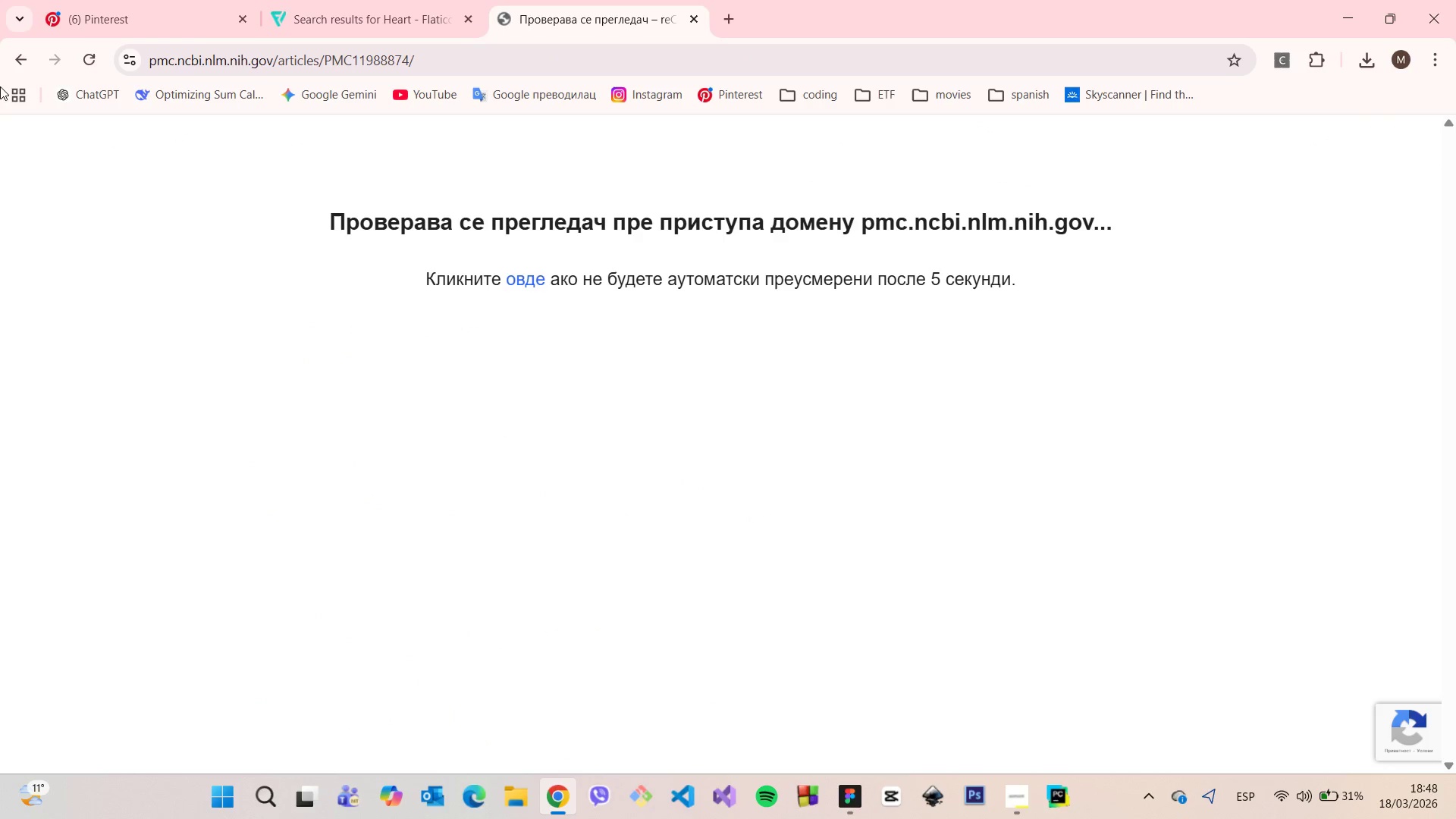 
left_click([5, 52])
 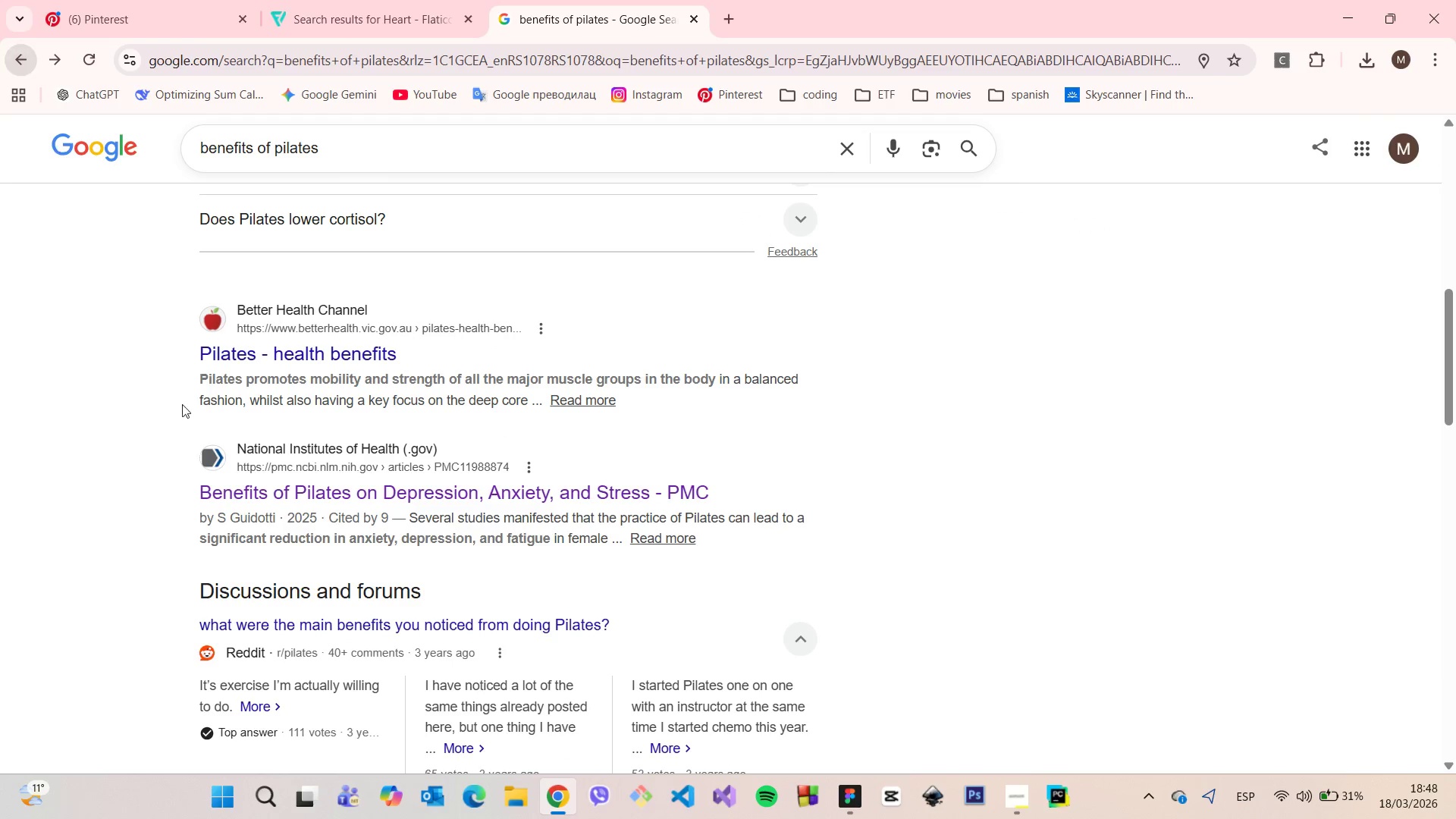 
scroll: coordinate [335, 525], scroll_direction: down, amount: 6.0
 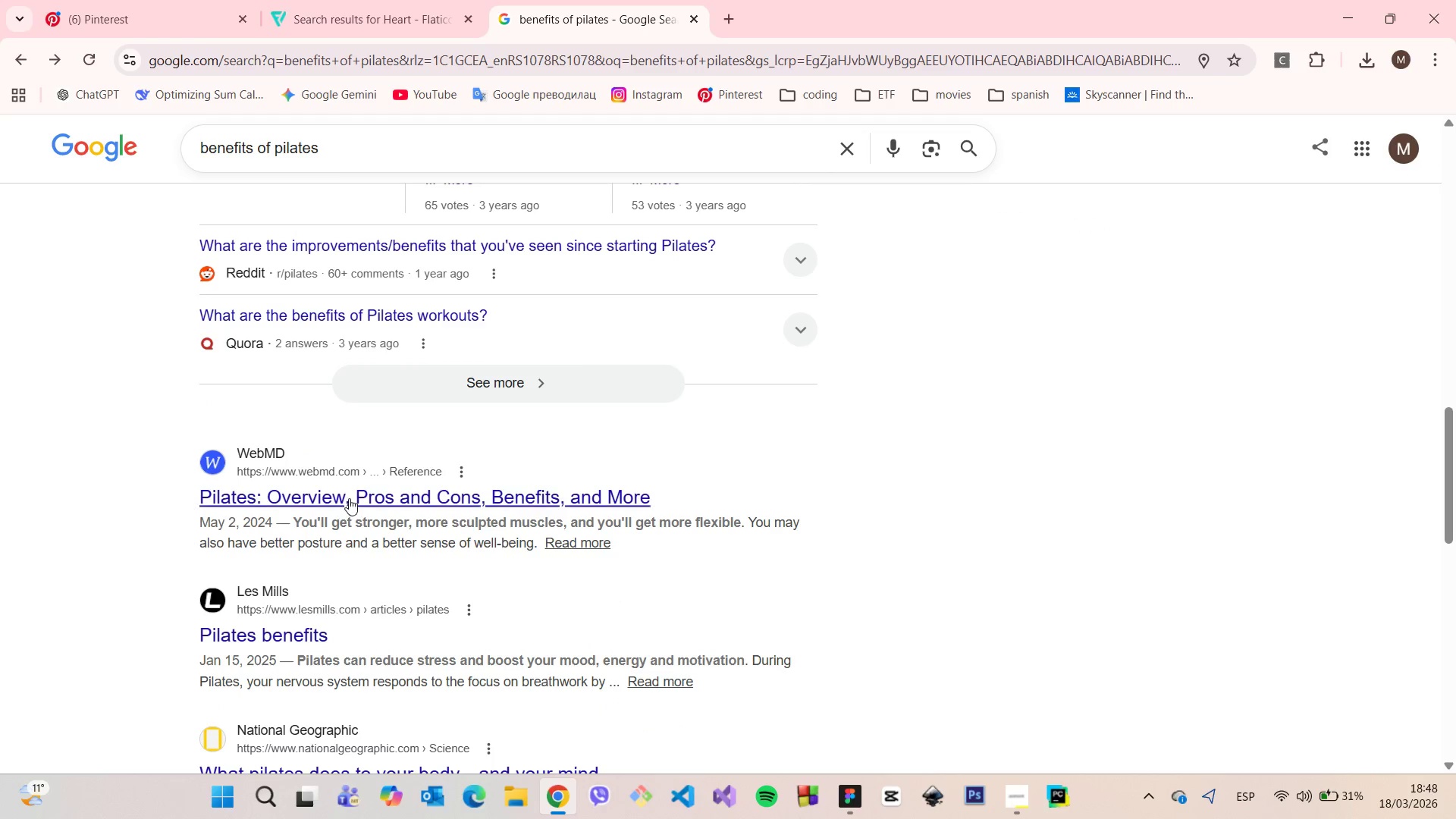 
left_click([349, 498])
 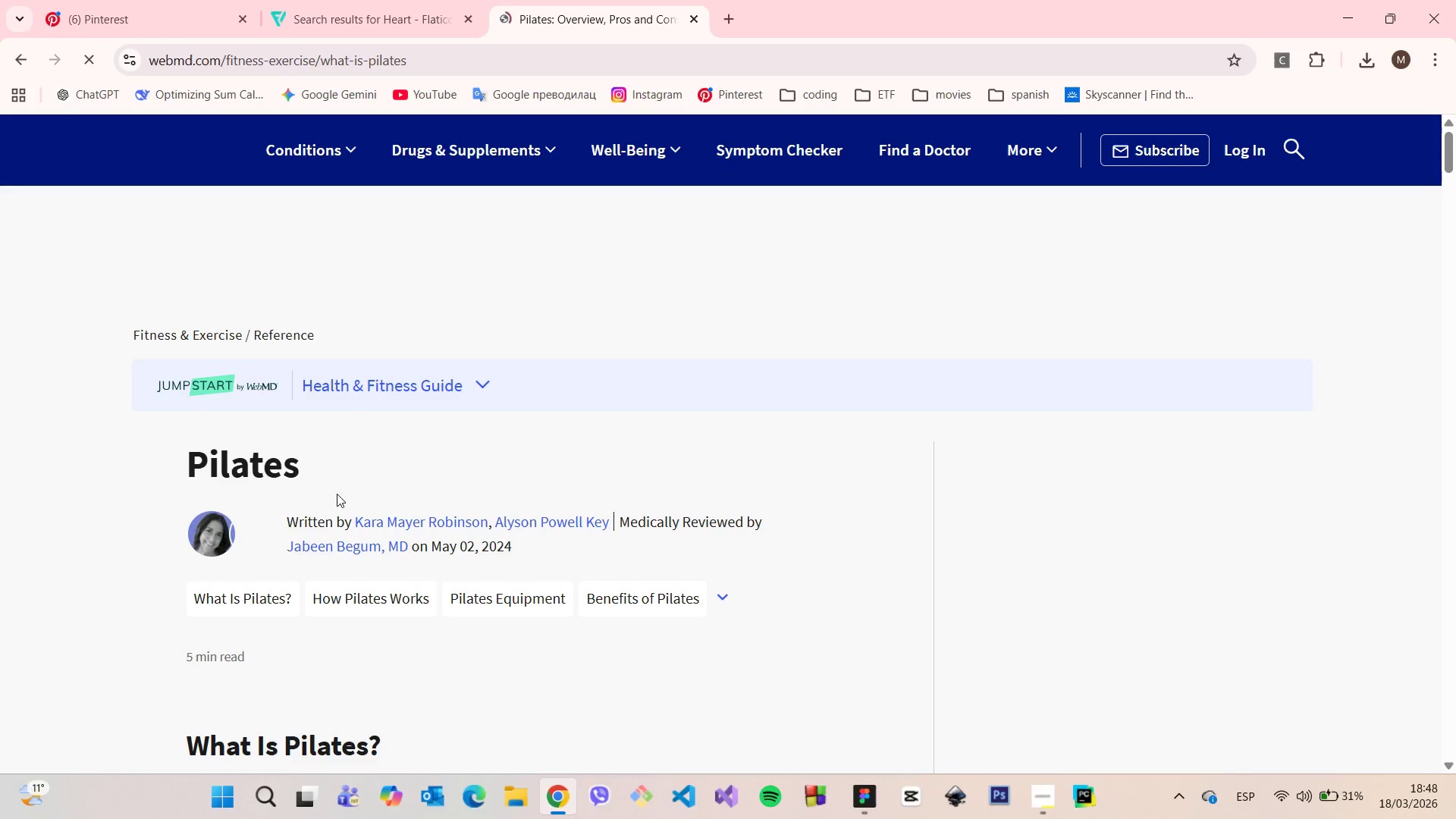 
scroll: coordinate [511, 479], scroll_direction: down, amount: 24.0
 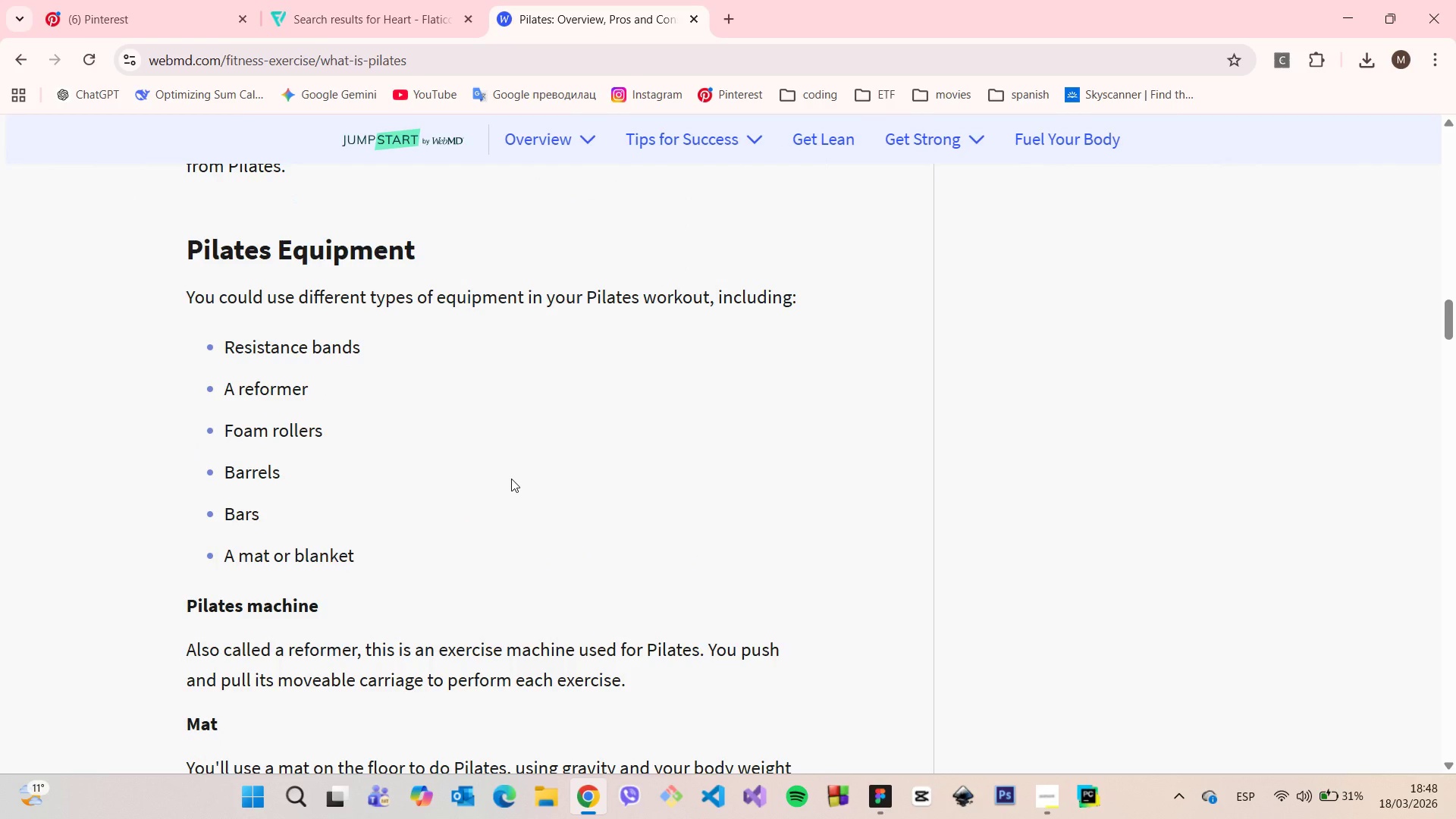 
scroll: coordinate [511, 479], scroll_direction: down, amount: 4.0
 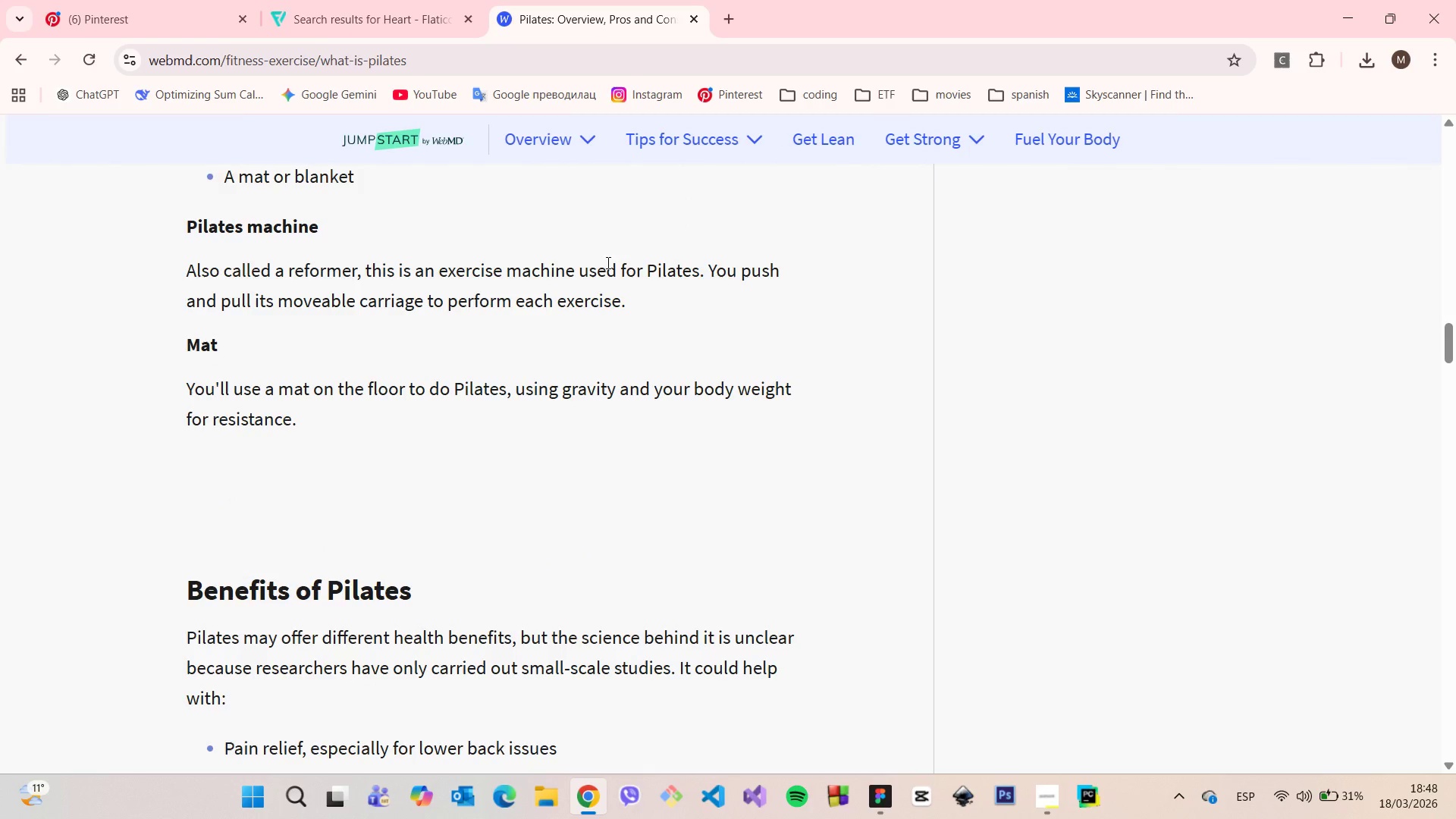 
scroll: coordinate [548, 363], scroll_direction: up, amount: 2.0
 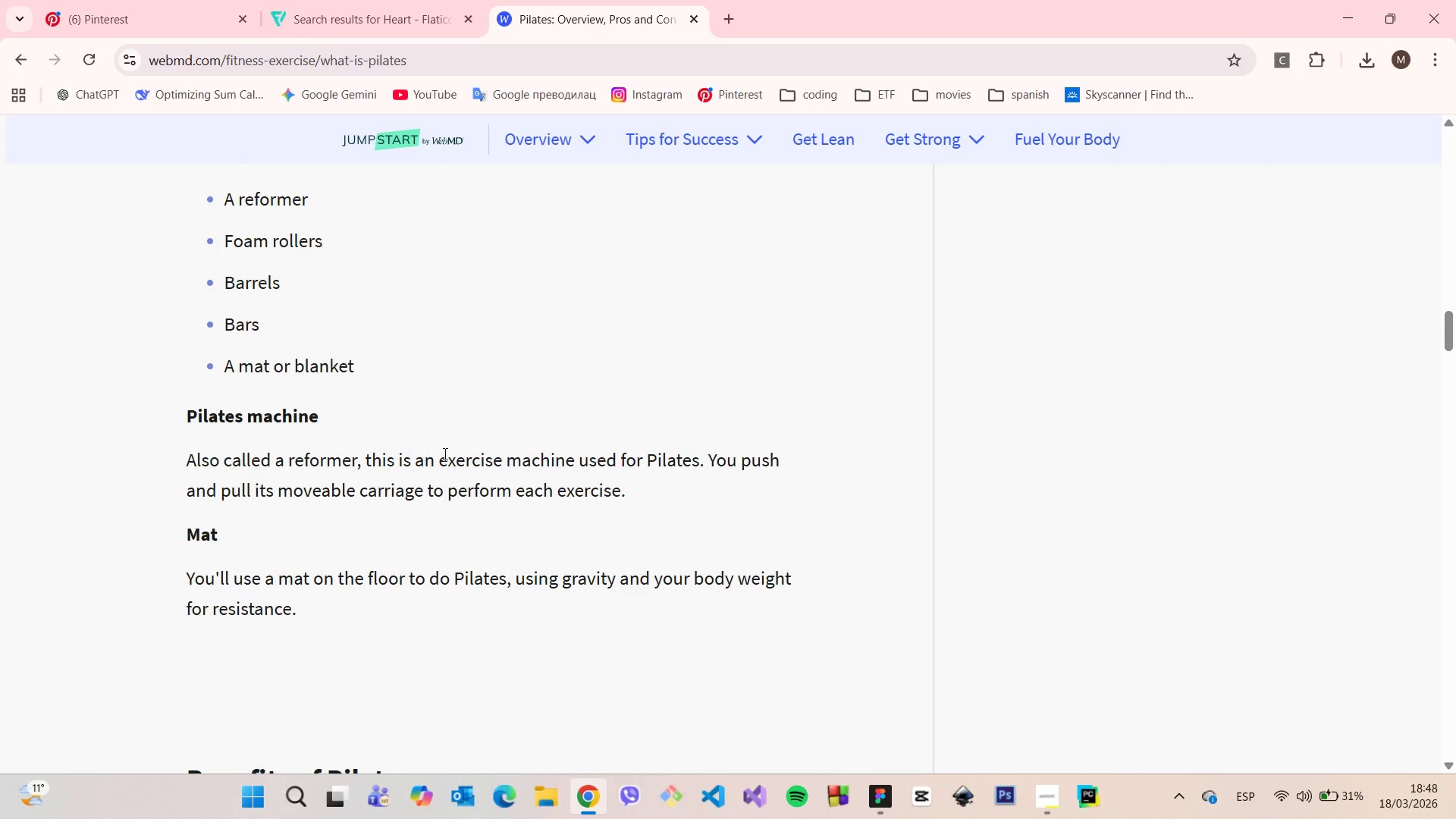 
left_click_drag(start_coordinate=[440, 461], to_coordinate=[635, 488])
 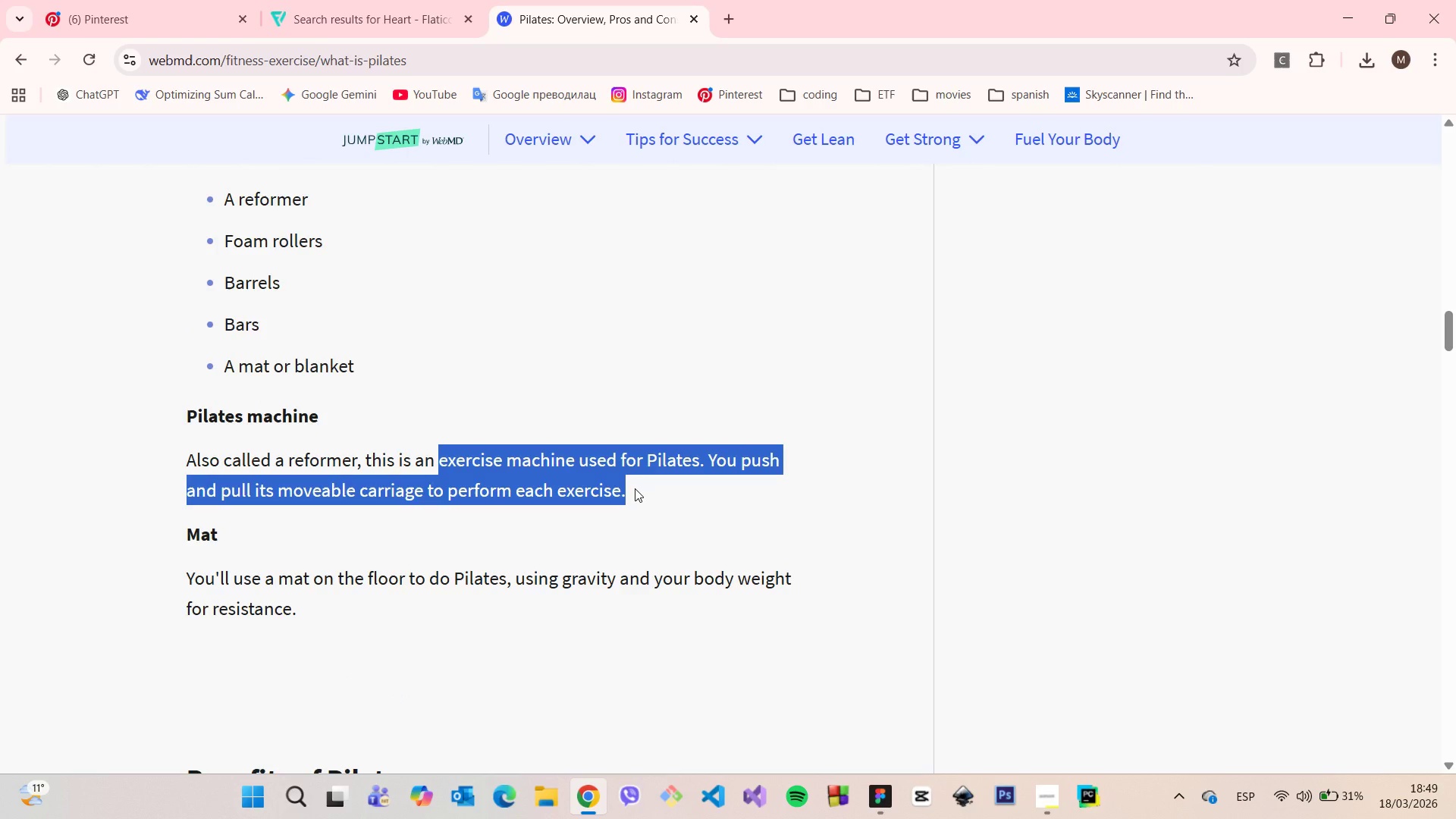 
key(Control+C)
 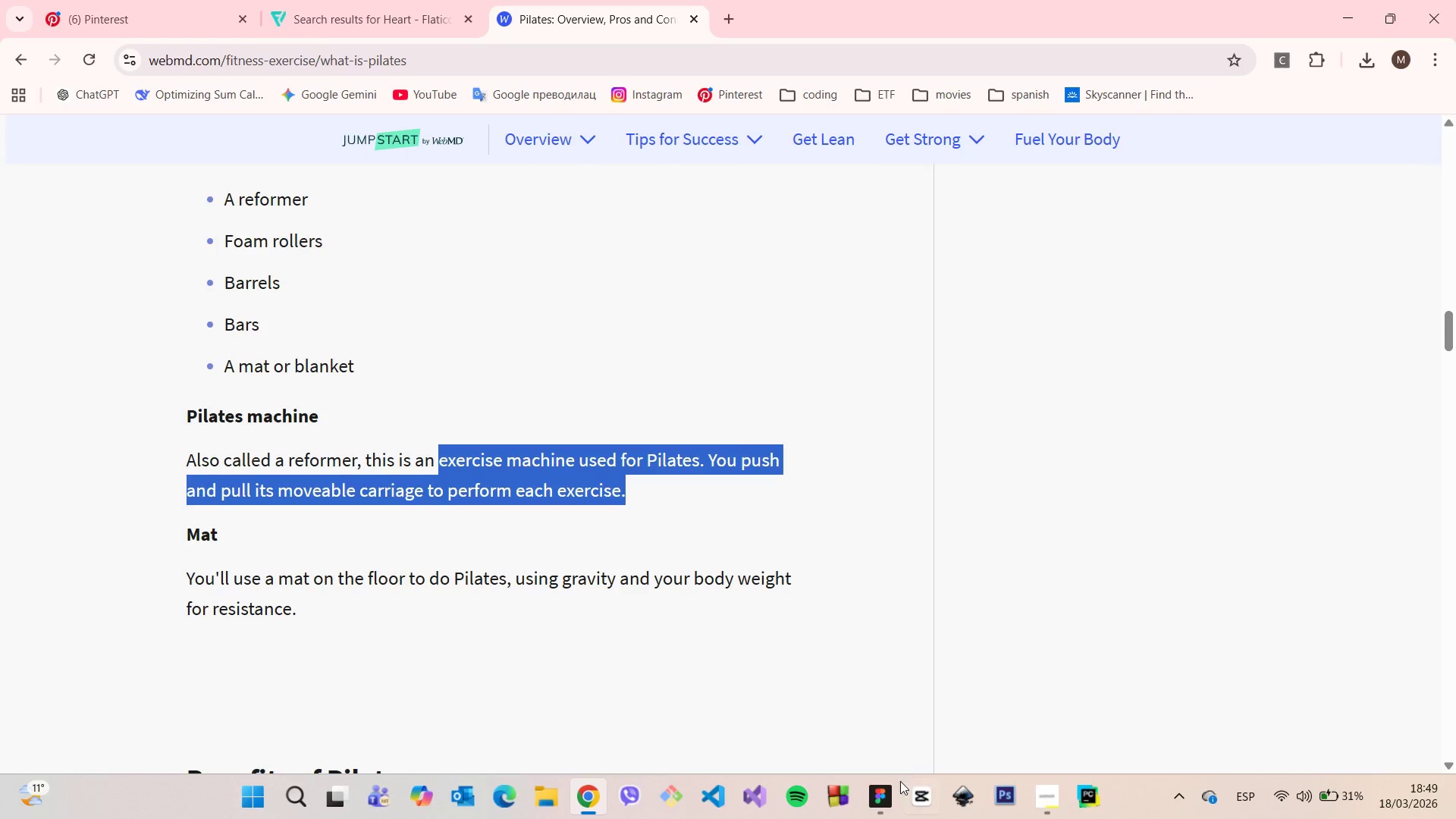 
left_click([880, 792])
 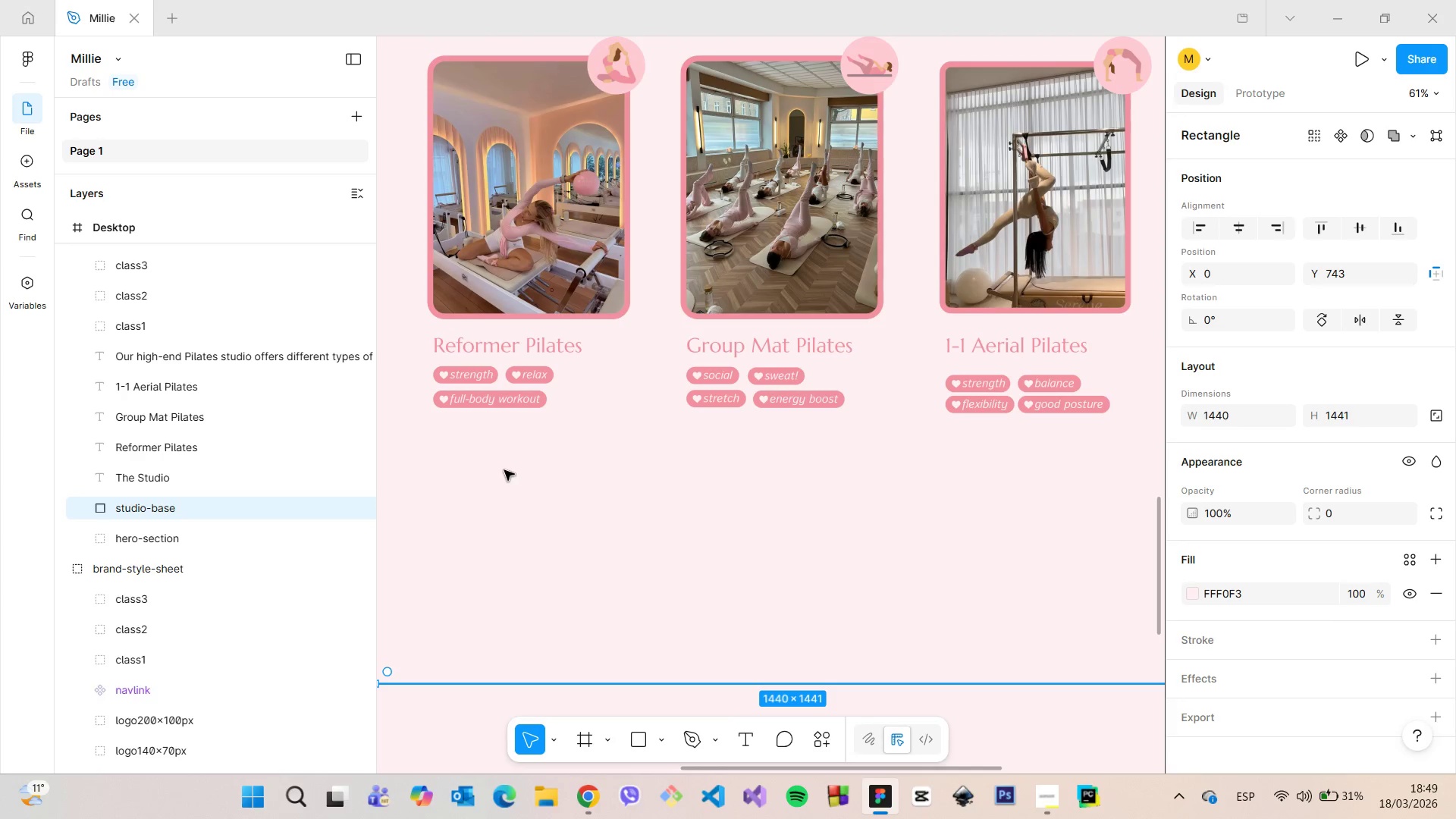 
left_click([504, 470])
 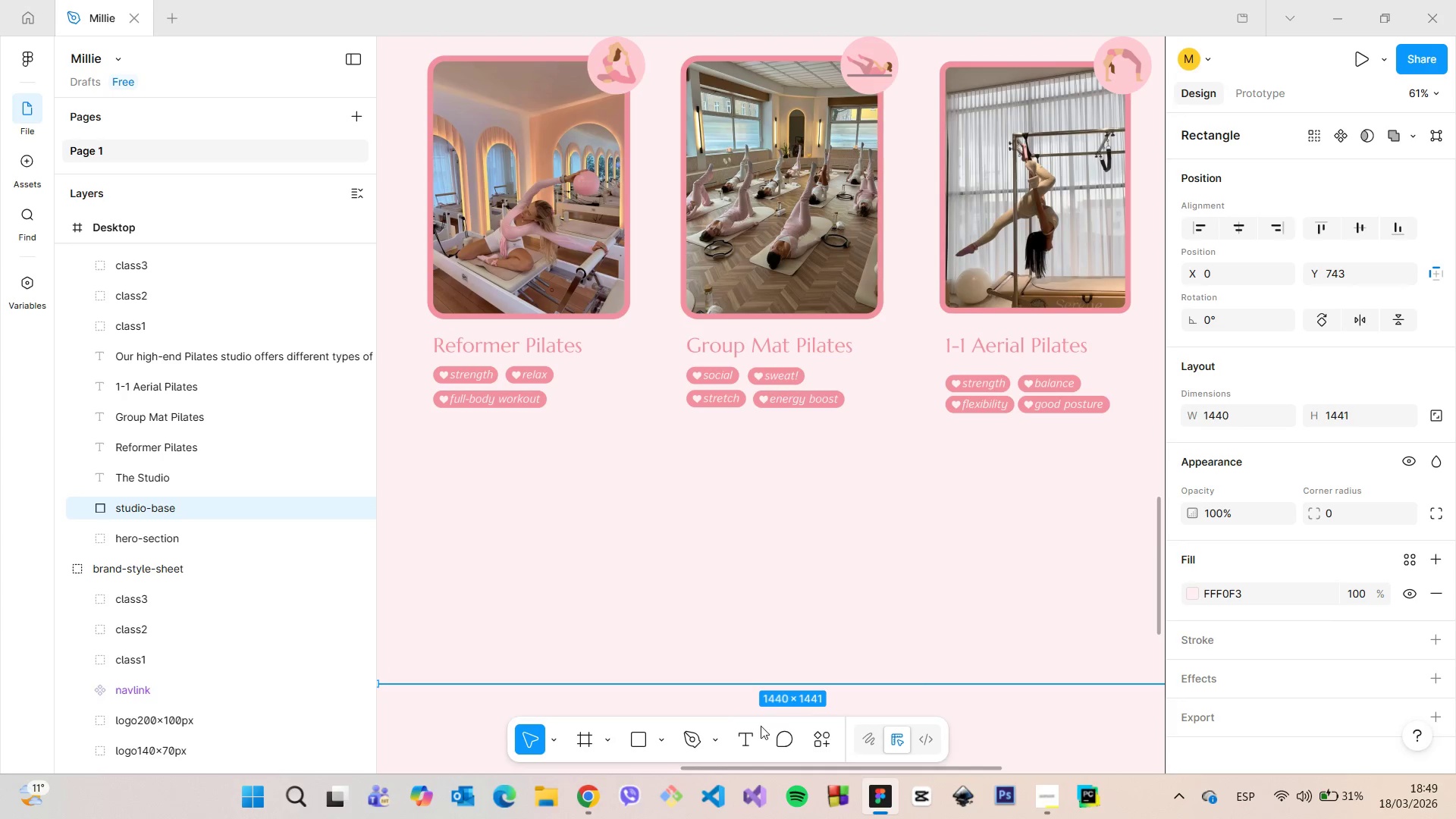 
left_click([752, 731])
 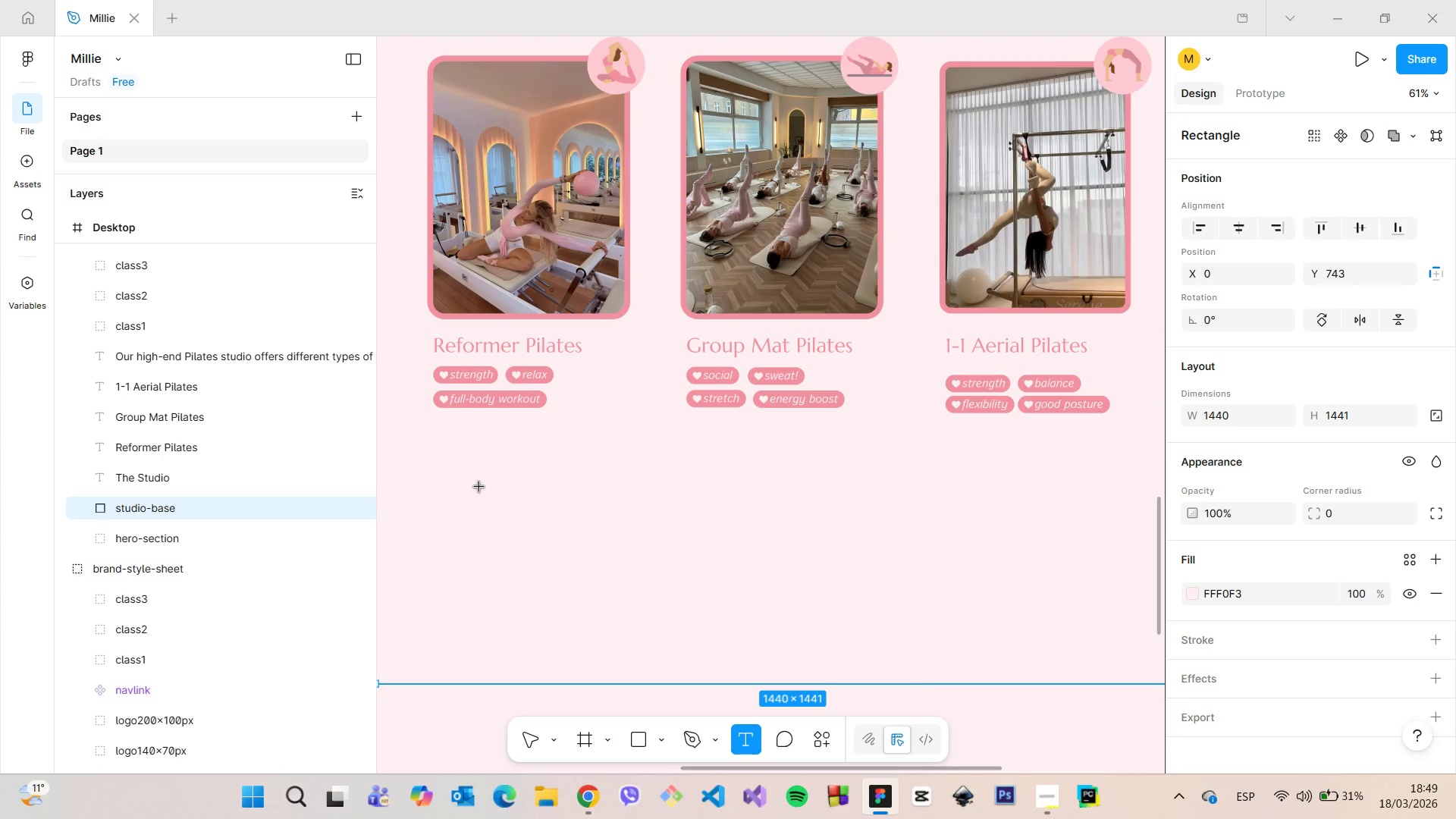 
left_click([456, 449])
 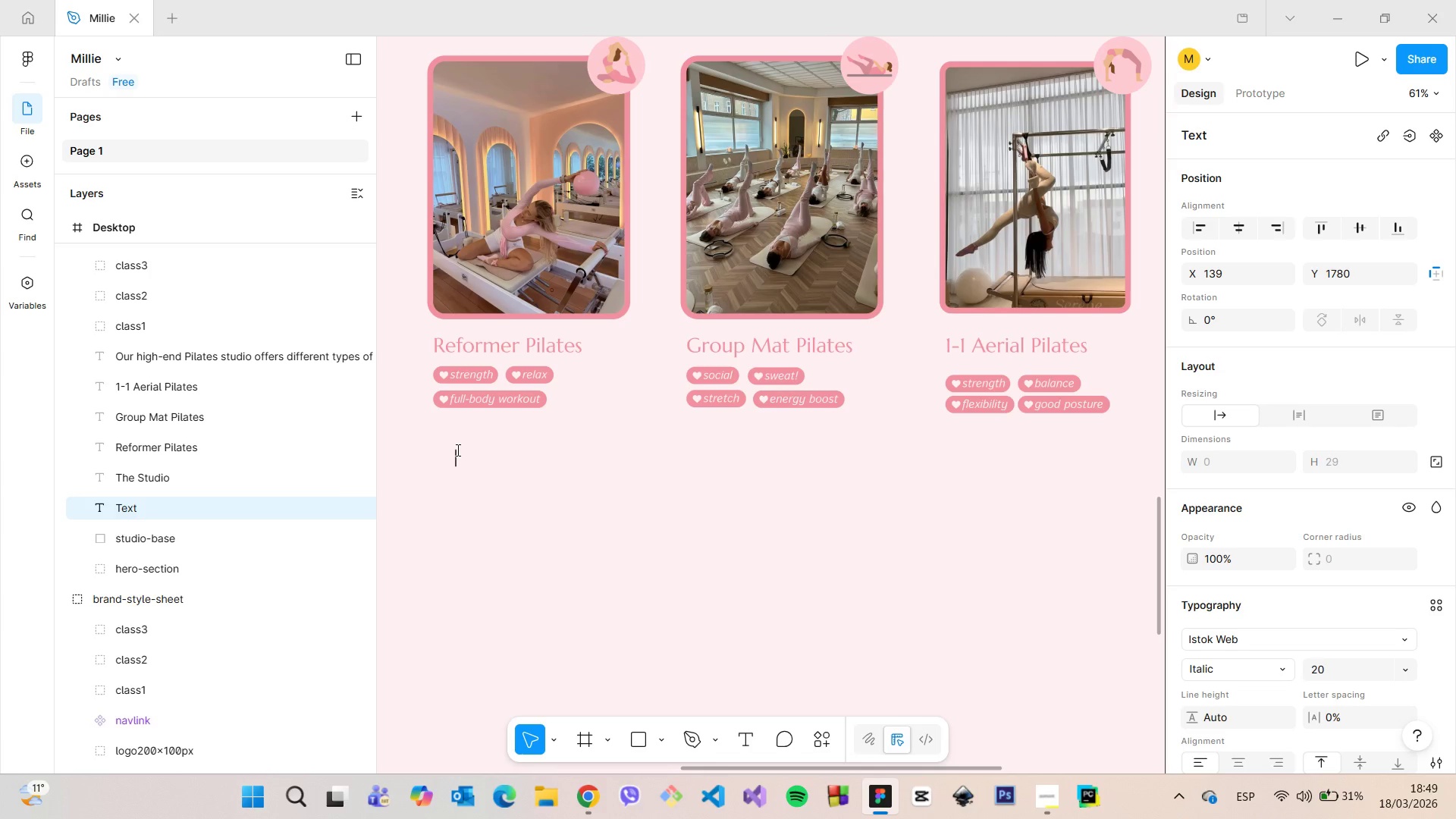 
key(Control+ControlLeft)
 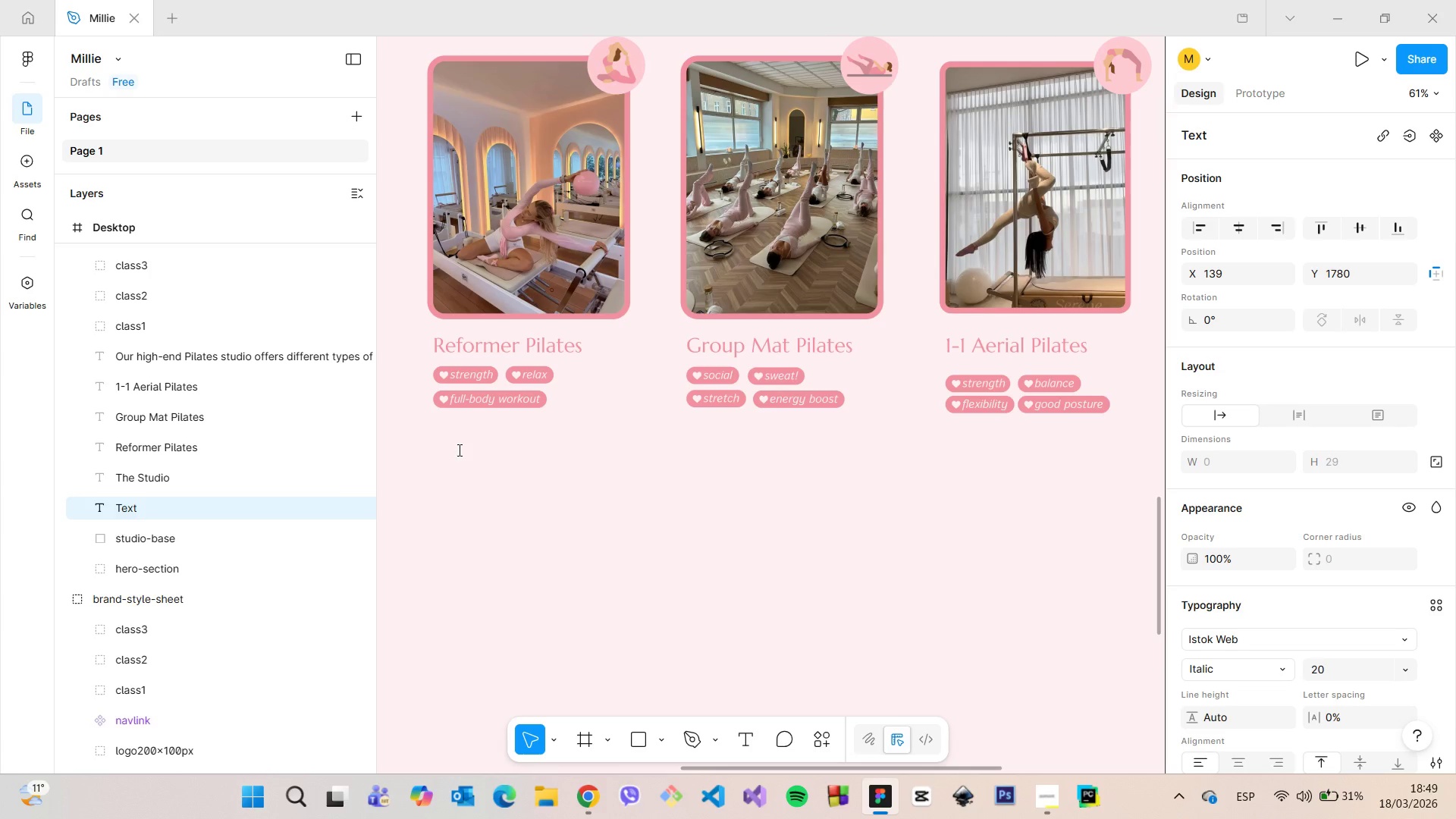 
key(Control+V)
 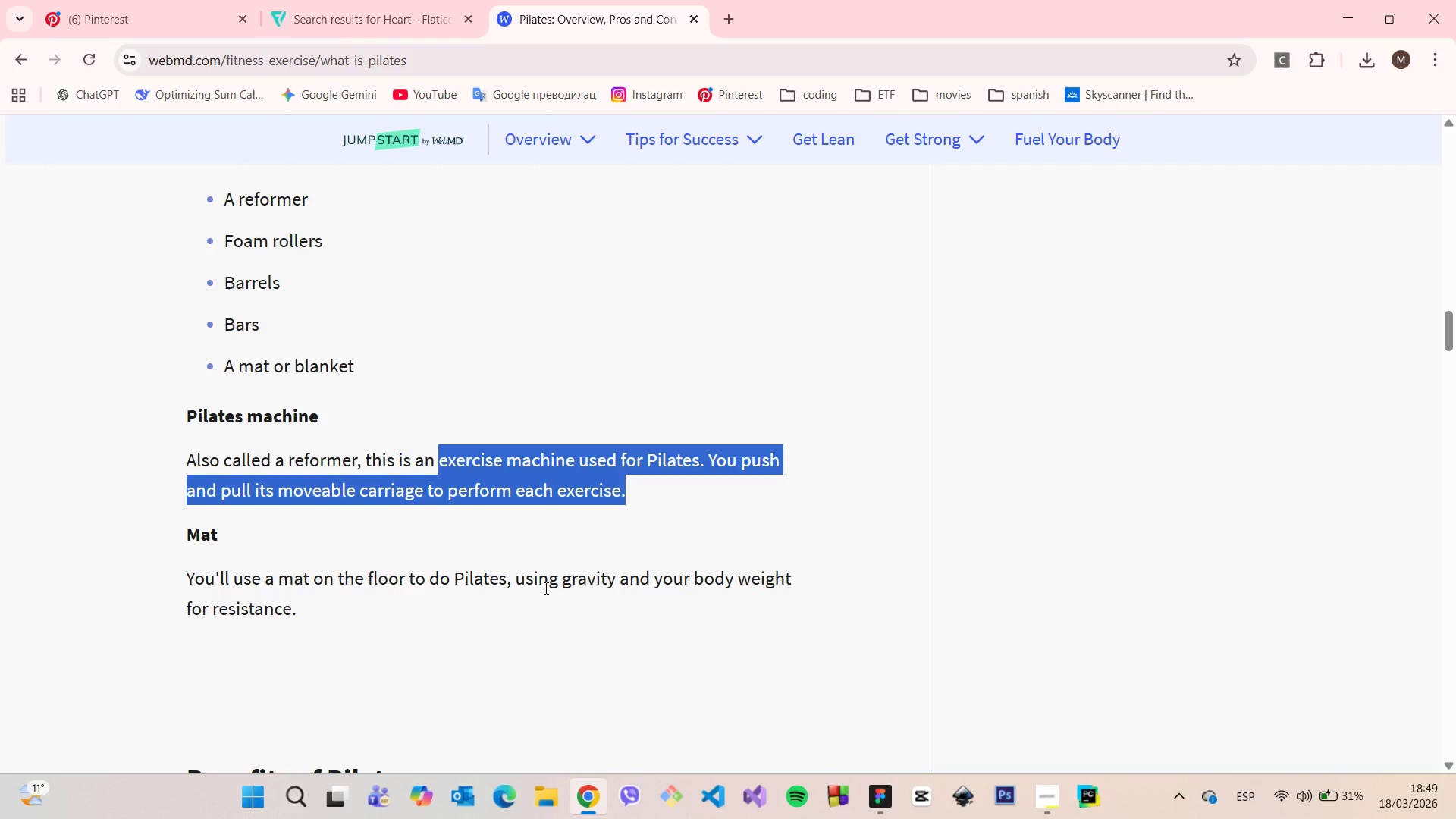 
left_click_drag(start_coordinate=[293, 608], to_coordinate=[183, 569])
 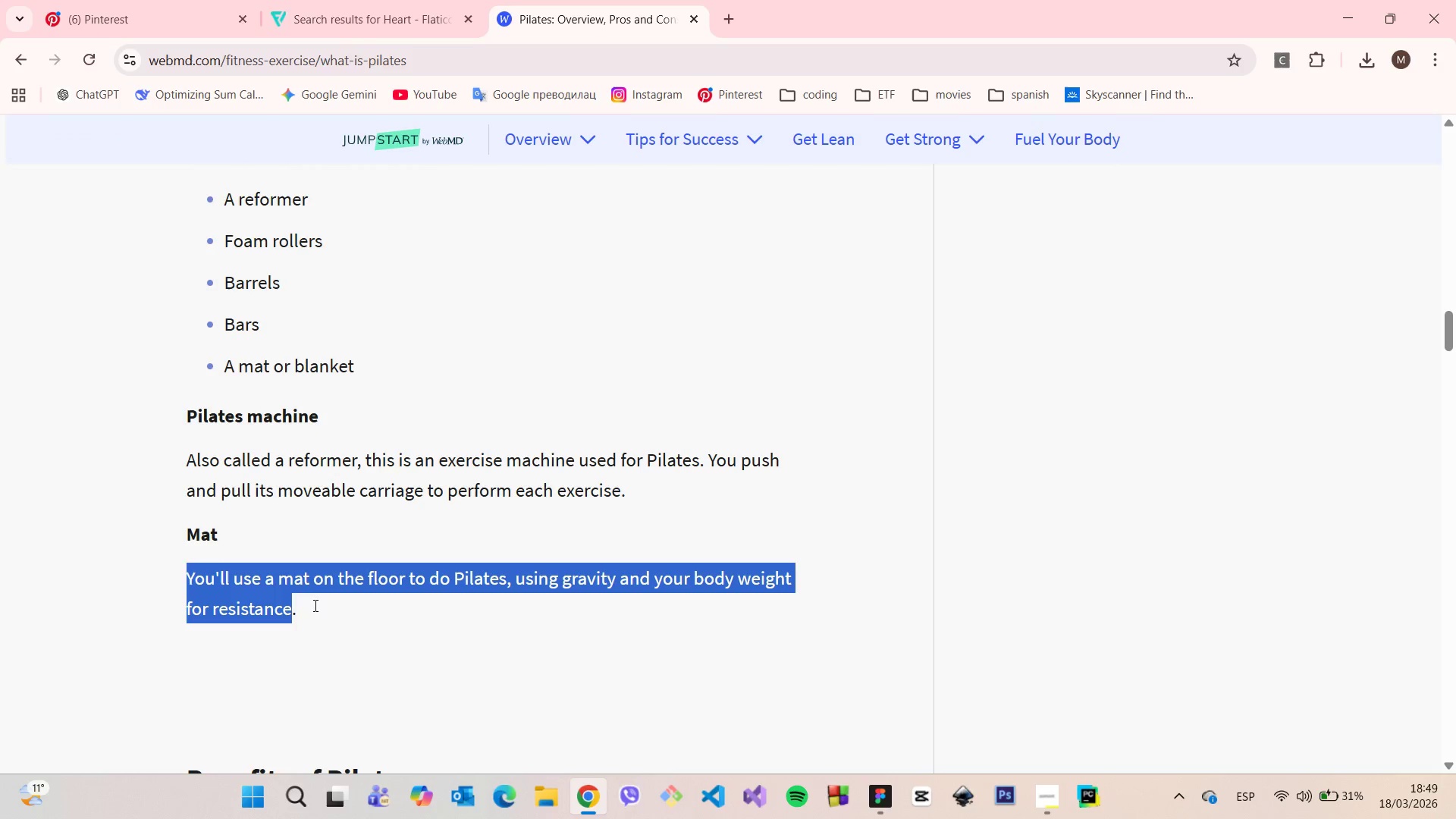 
key(Control+C)
 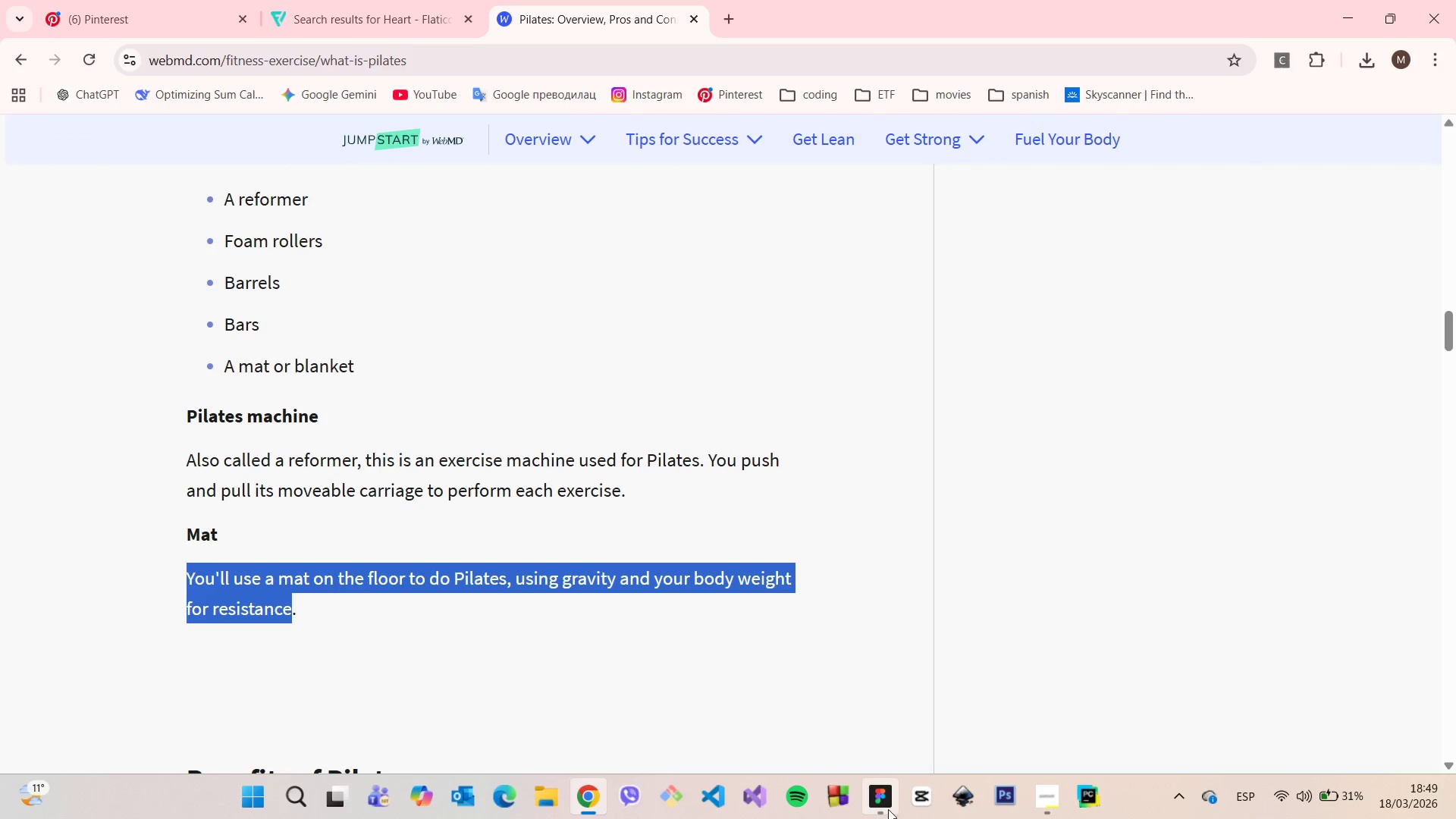 
left_click([888, 809])
 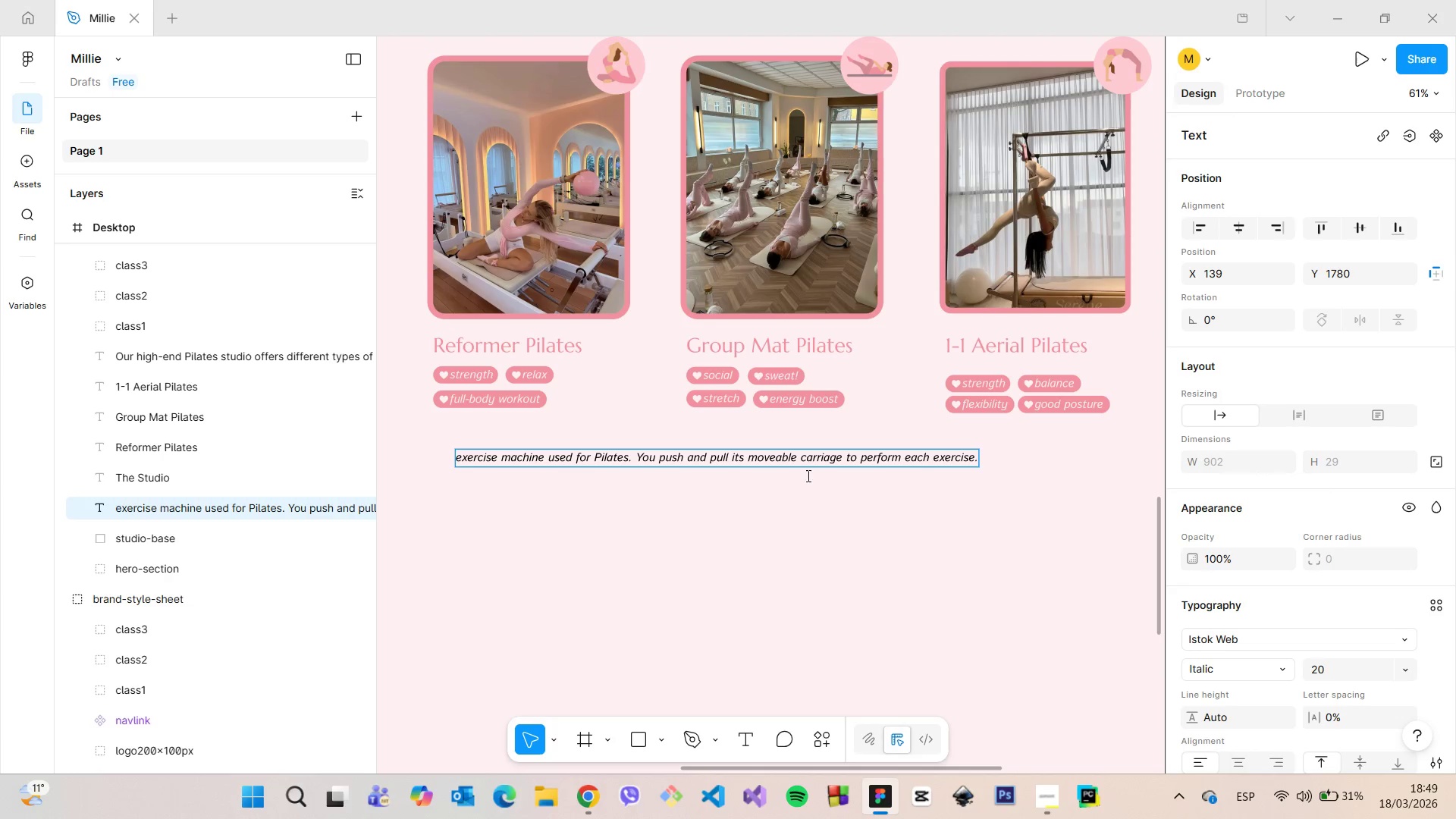 
left_click([806, 483])
 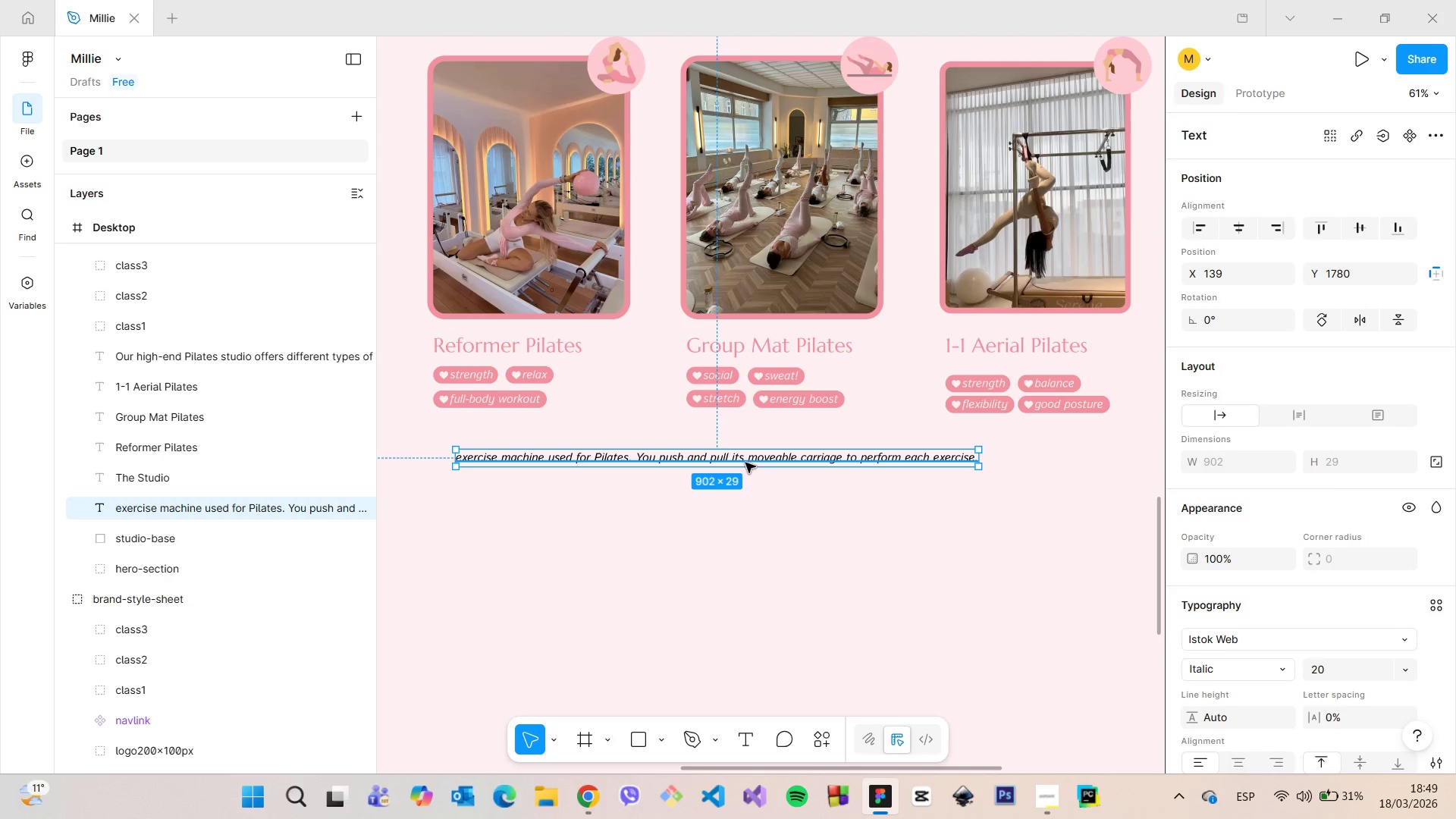 
hold_key(key=AltLeft, duration=0.58)
left_click_drag(start_coordinate=[745, 462], to_coordinate=[742, 497])
 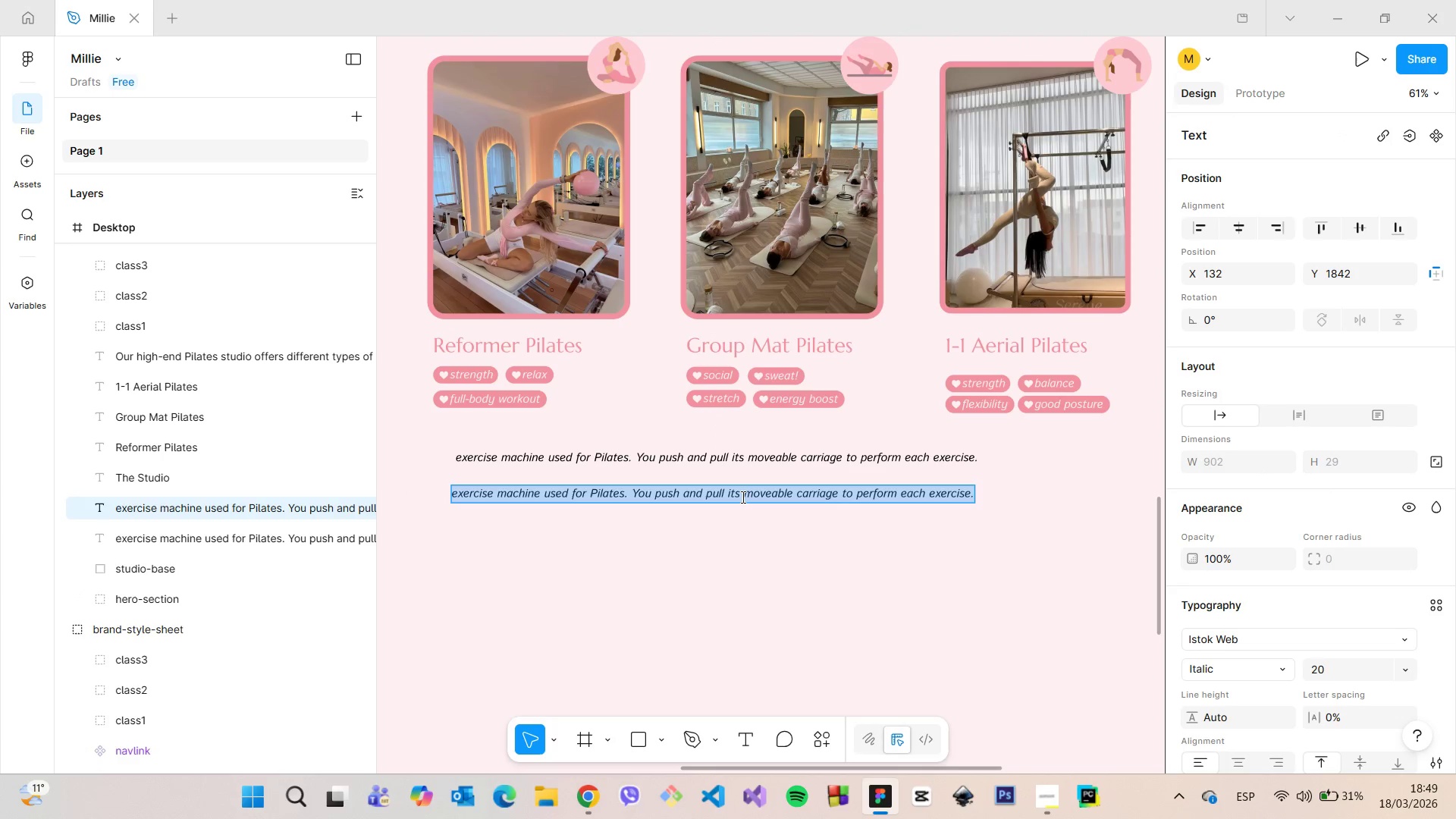 
double_click([742, 497])
 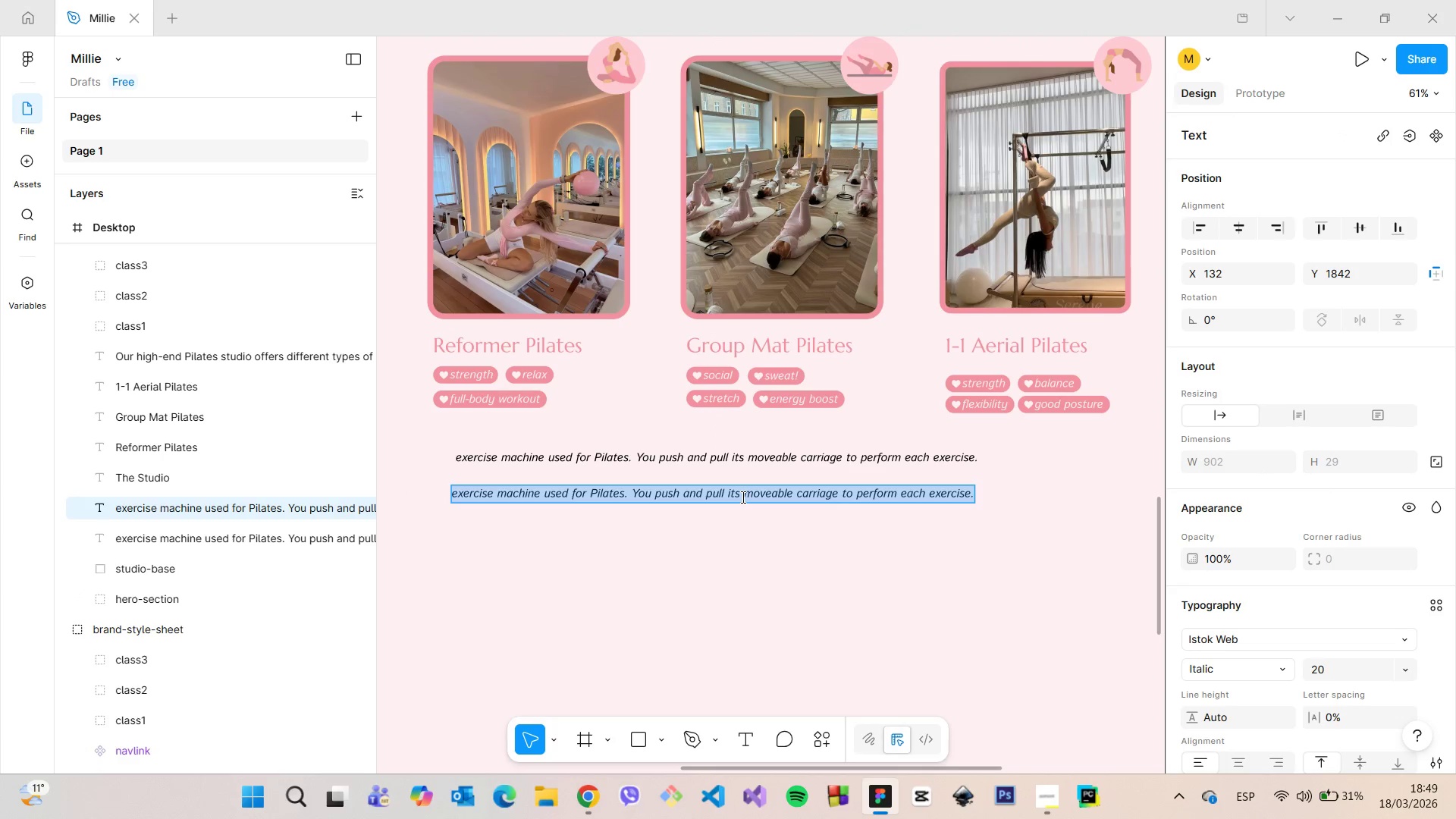 
key(Control+V)
 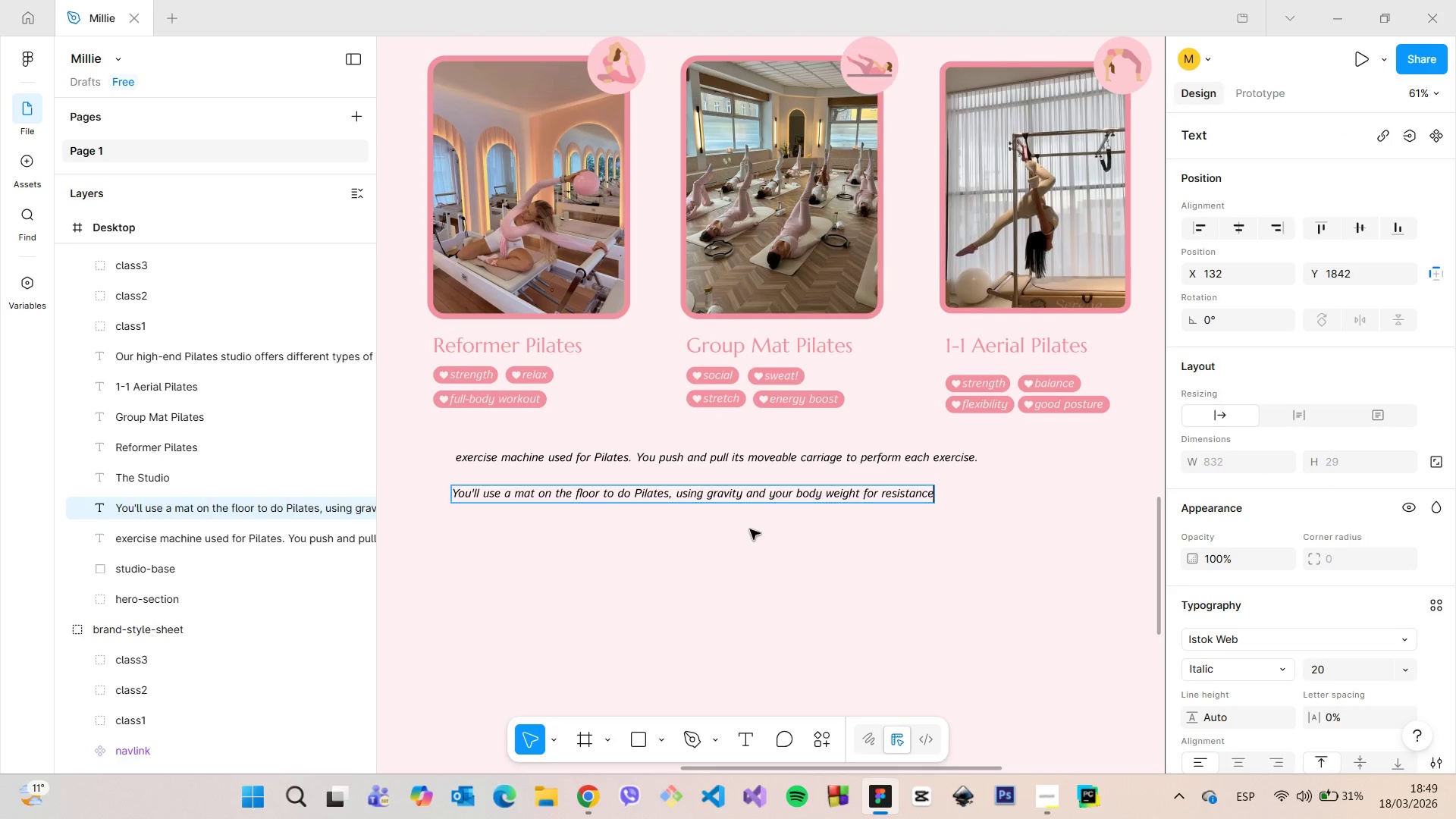 
left_click([750, 531])
 